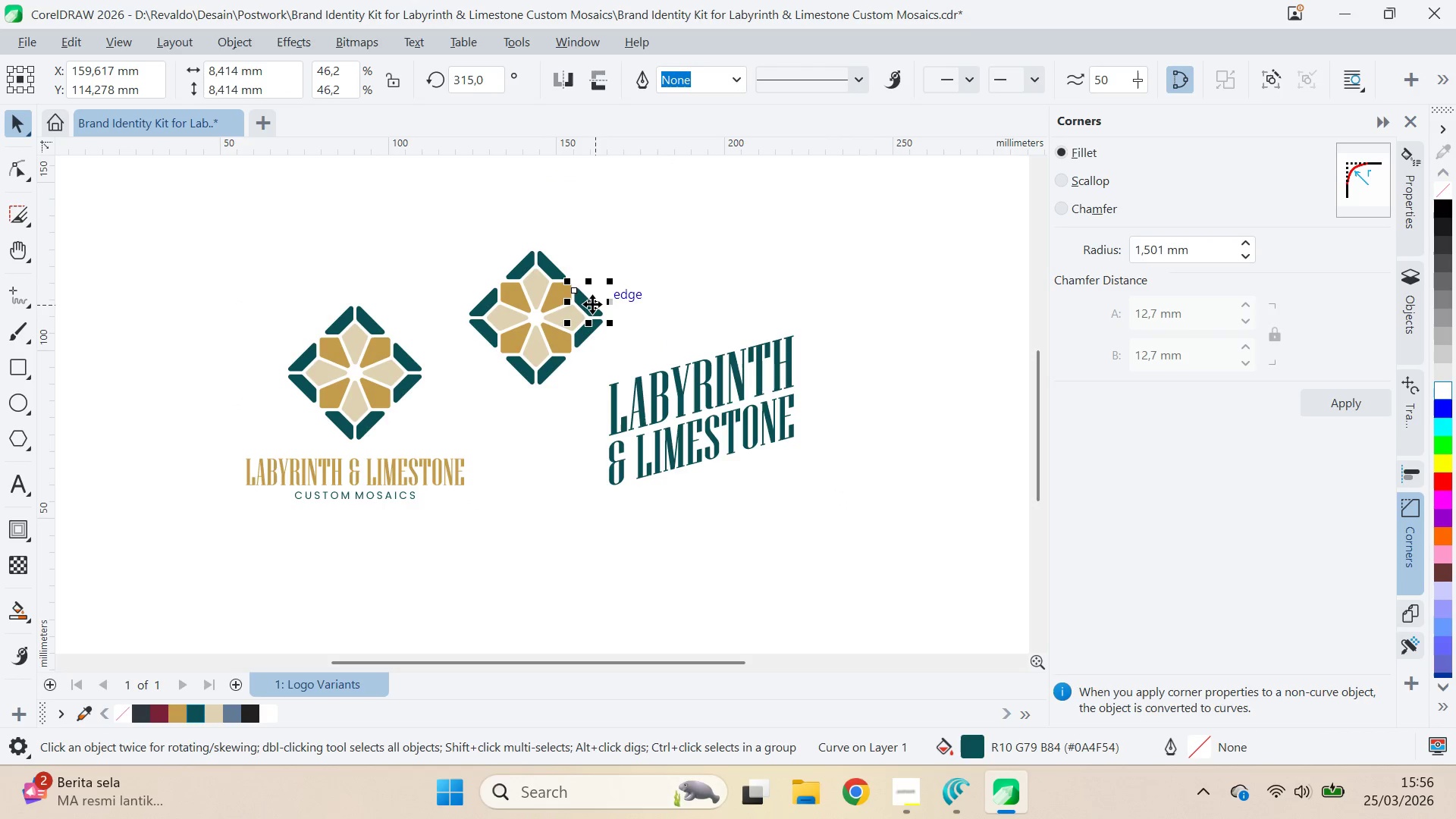 
left_click_drag(start_coordinate=[592, 304], to_coordinate=[682, 285])
 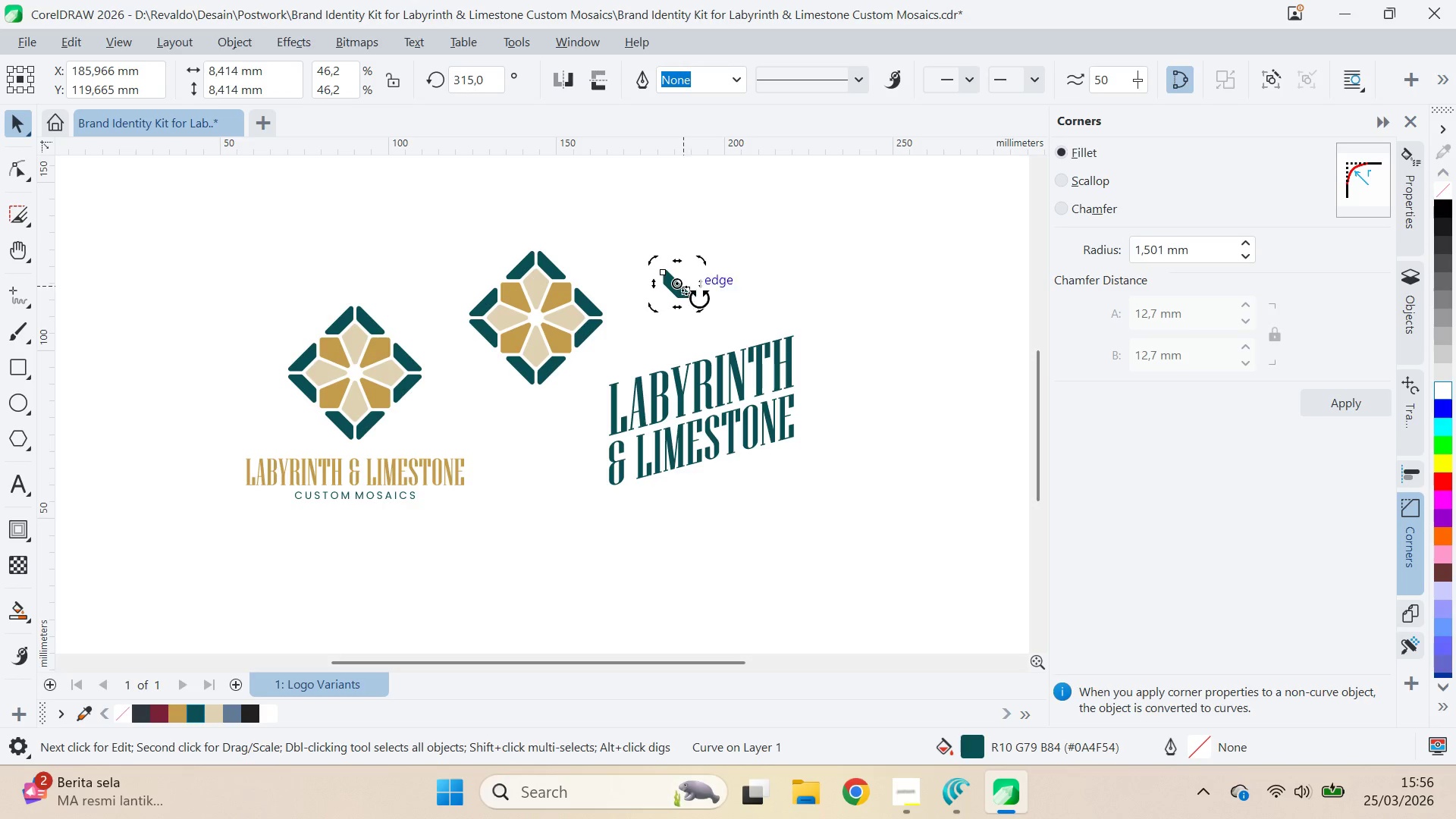 
right_click([682, 285])
 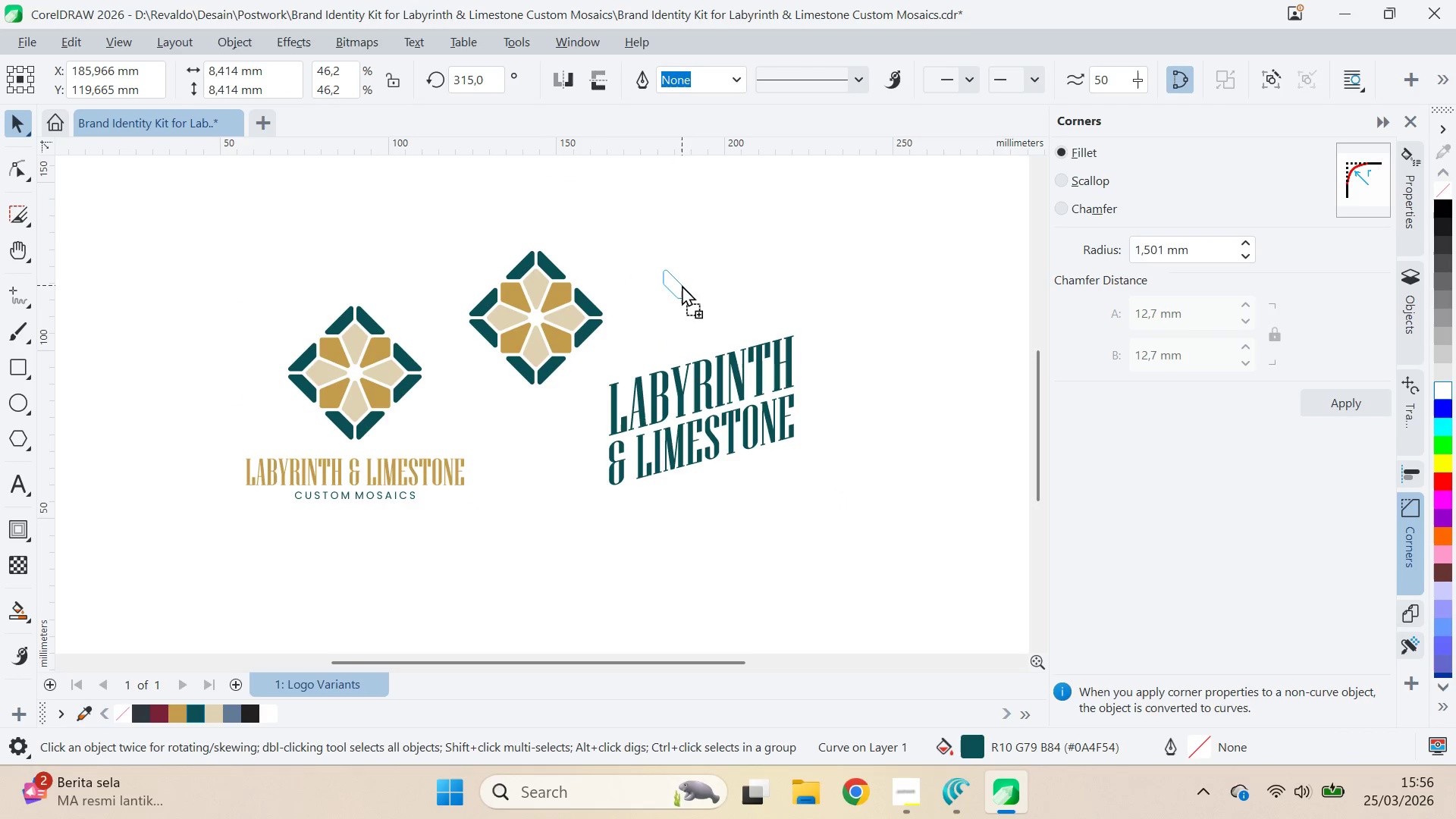 
left_click([682, 285])
 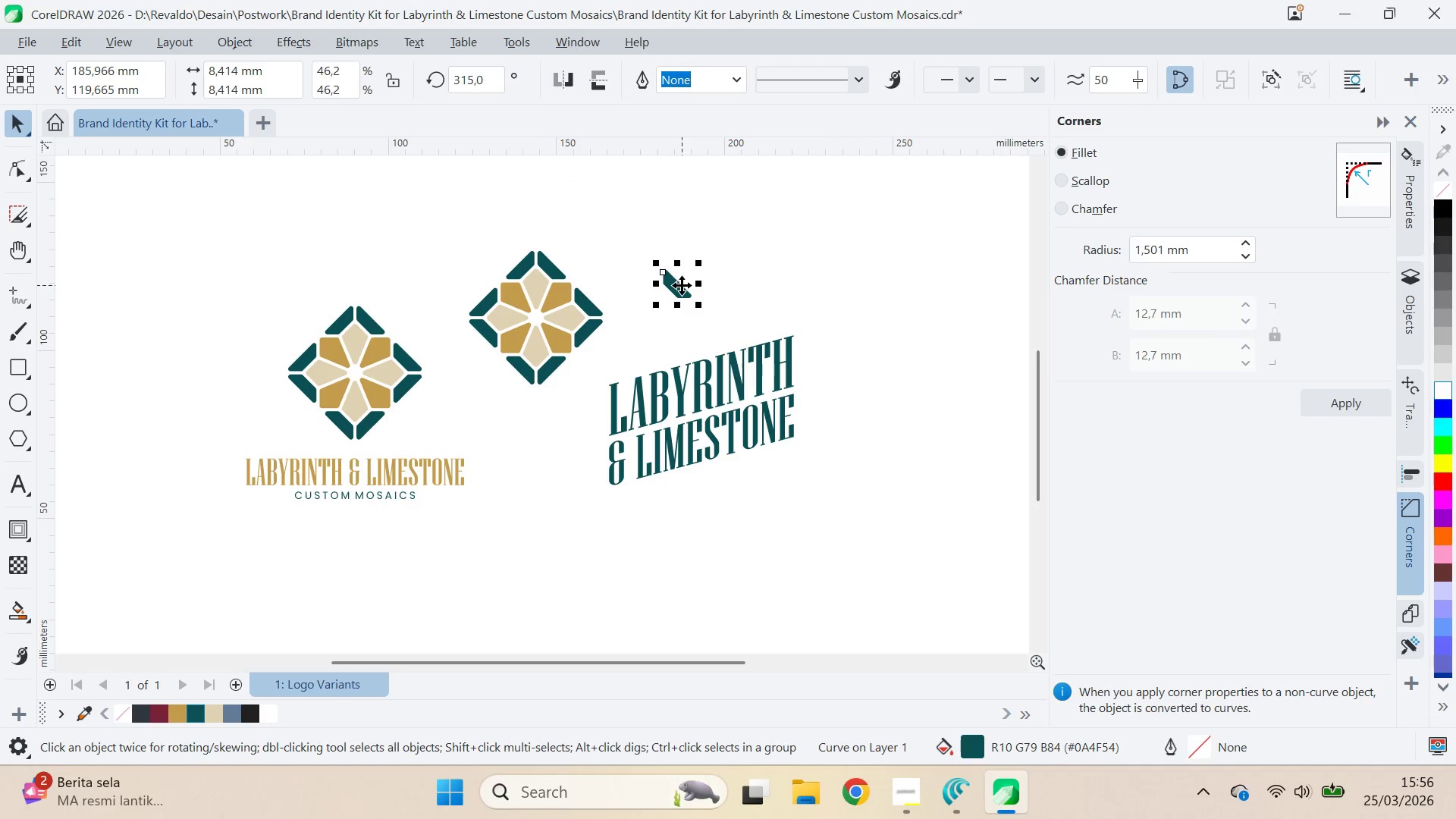 
left_click([682, 285])
 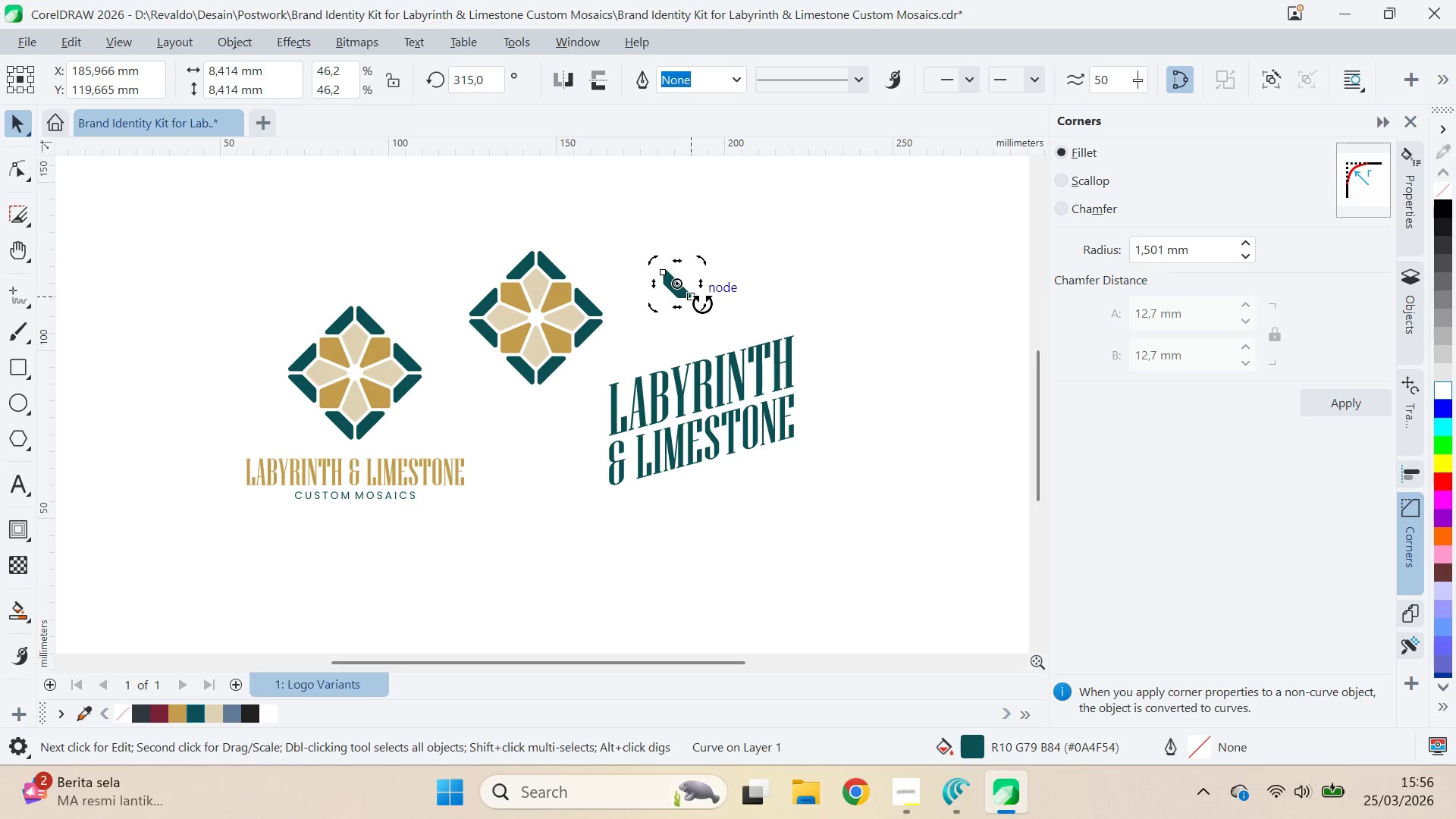 
hold_key(key=ControlLeft, duration=1.5)
left_click_drag(start_coordinate=[702, 303], to_coordinate=[730, 282])
 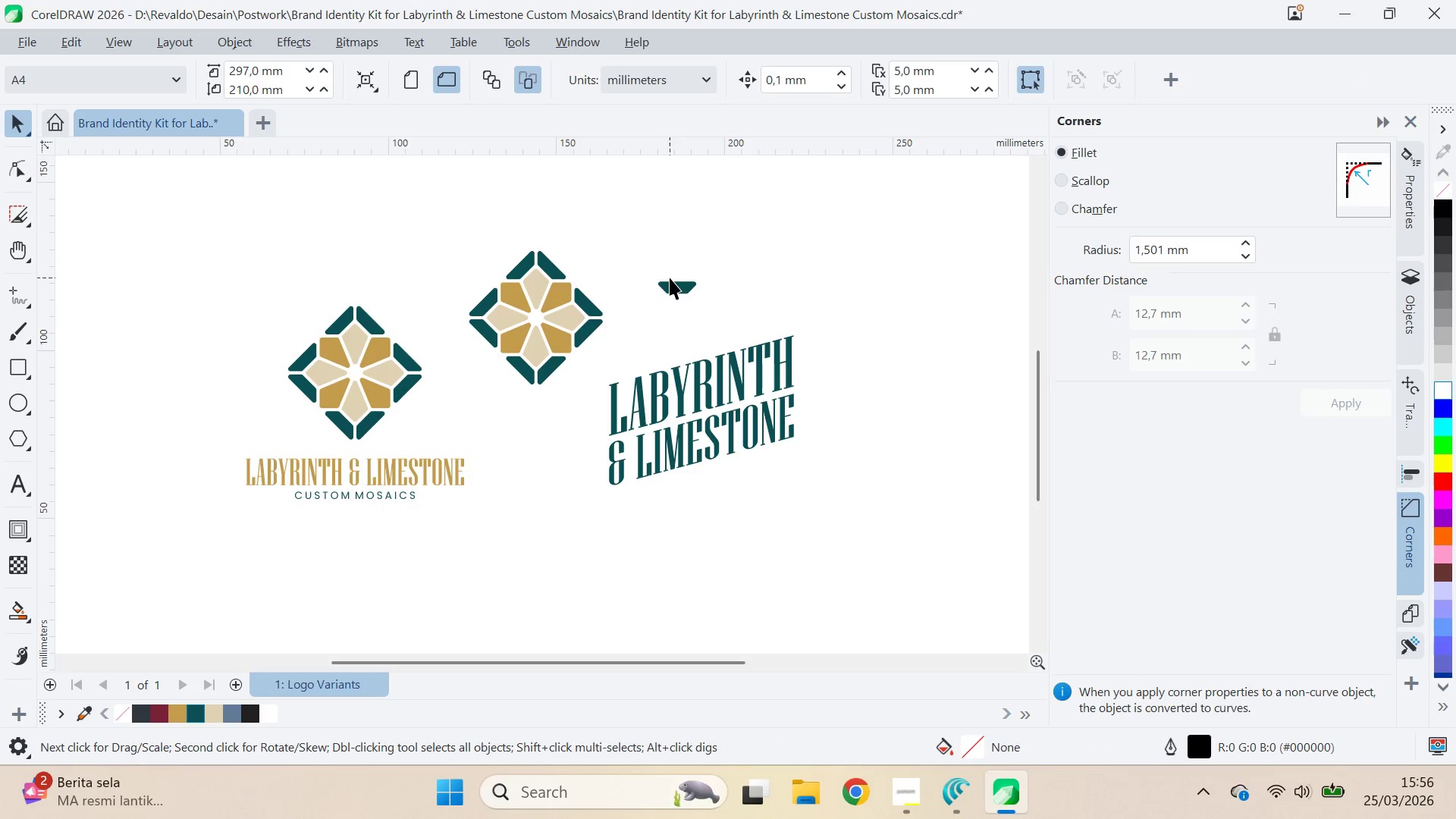 
hold_key(key=ControlLeft, duration=0.33)
 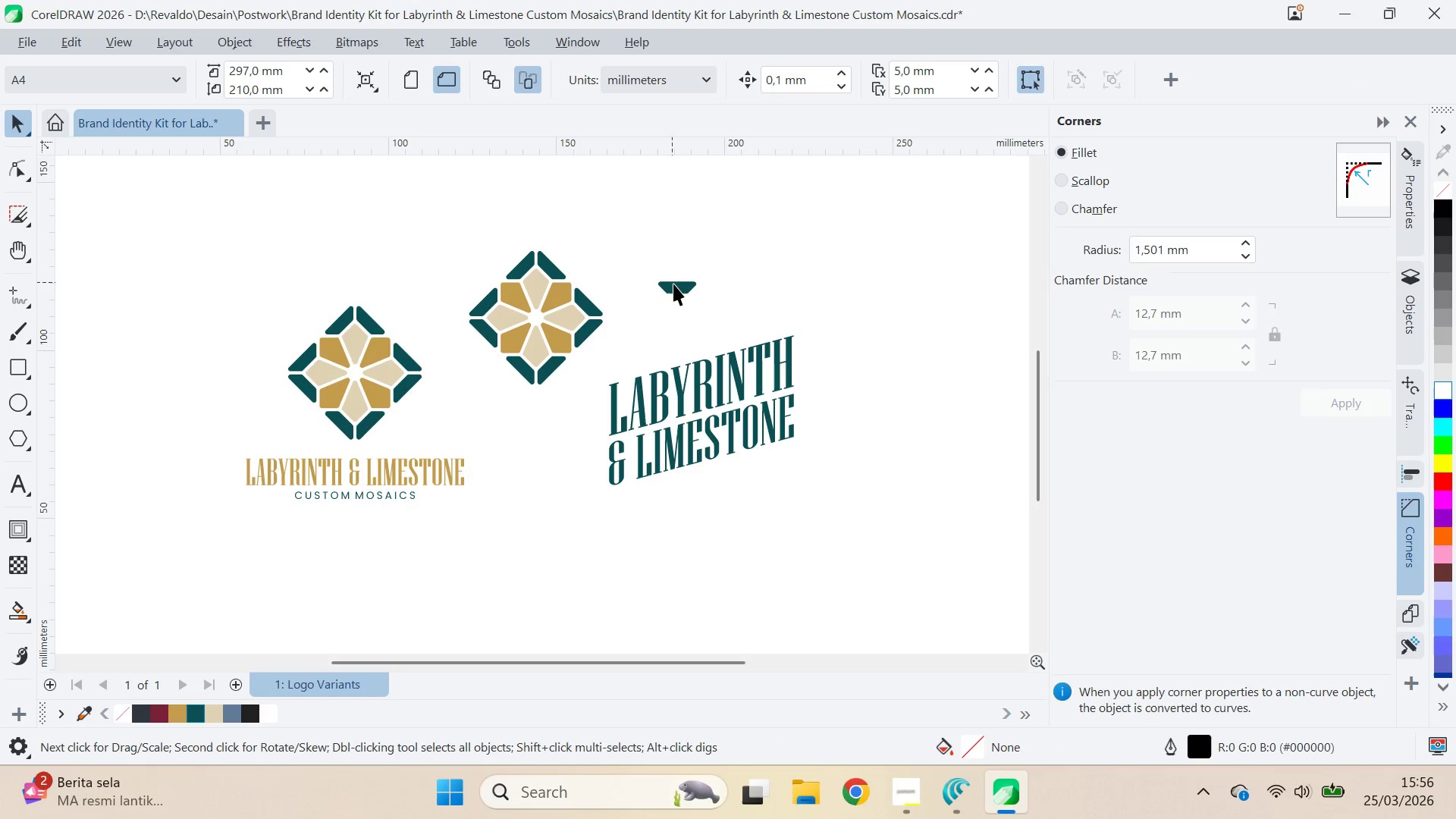 
left_click_drag(start_coordinate=[676, 287], to_coordinate=[626, 369])
 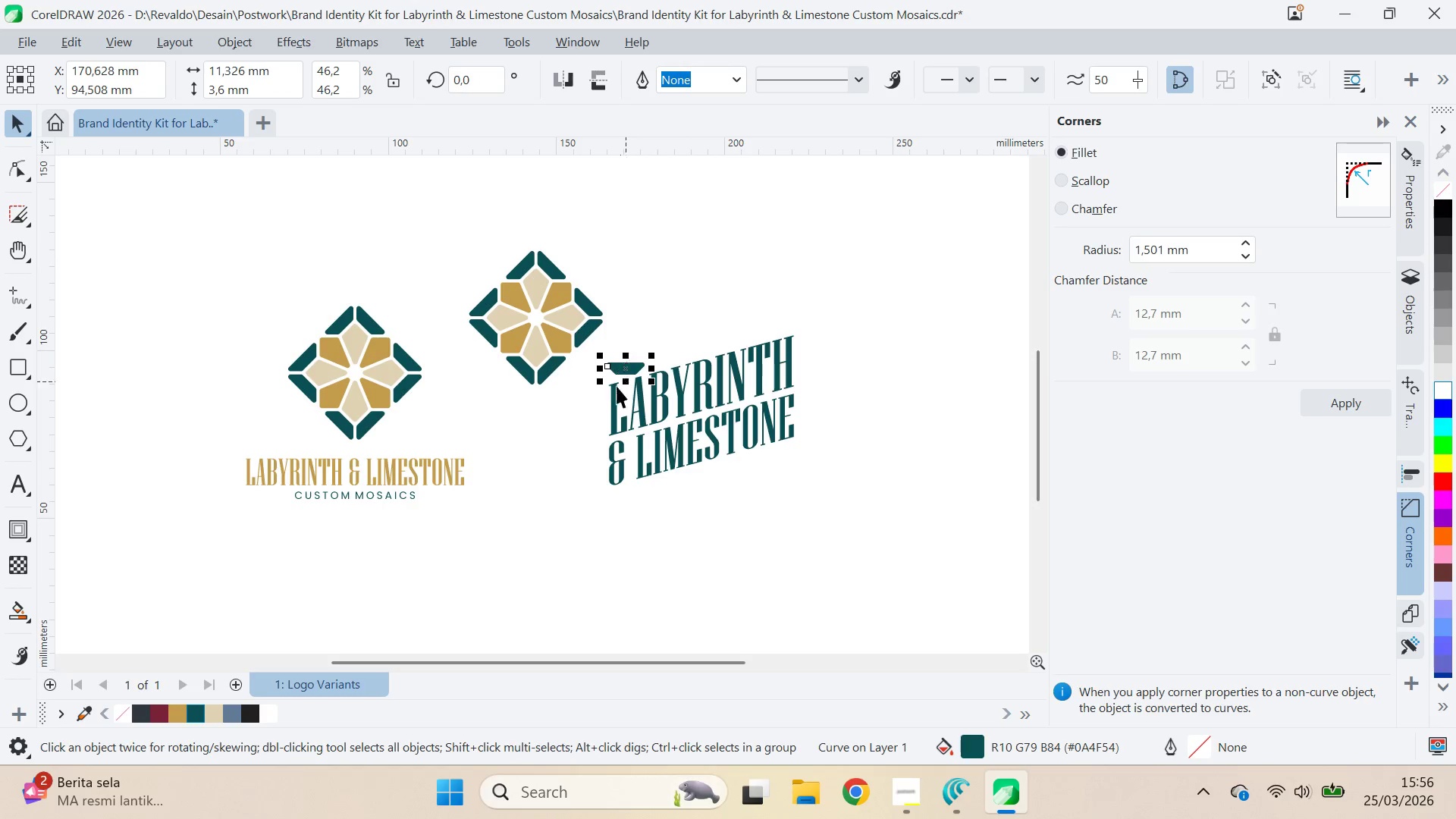 
hold_key(key=ShiftLeft, duration=0.41)
 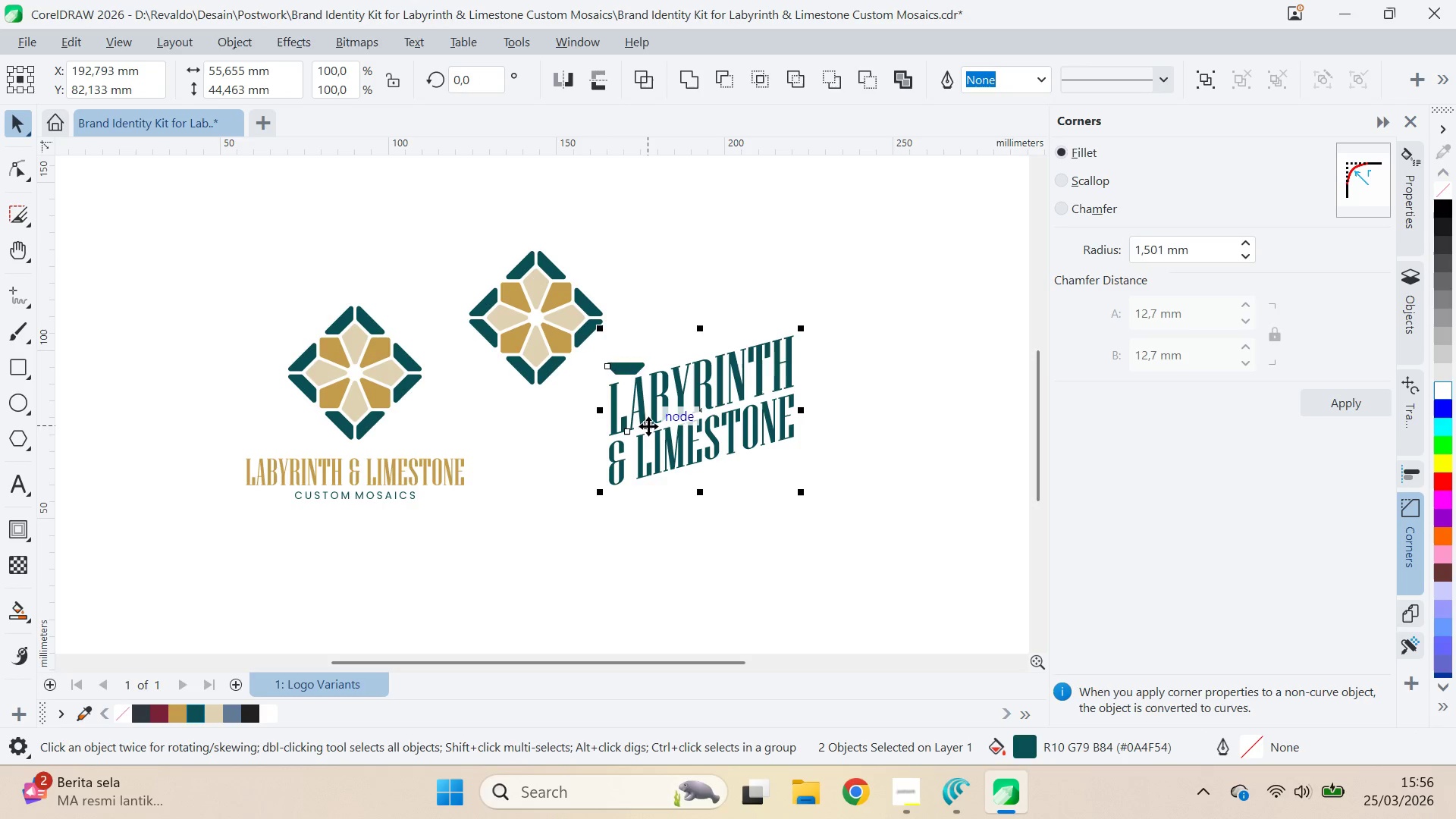 
type(rl)
 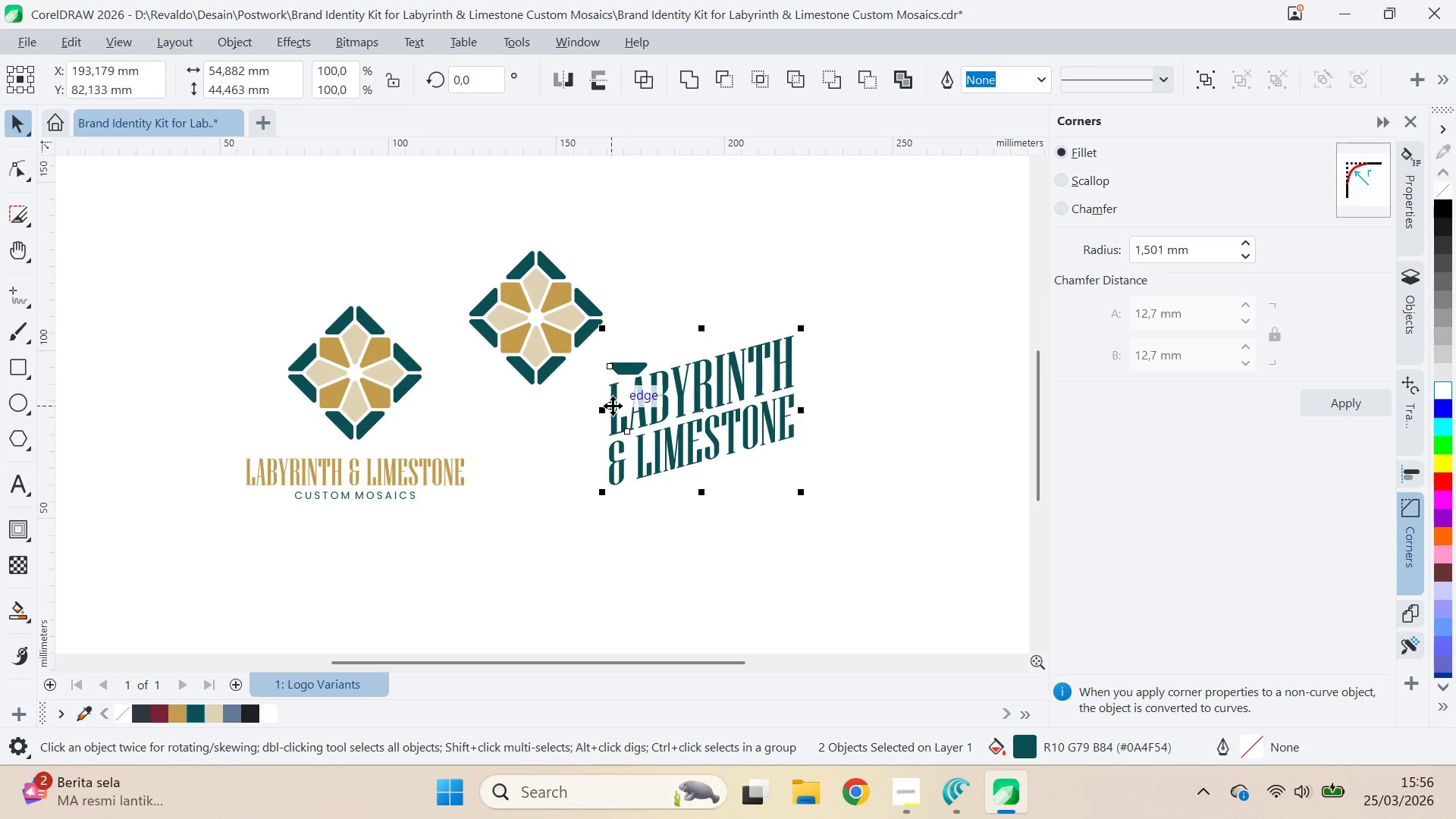 
left_click([650, 304])
 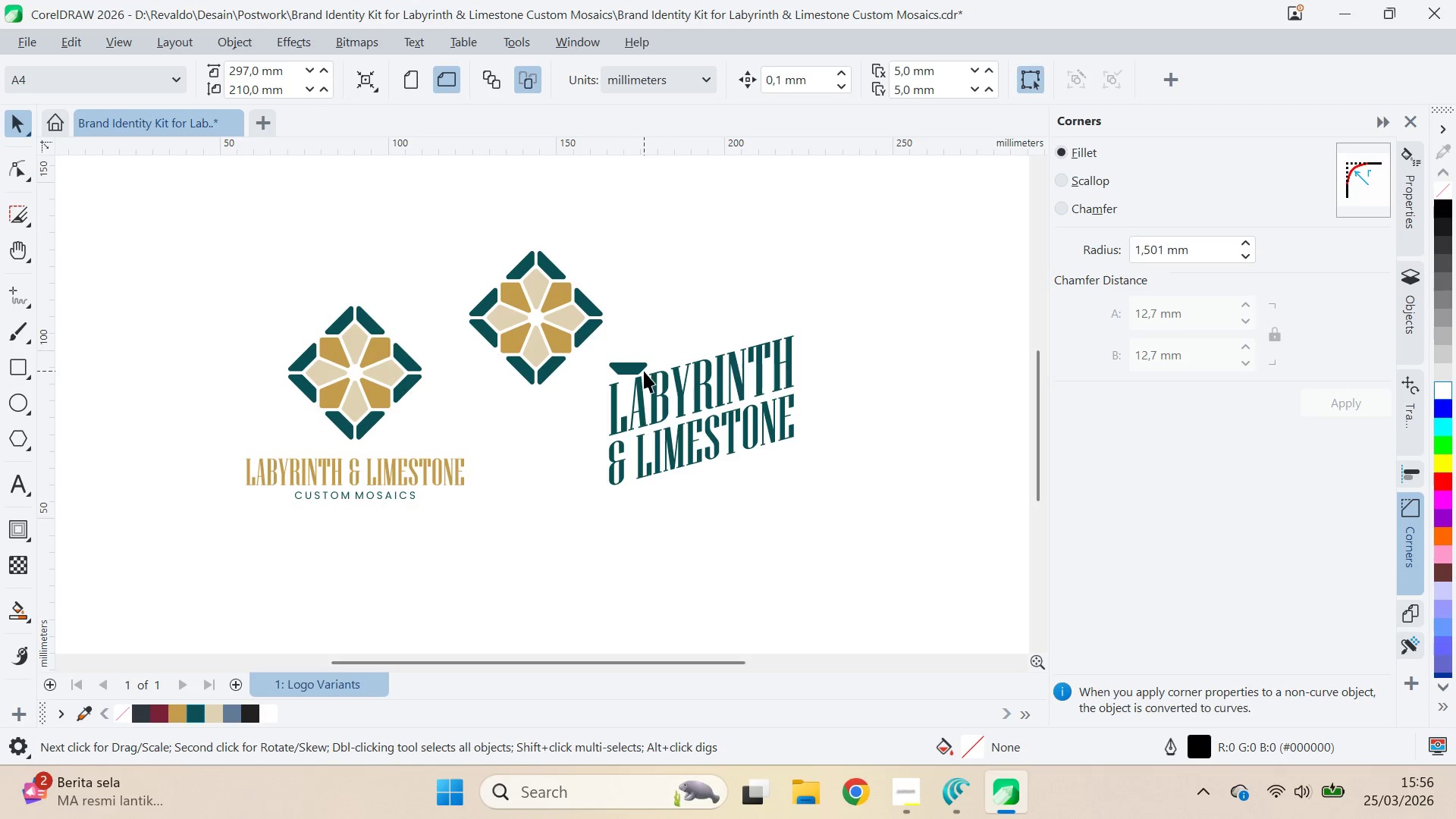 
double_click([644, 371])
 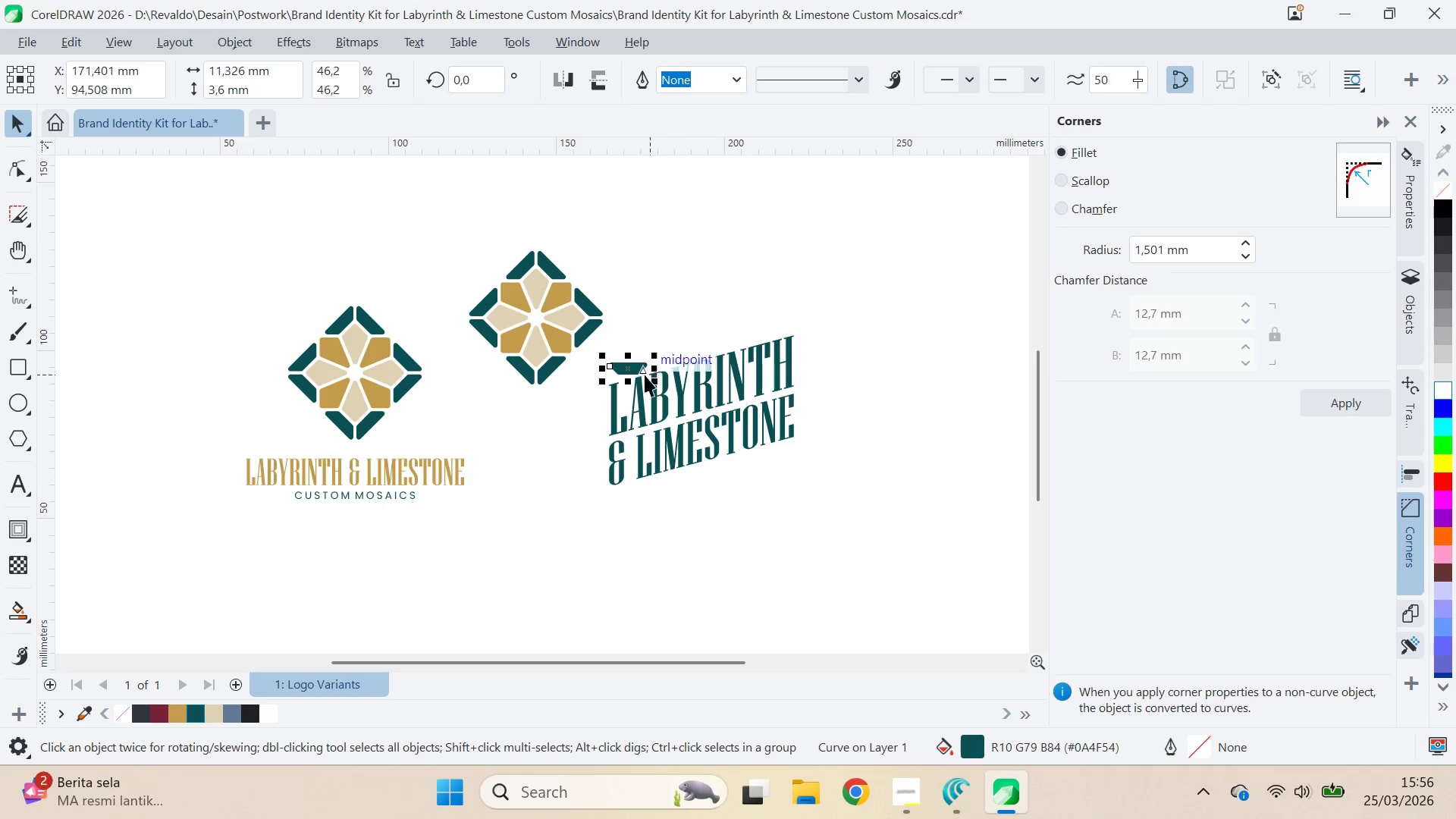 
left_click([637, 375])
 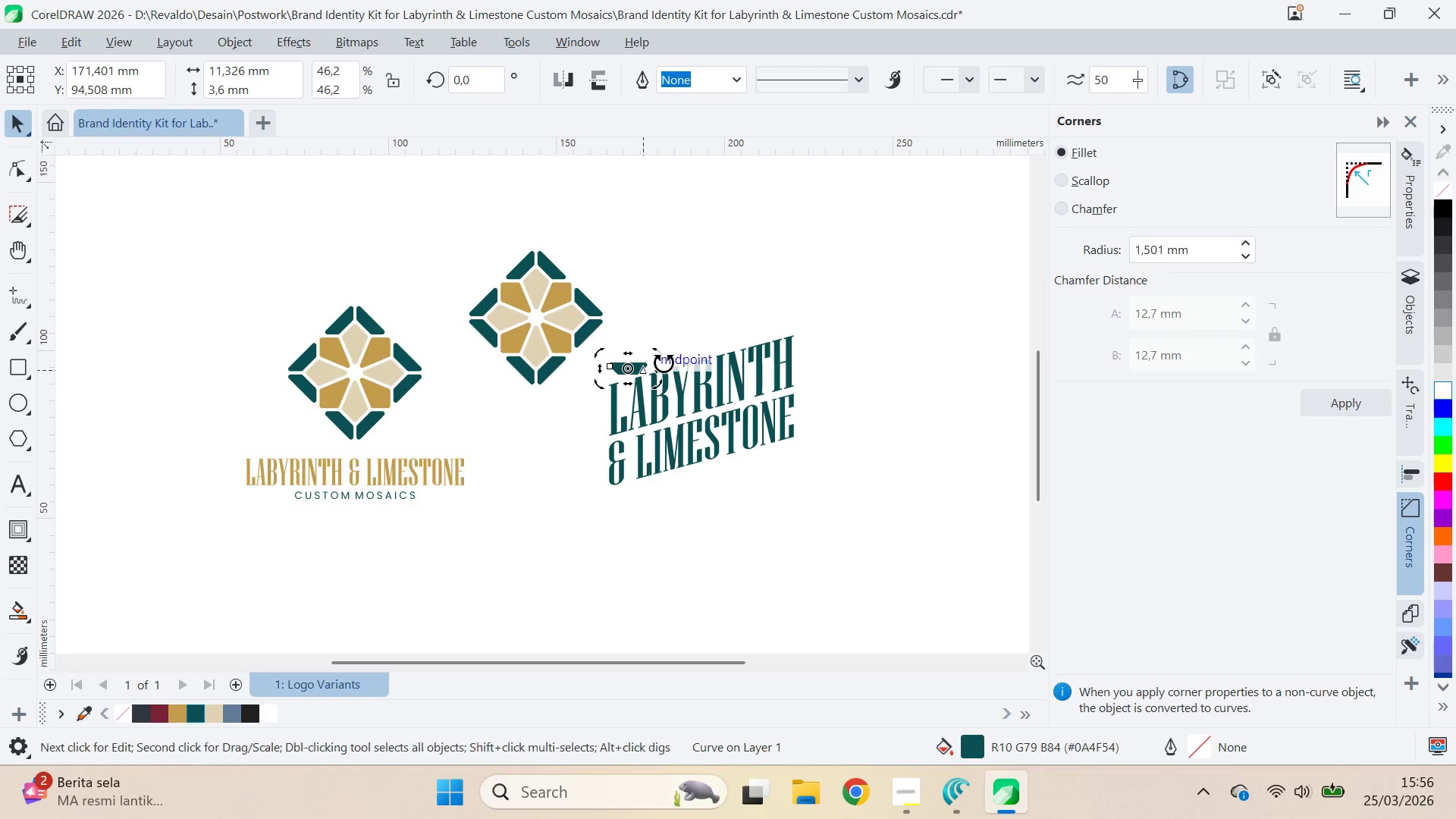 
left_click_drag(start_coordinate=[664, 362], to_coordinate=[667, 337])
 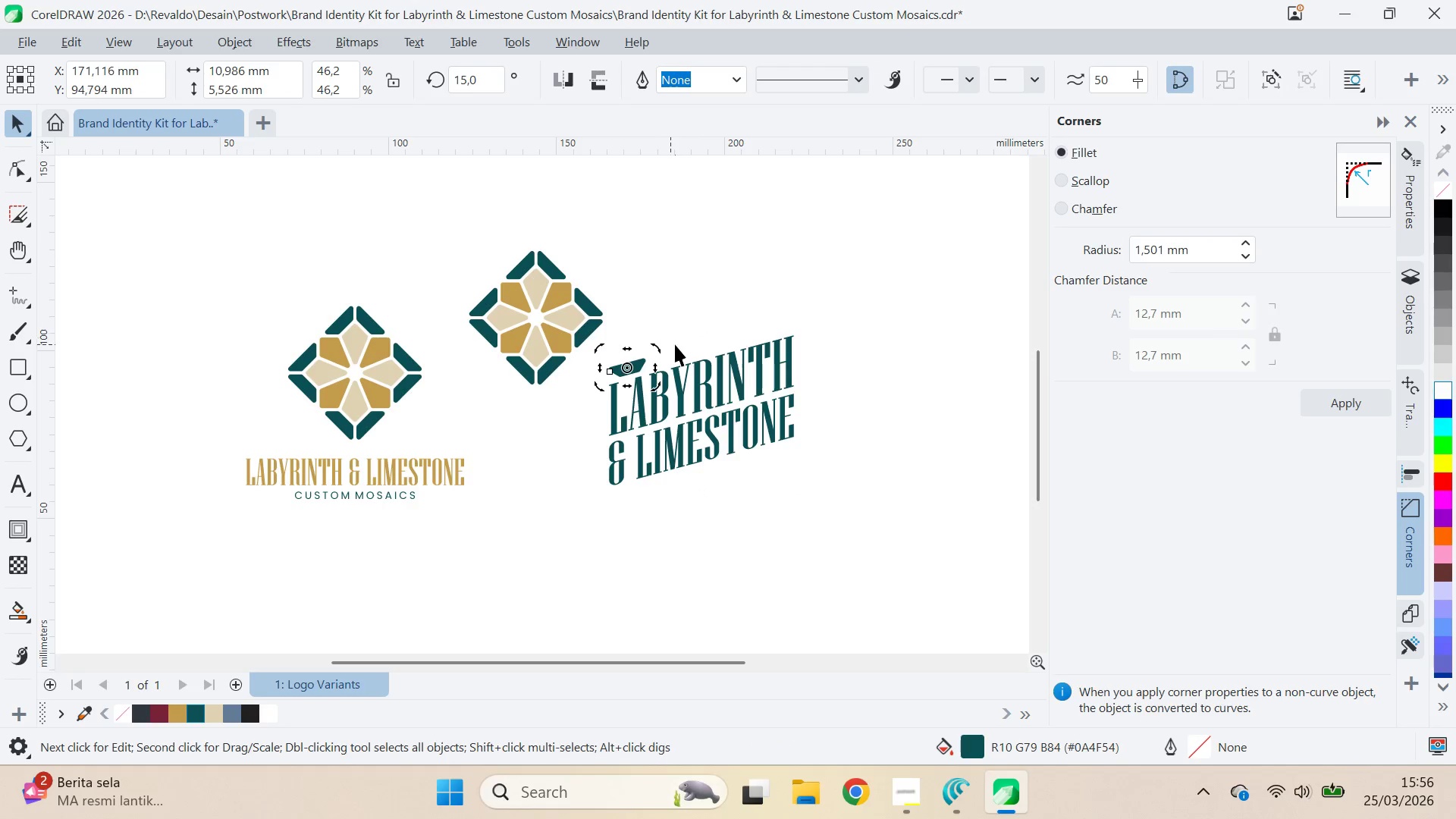 
key(Control+Z)
 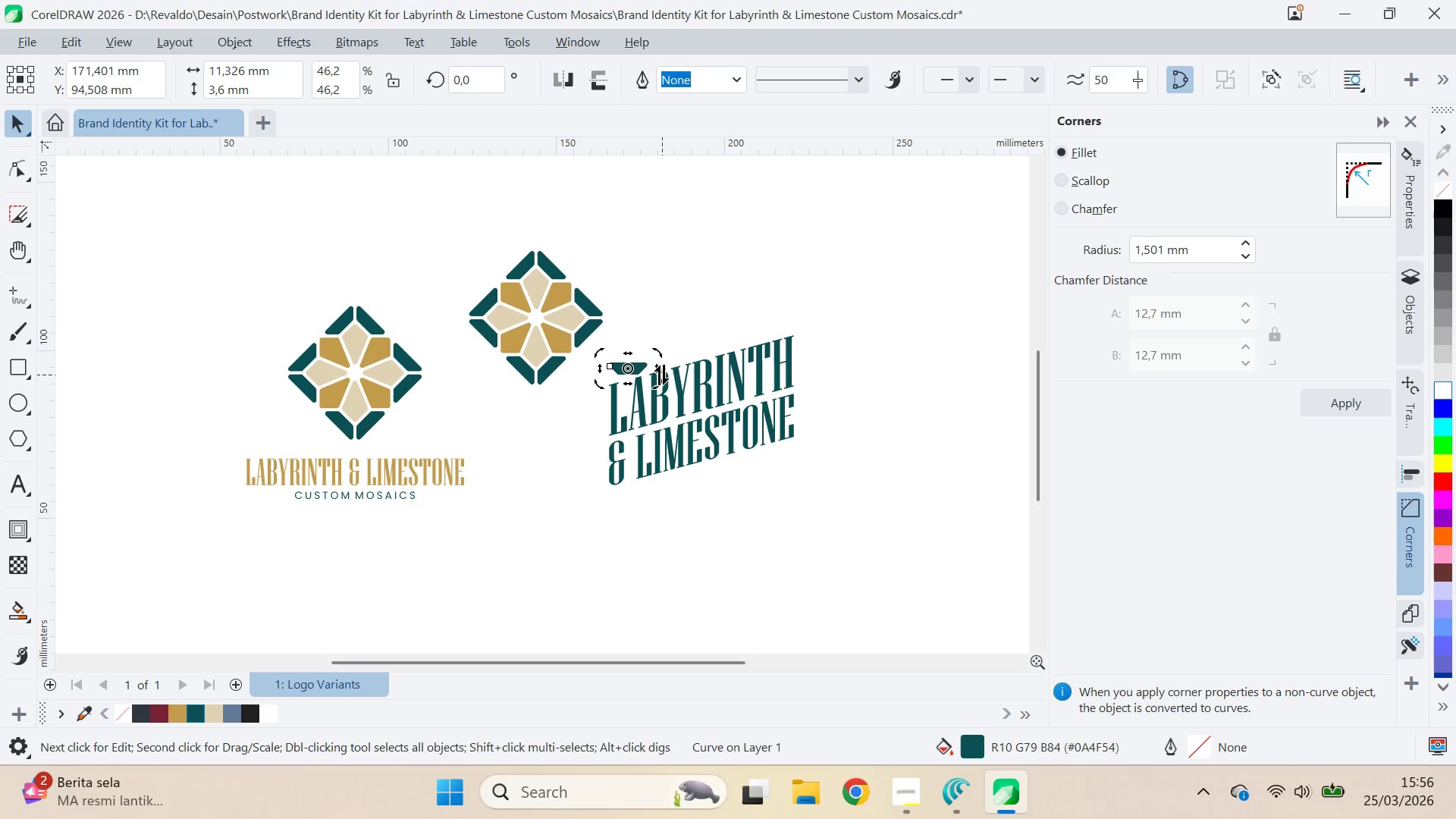 
left_click_drag(start_coordinate=[661, 372], to_coordinate=[661, 353])
 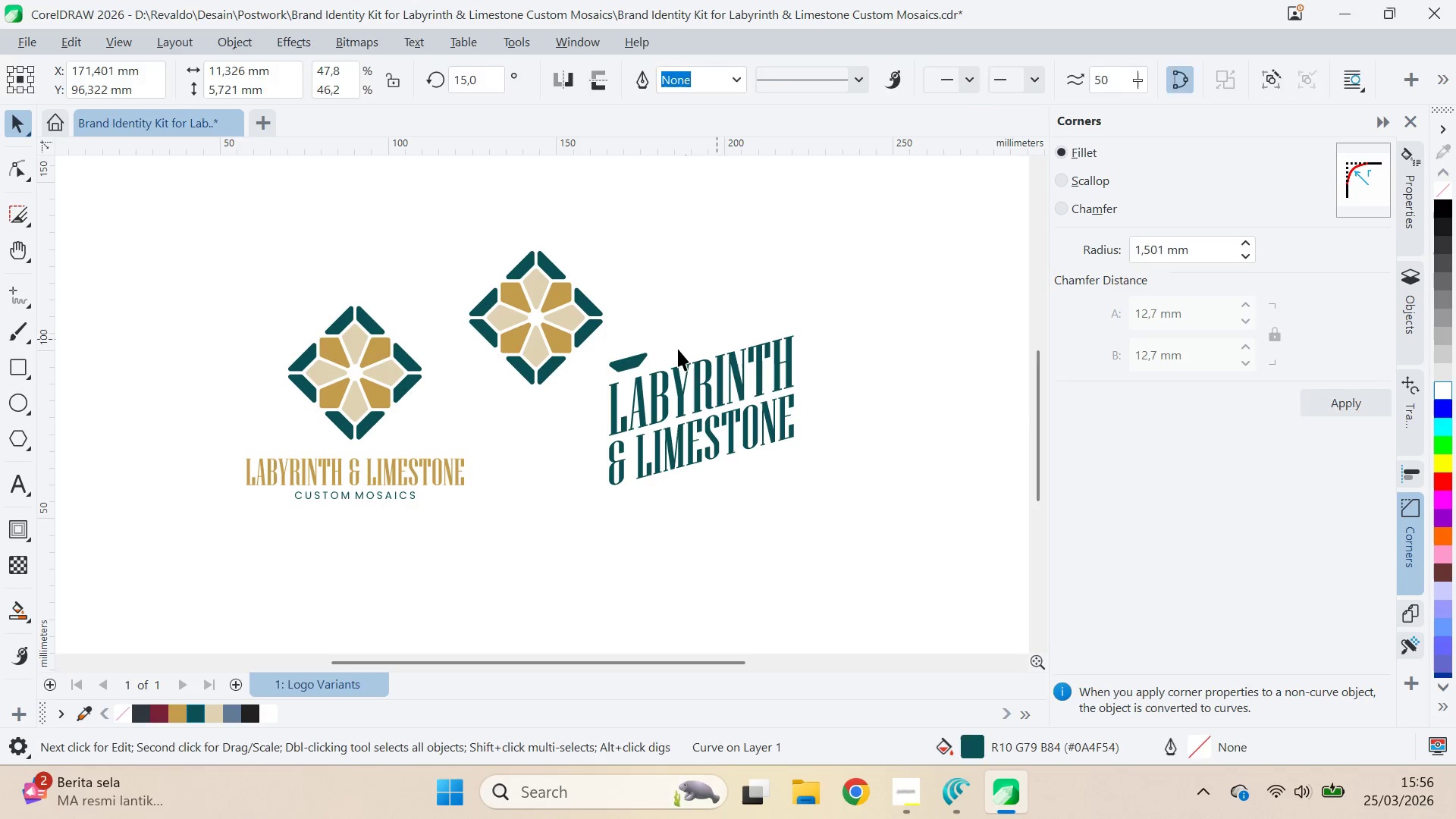 
hold_key(key=ControlLeft, duration=0.89)
 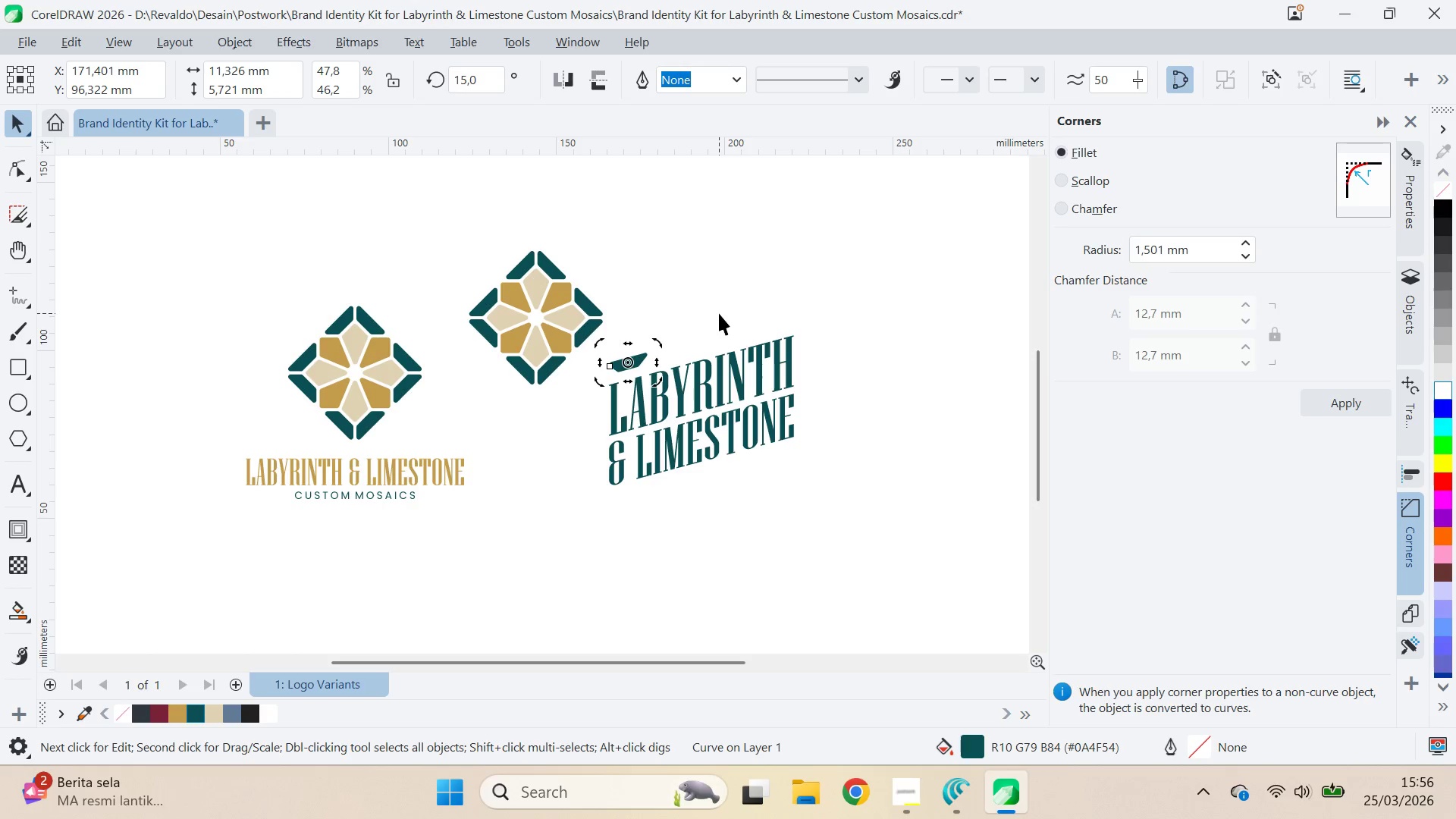 
type(va)
 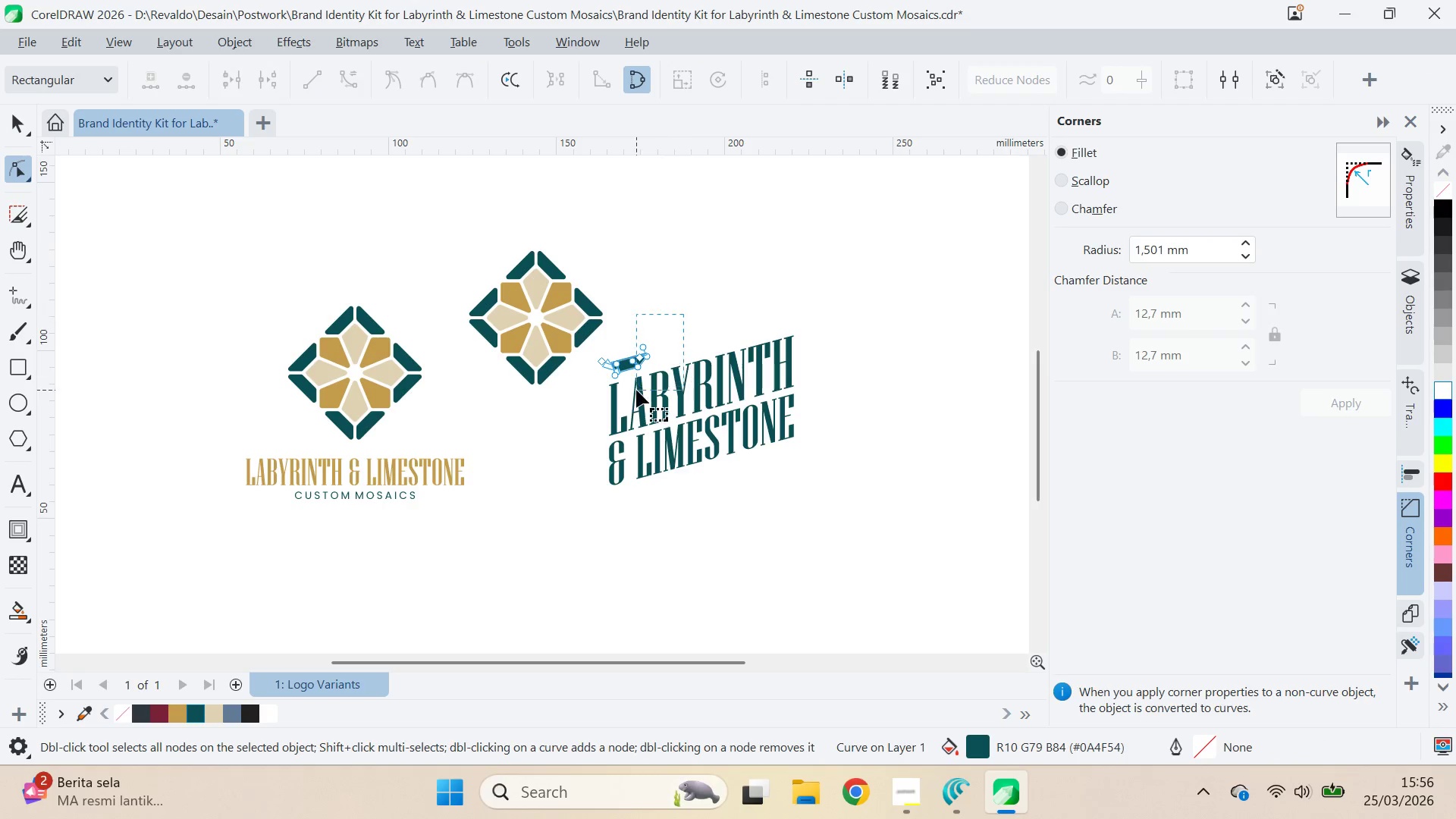 
left_click_drag(start_coordinate=[719, 313], to_coordinate=[712, 316])
 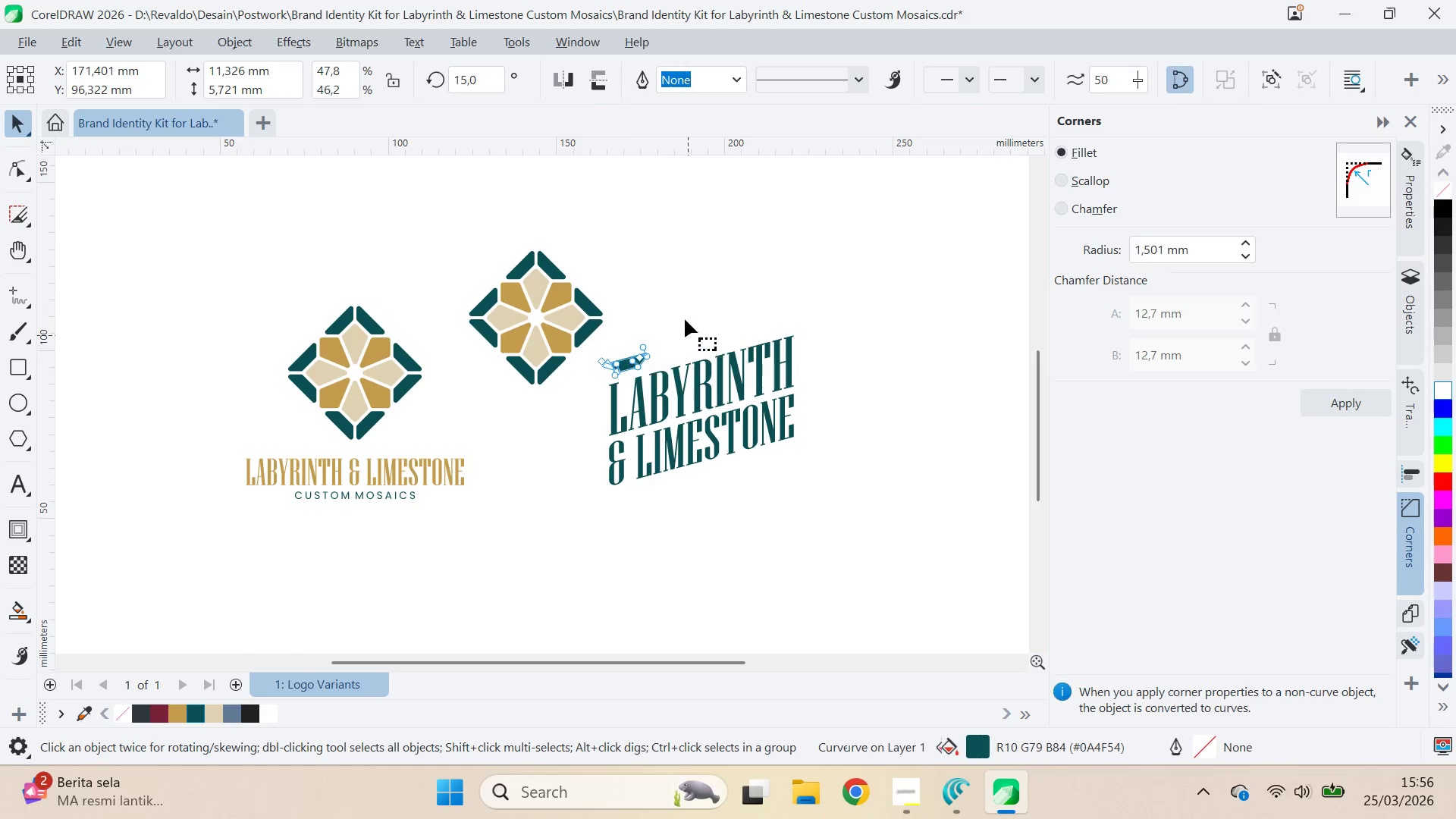 
left_click_drag(start_coordinate=[683, 314], to_coordinate=[629, 392])
 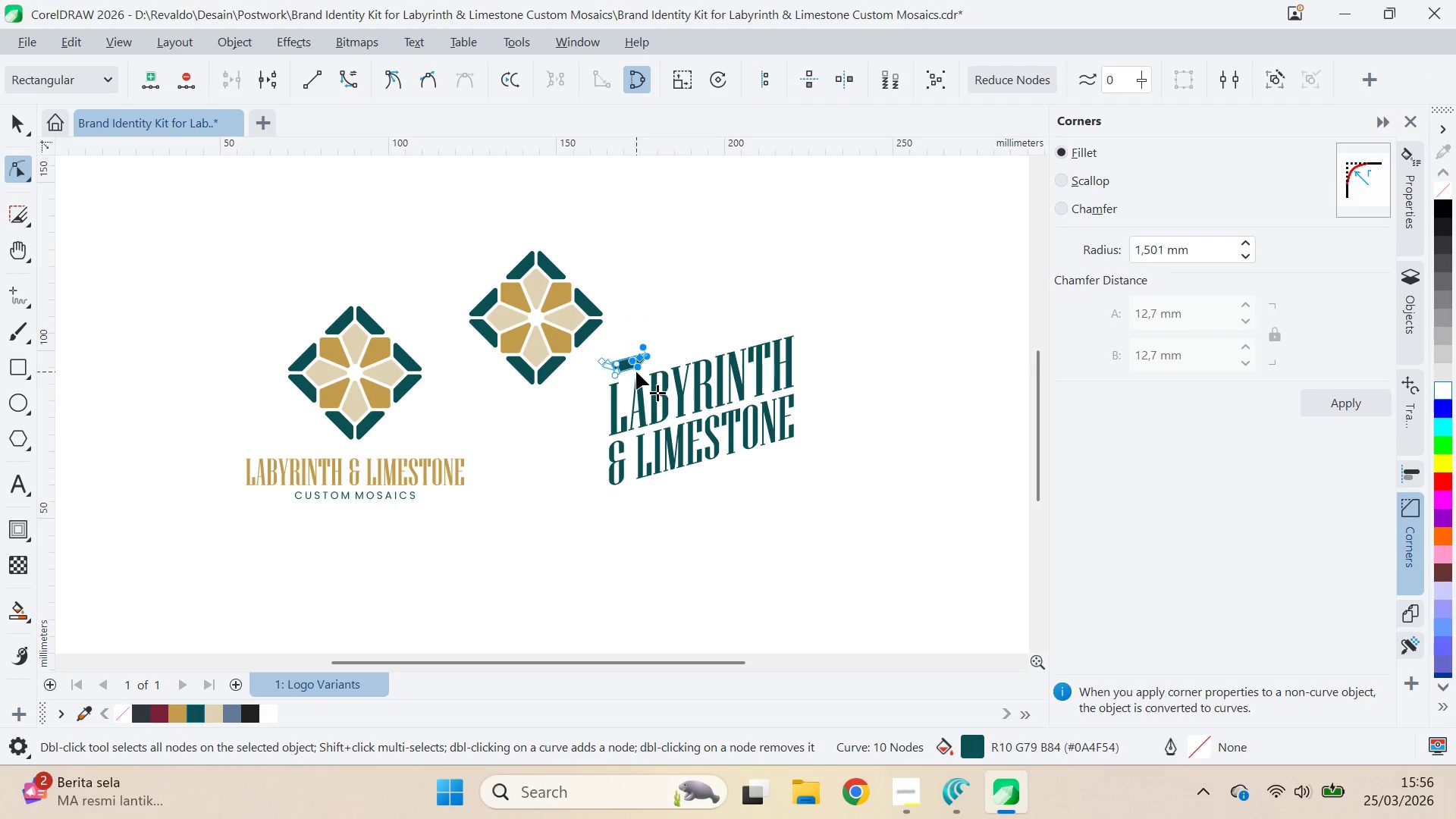 
left_click_drag(start_coordinate=[636, 365], to_coordinate=[889, 293])
 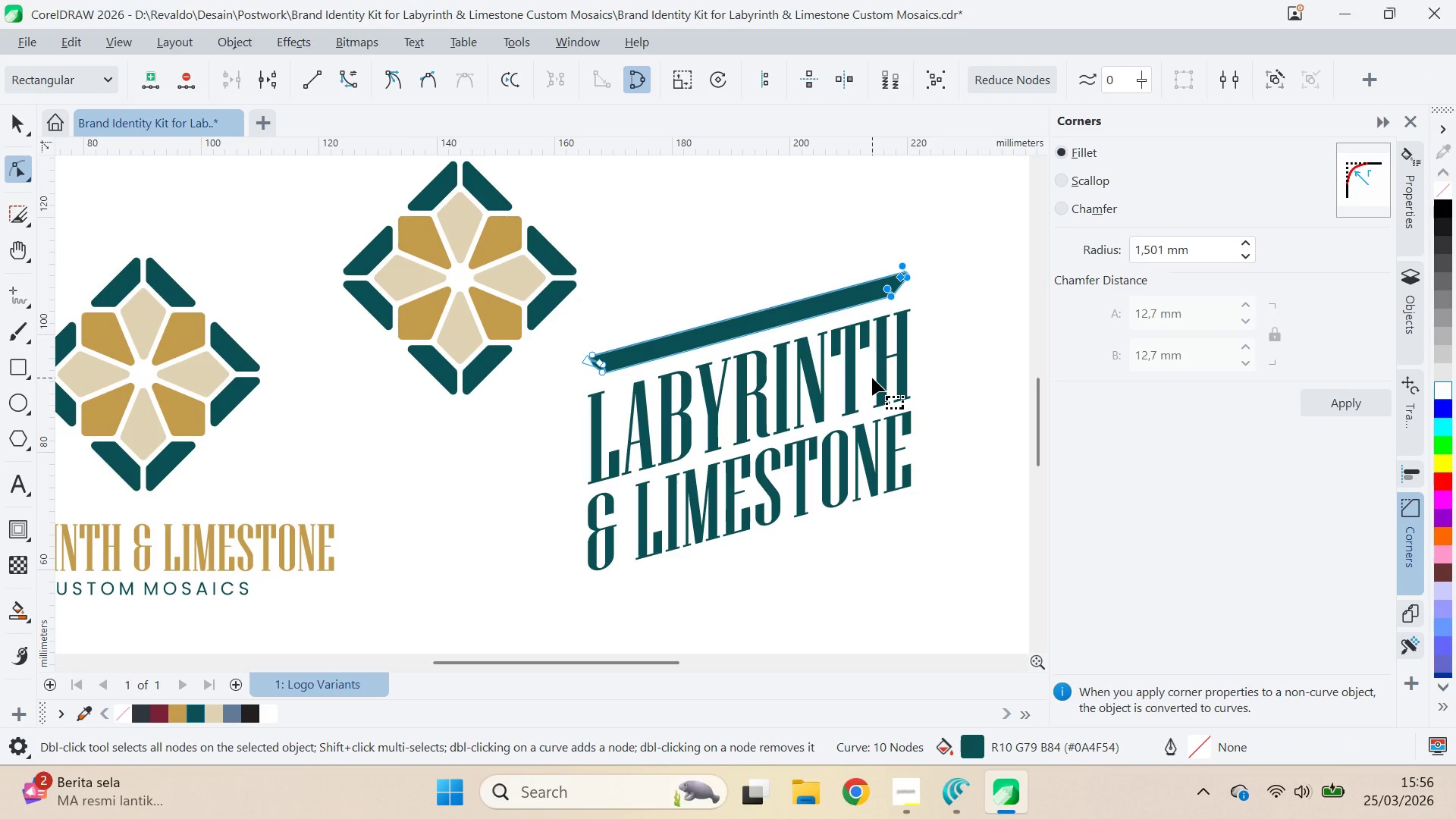 
hold_key(key=ShiftLeft, duration=1.5)
 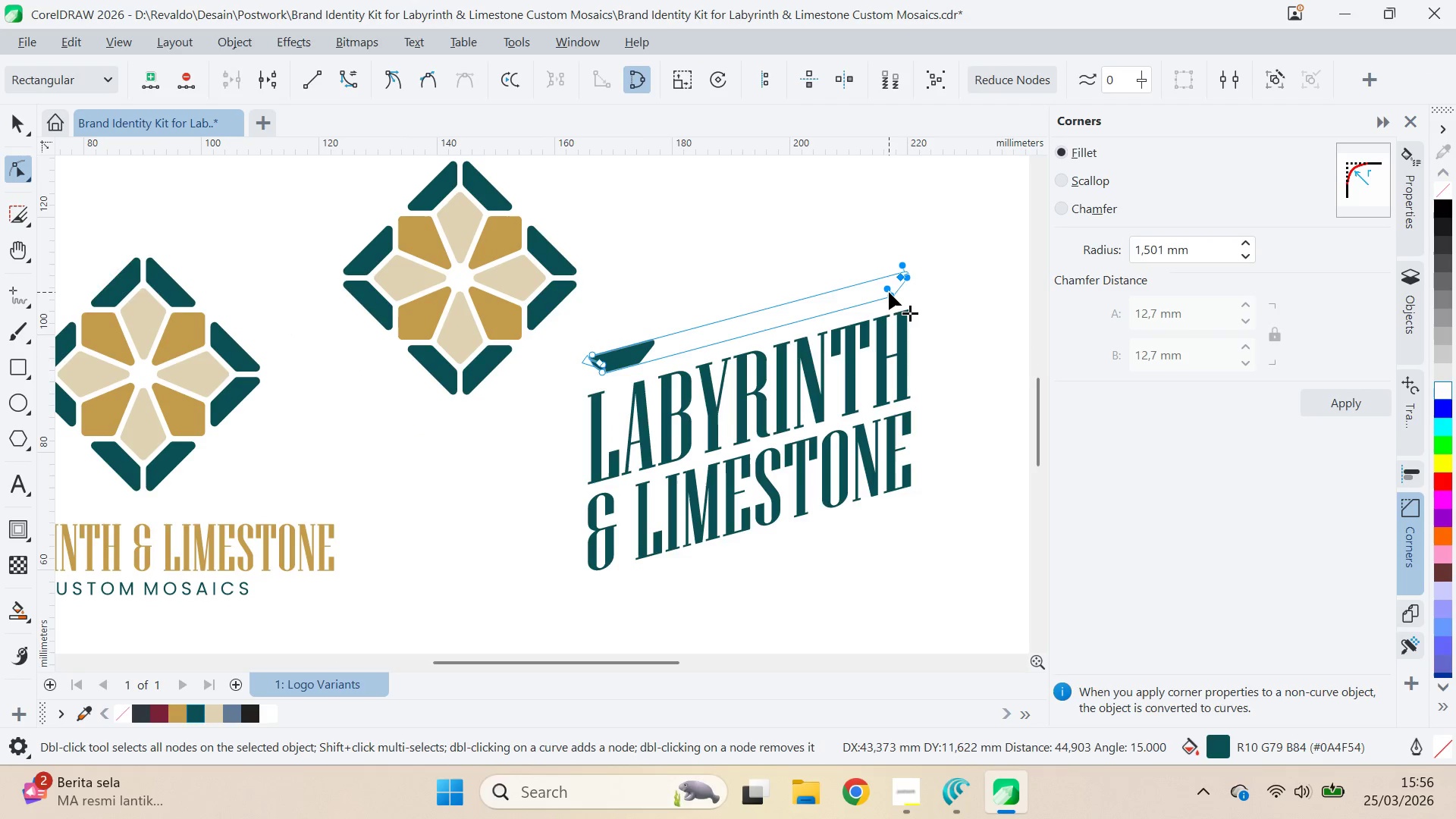 
scroll: coordinate [640, 370], scroll_direction: up, amount: 4.0
 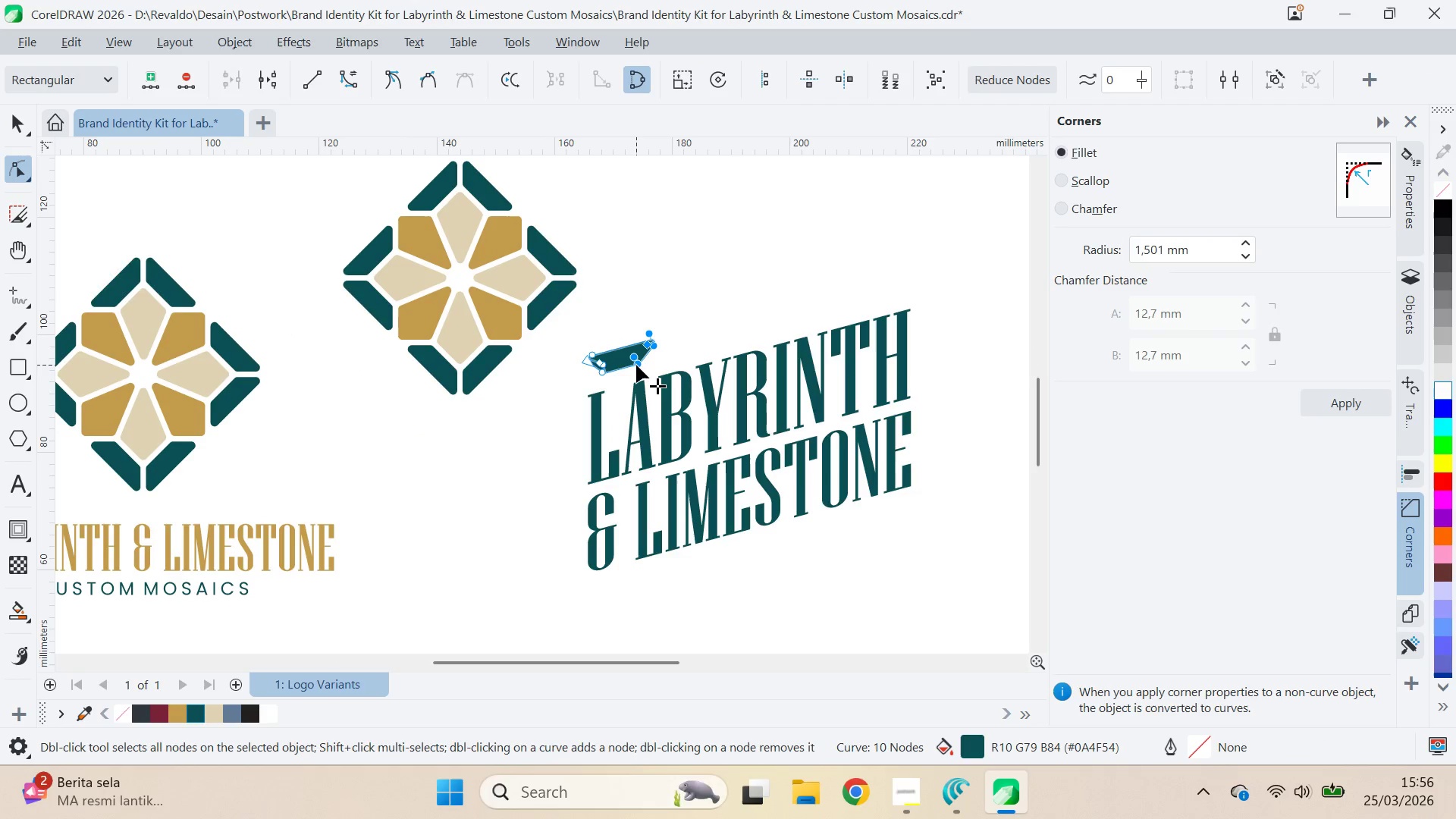 
hold_key(key=ShiftLeft, duration=1.5)
 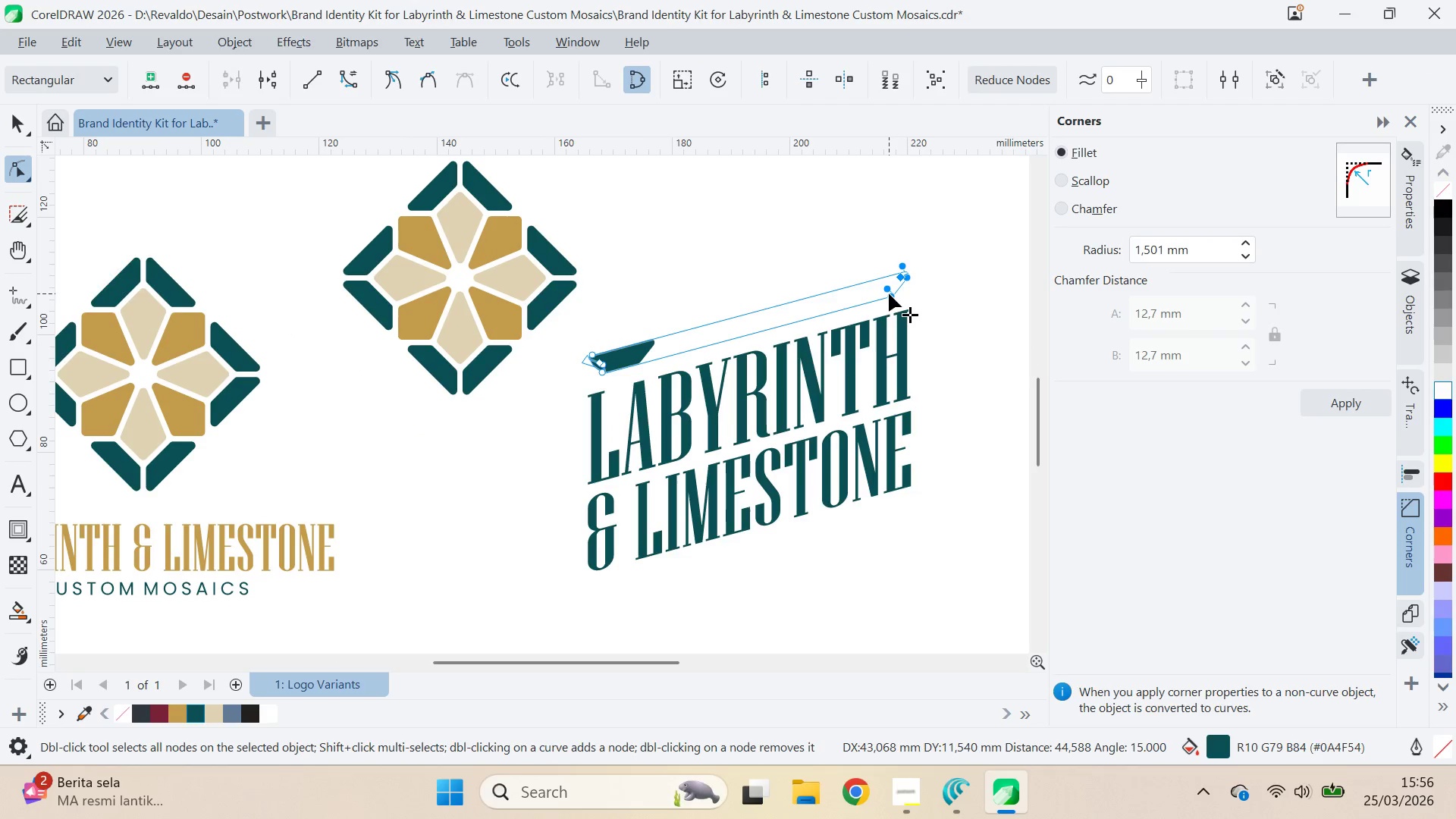 
hold_key(key=ShiftLeft, duration=1.53)
 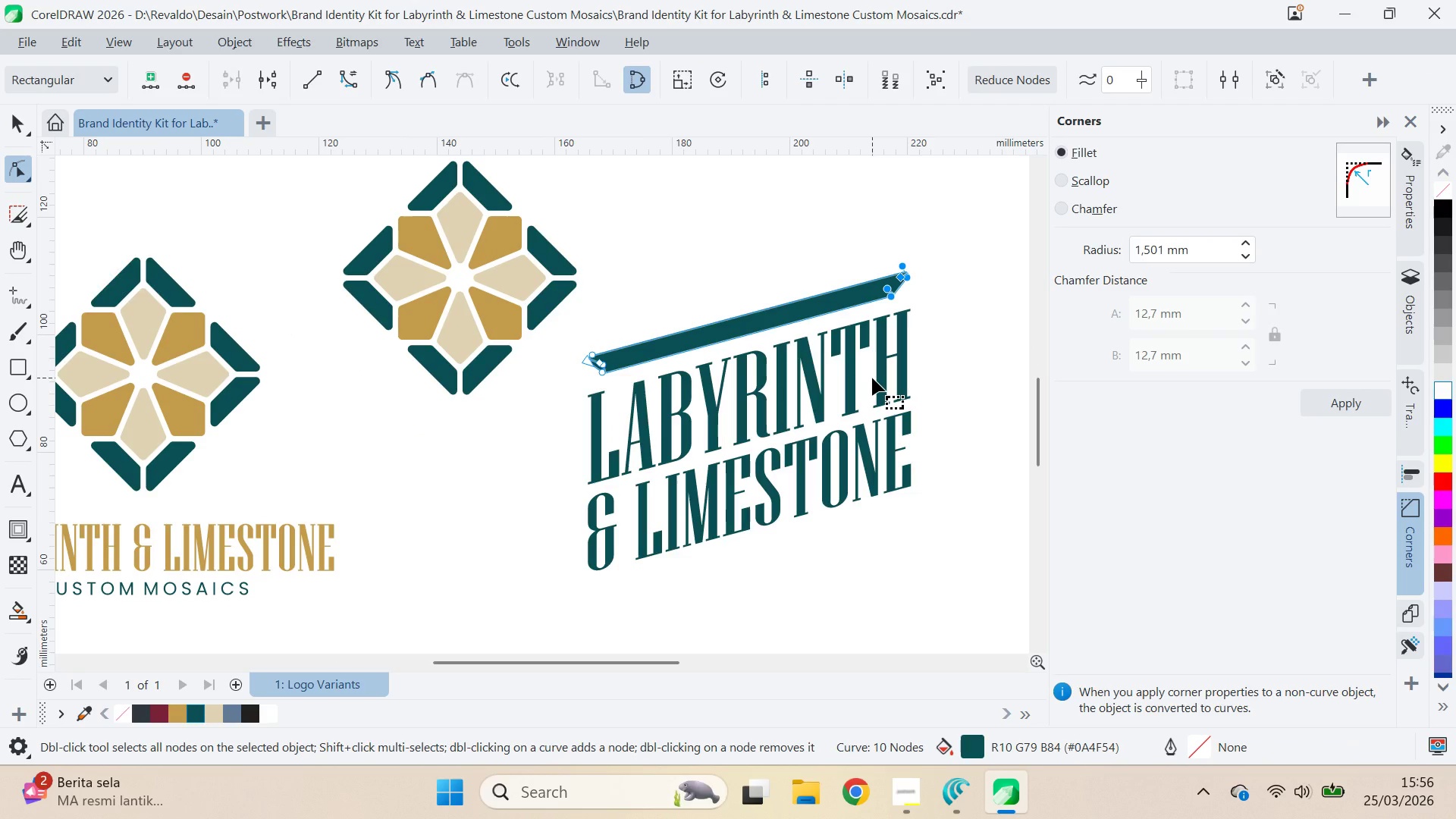 
key(Shift+ShiftLeft)
 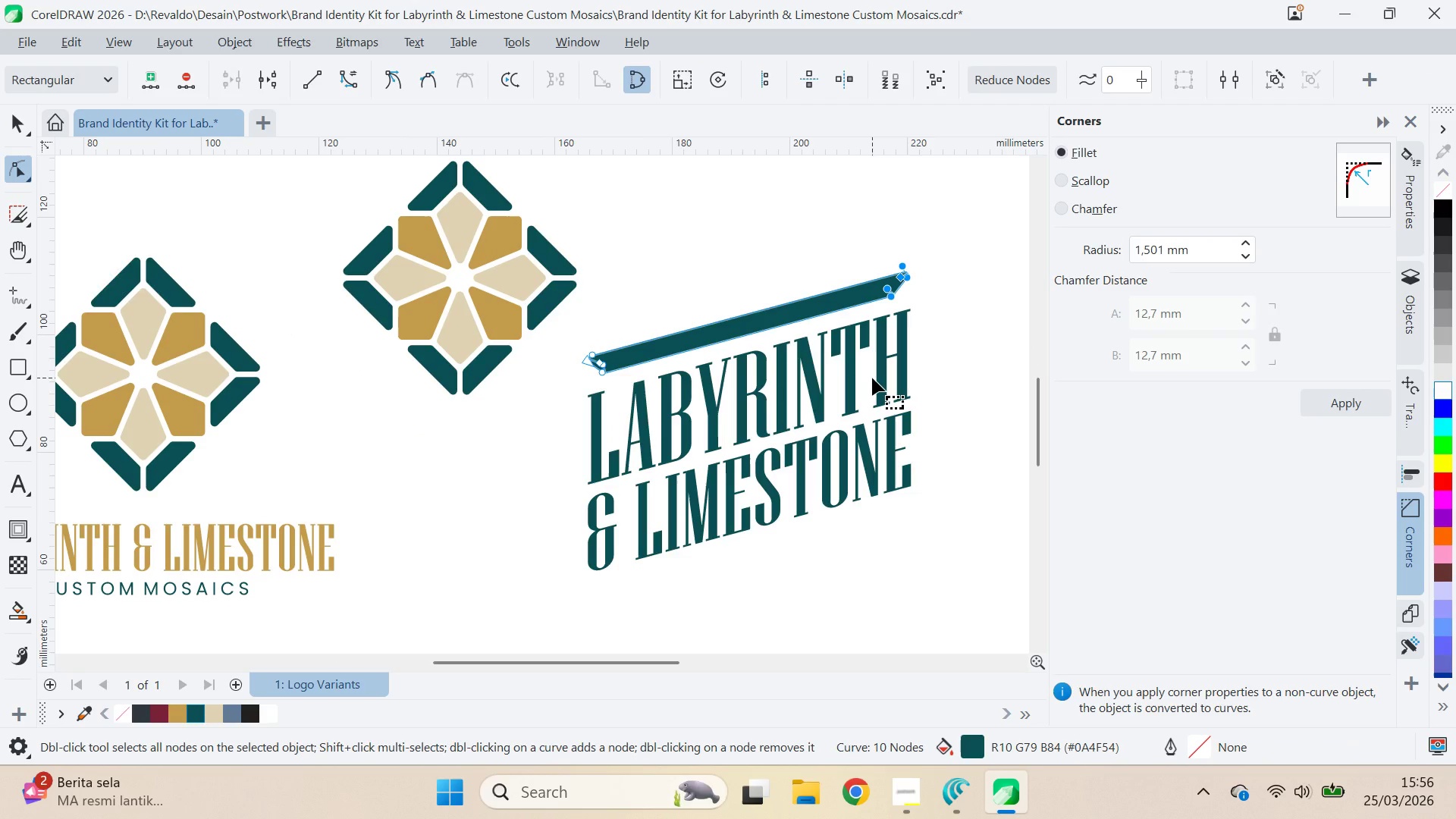 
key(Control+ControlLeft)
 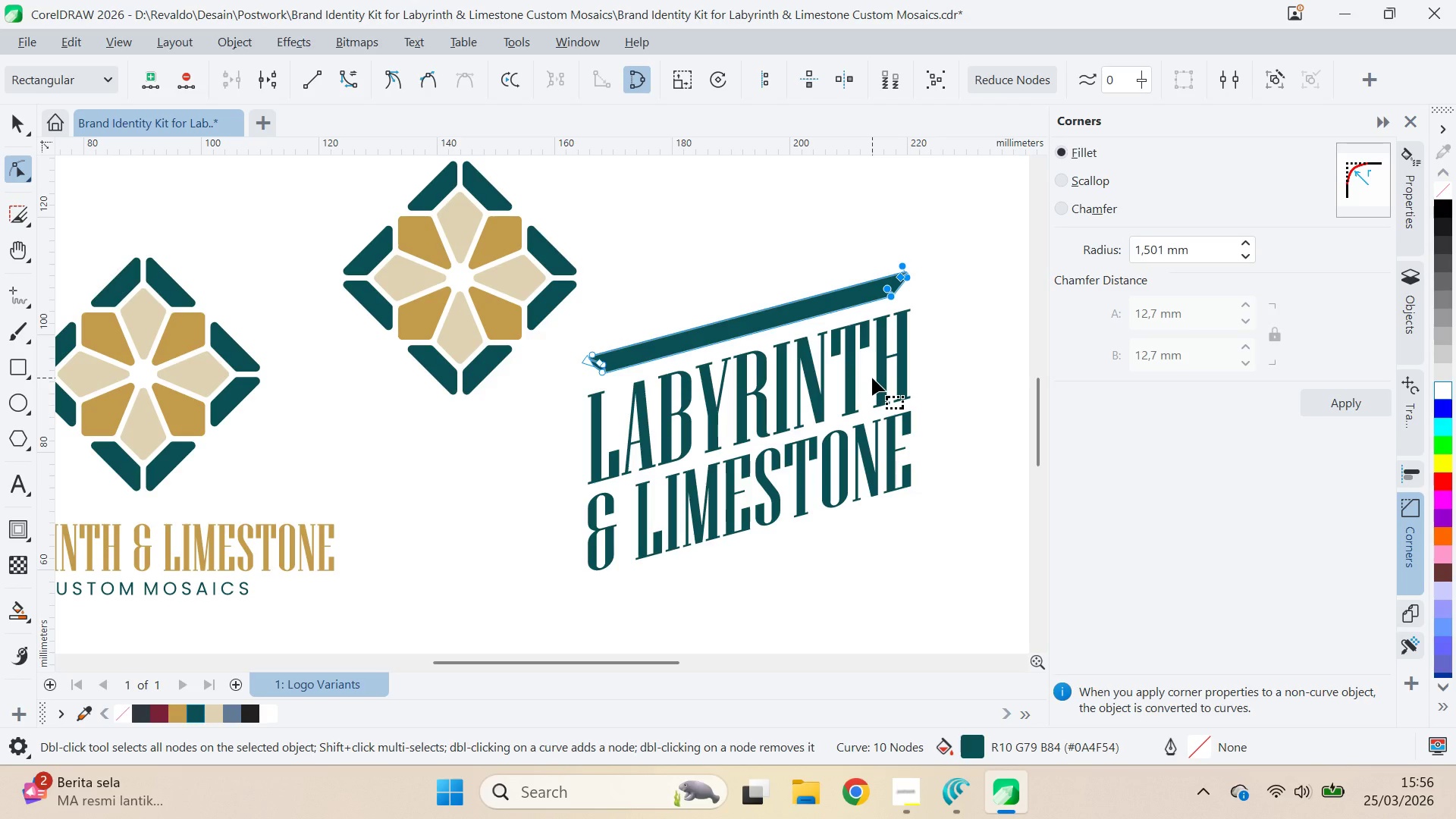 
key(V)
 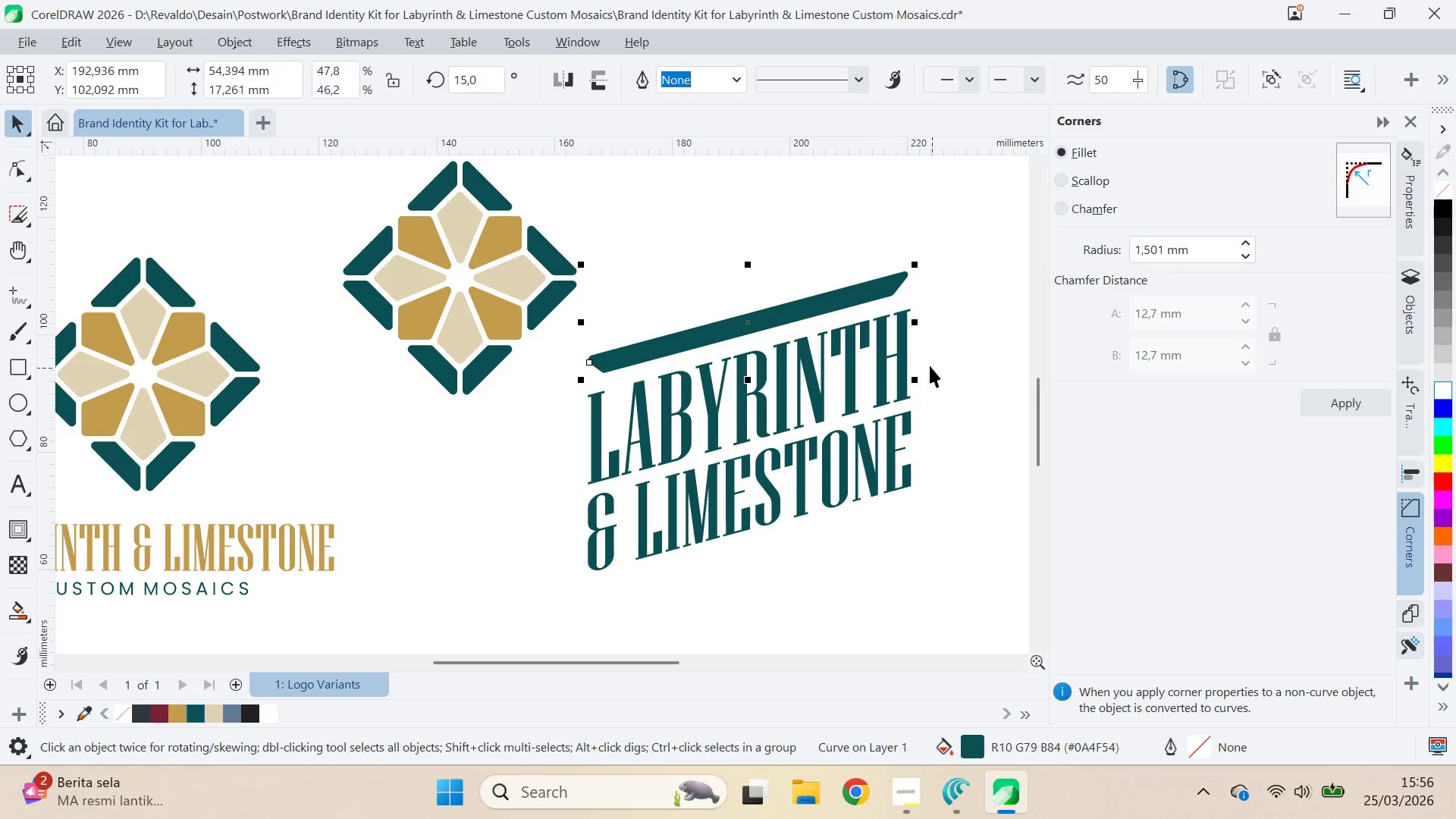 
hold_key(key=ShiftLeft, duration=0.47)
left_click([901, 335])
 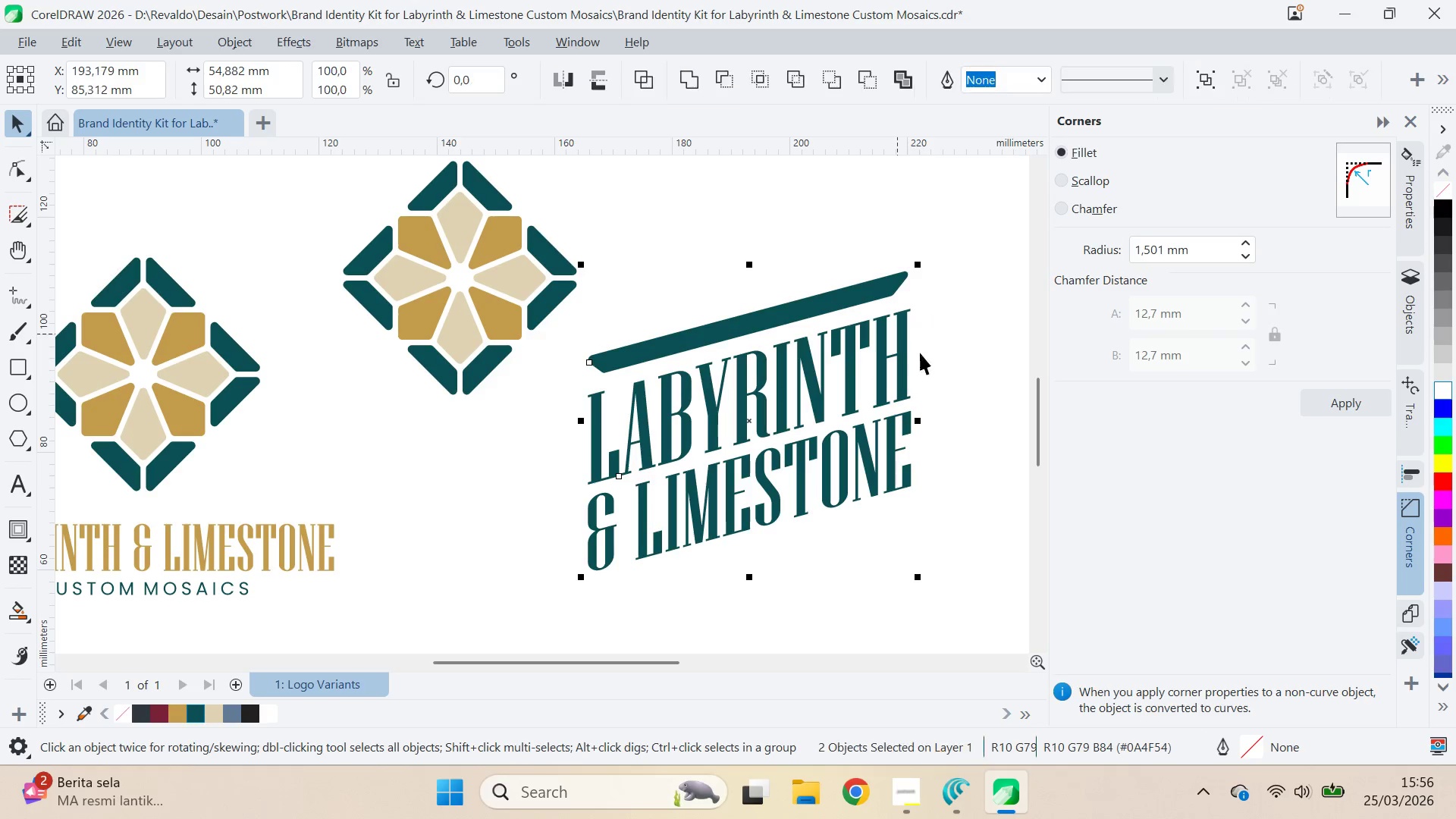 
key(C)
 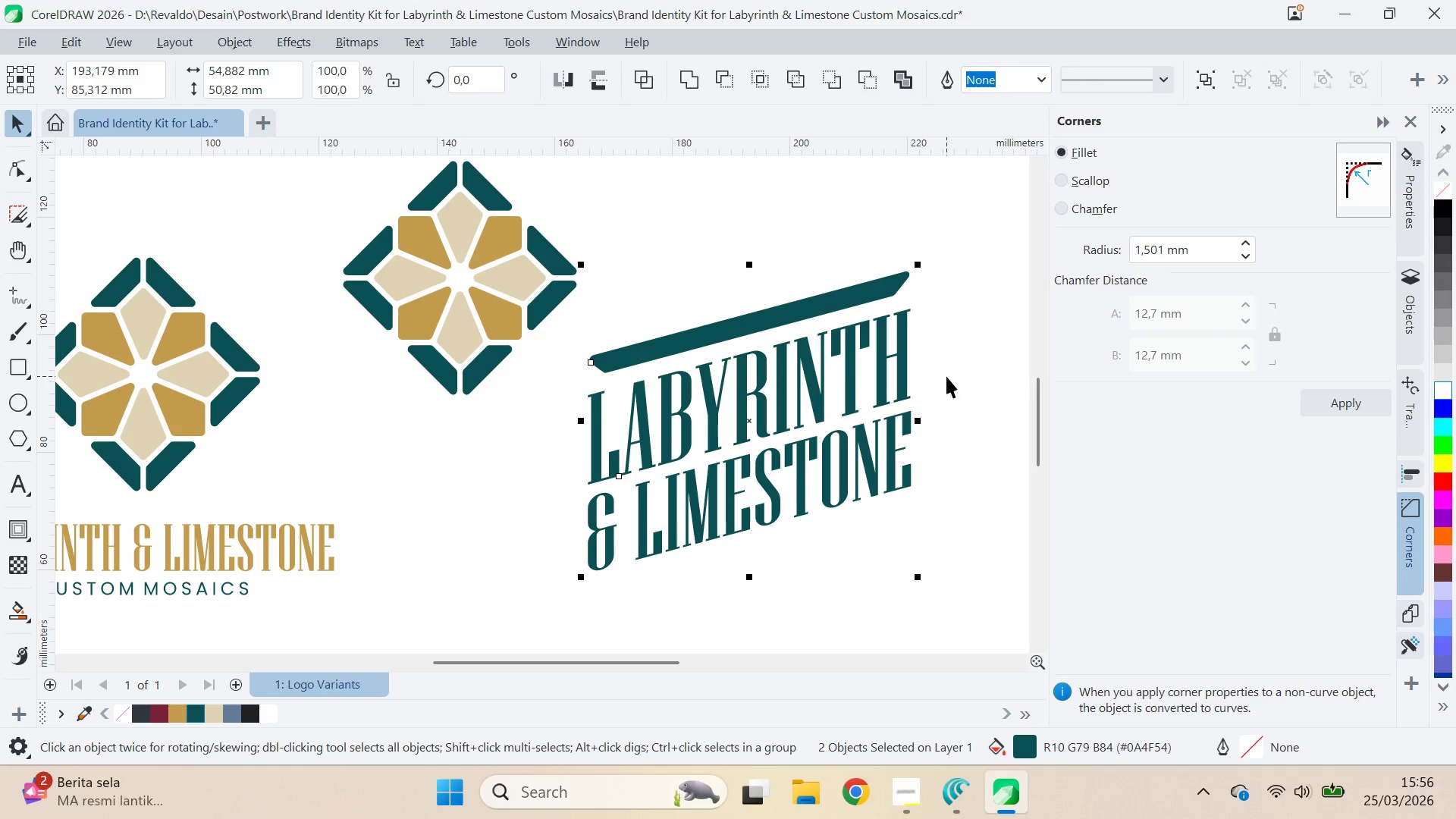 
left_click([946, 376])
 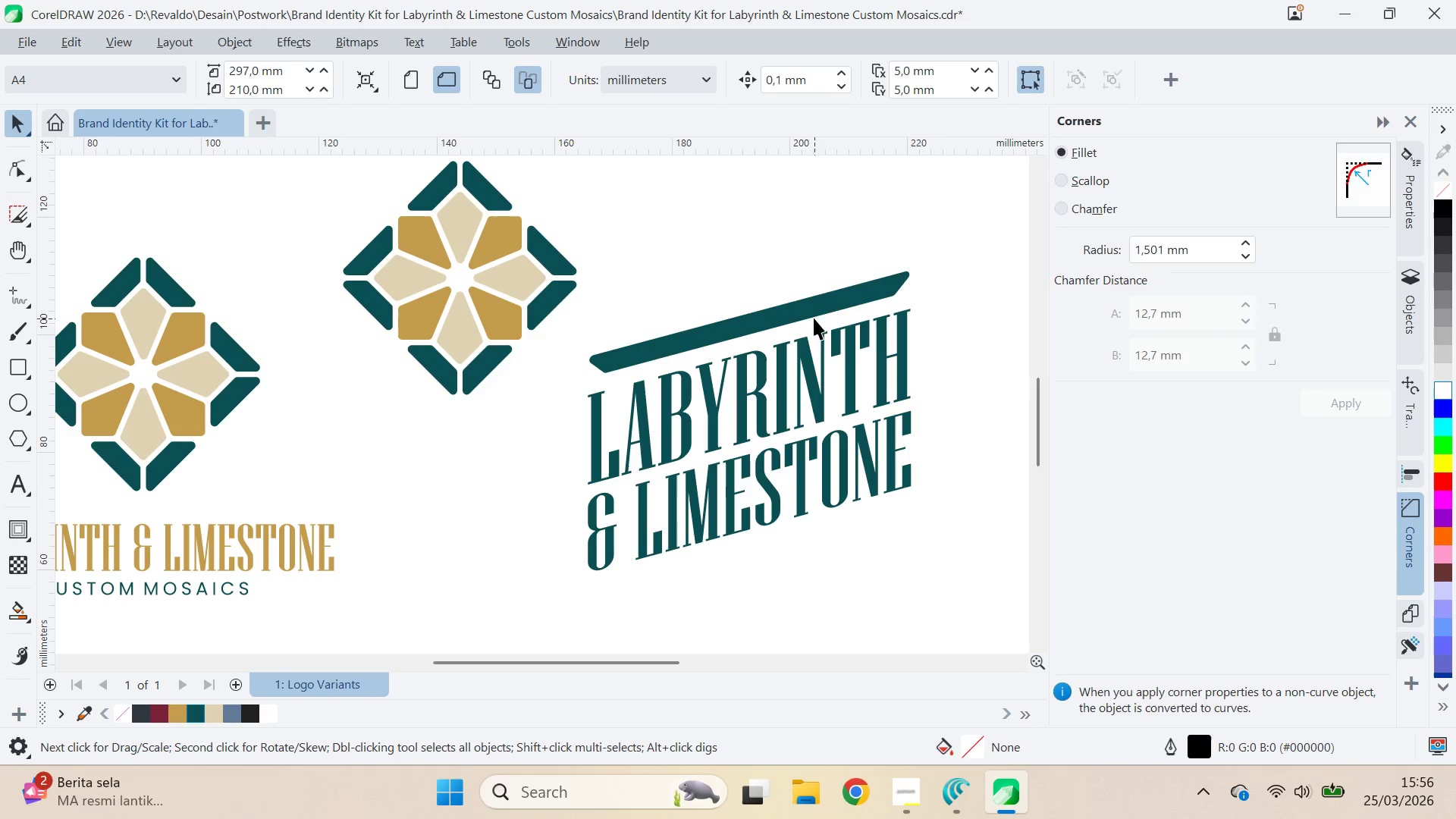 
left_click_drag(start_coordinate=[811, 310], to_coordinate=[812, 318])
 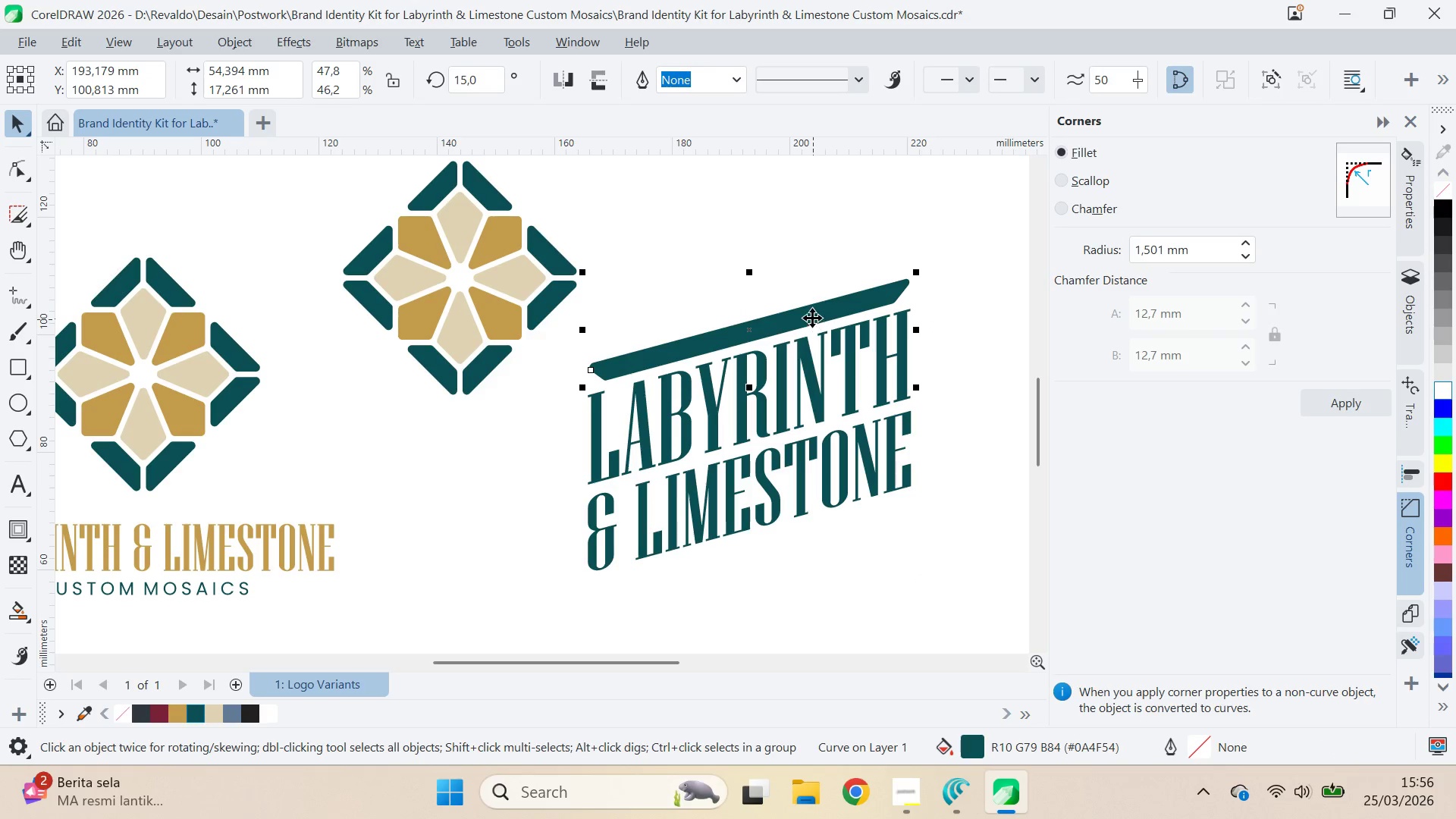 
hold_key(key=ShiftLeft, duration=1.02)
 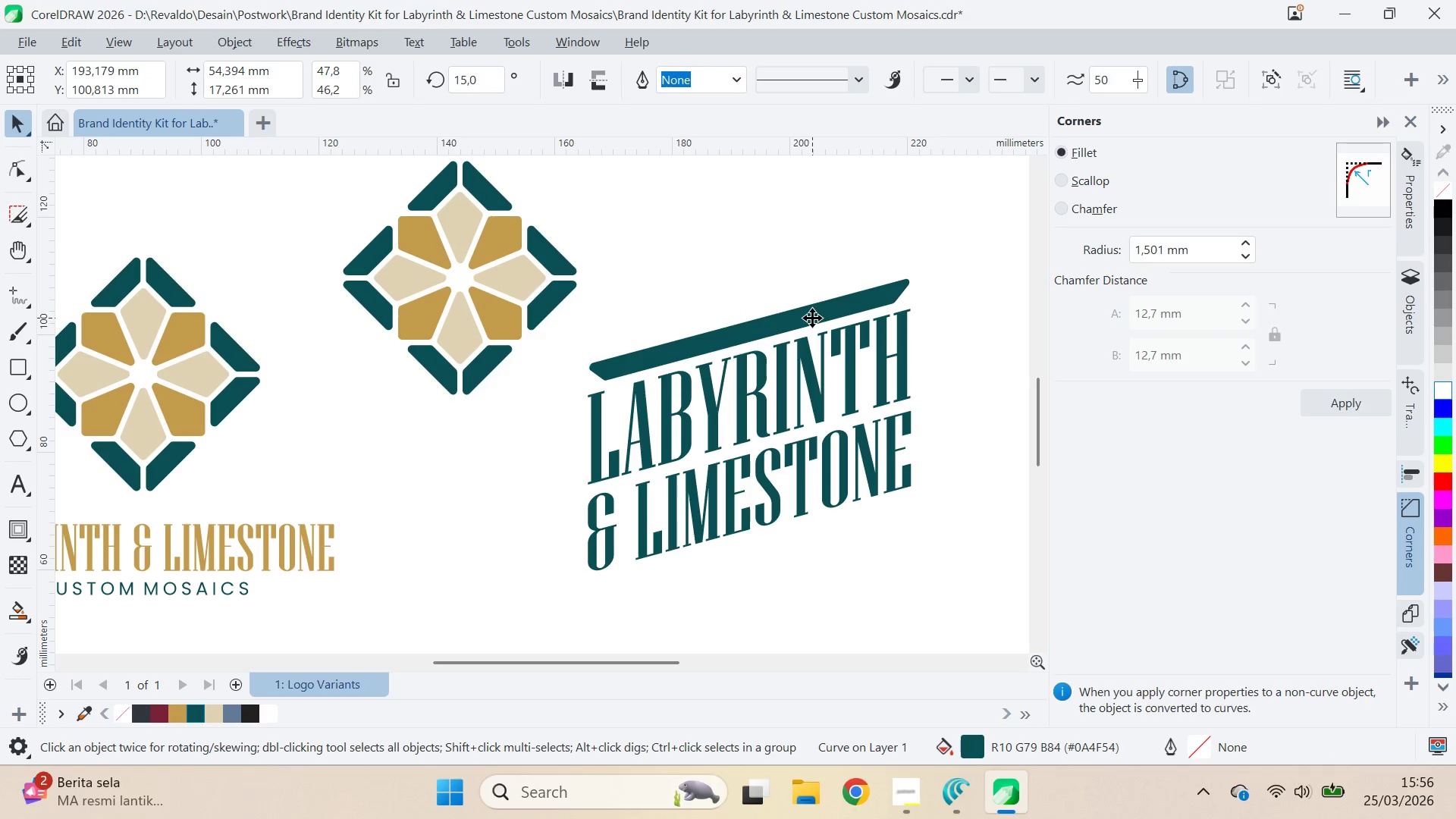 
hold_key(key=ShiftLeft, duration=1.5)
left_click_drag(start_coordinate=[812, 318], to_coordinate=[808, 536])
 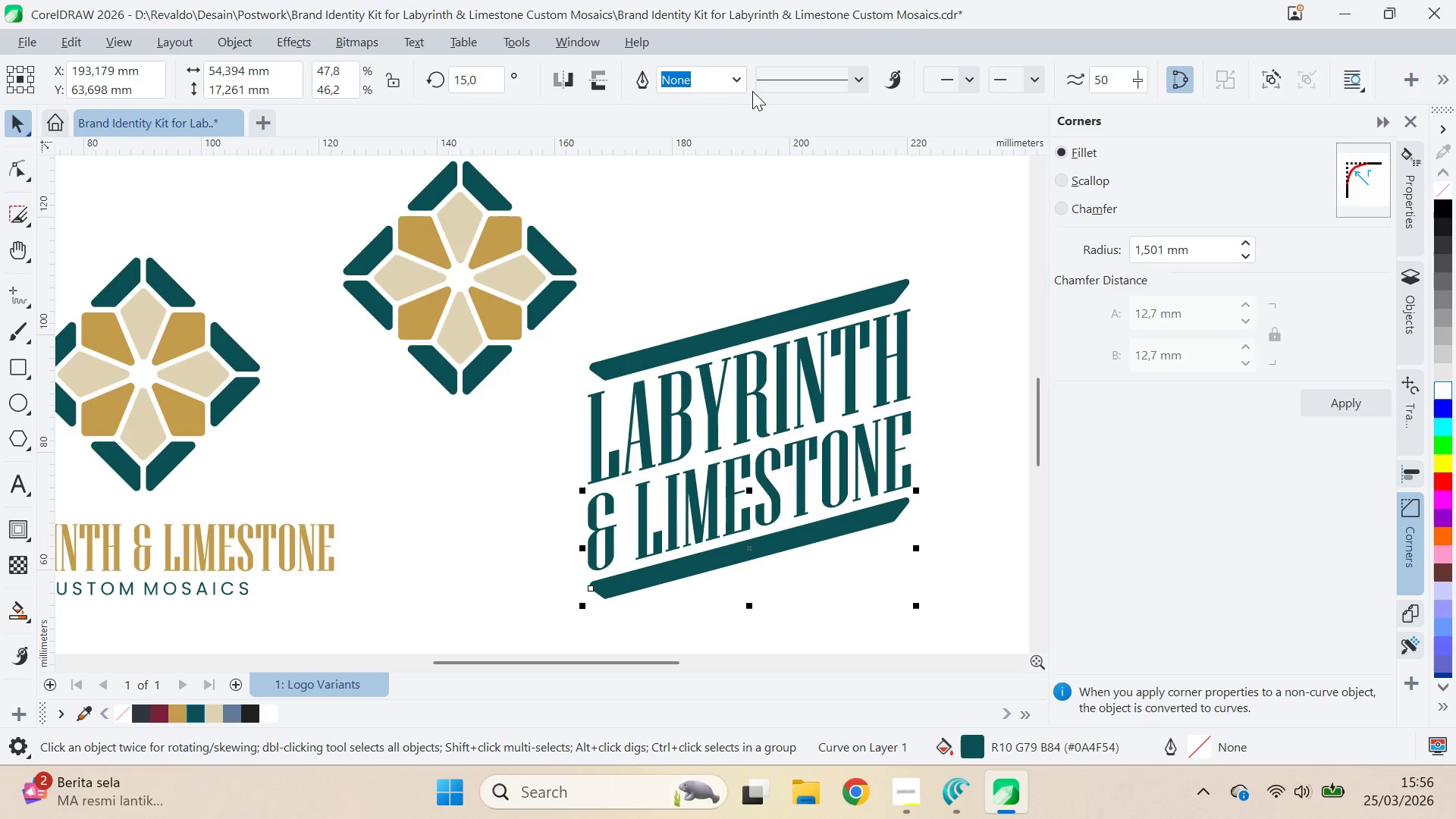 
hold_key(key=ShiftLeft, duration=0.53)
 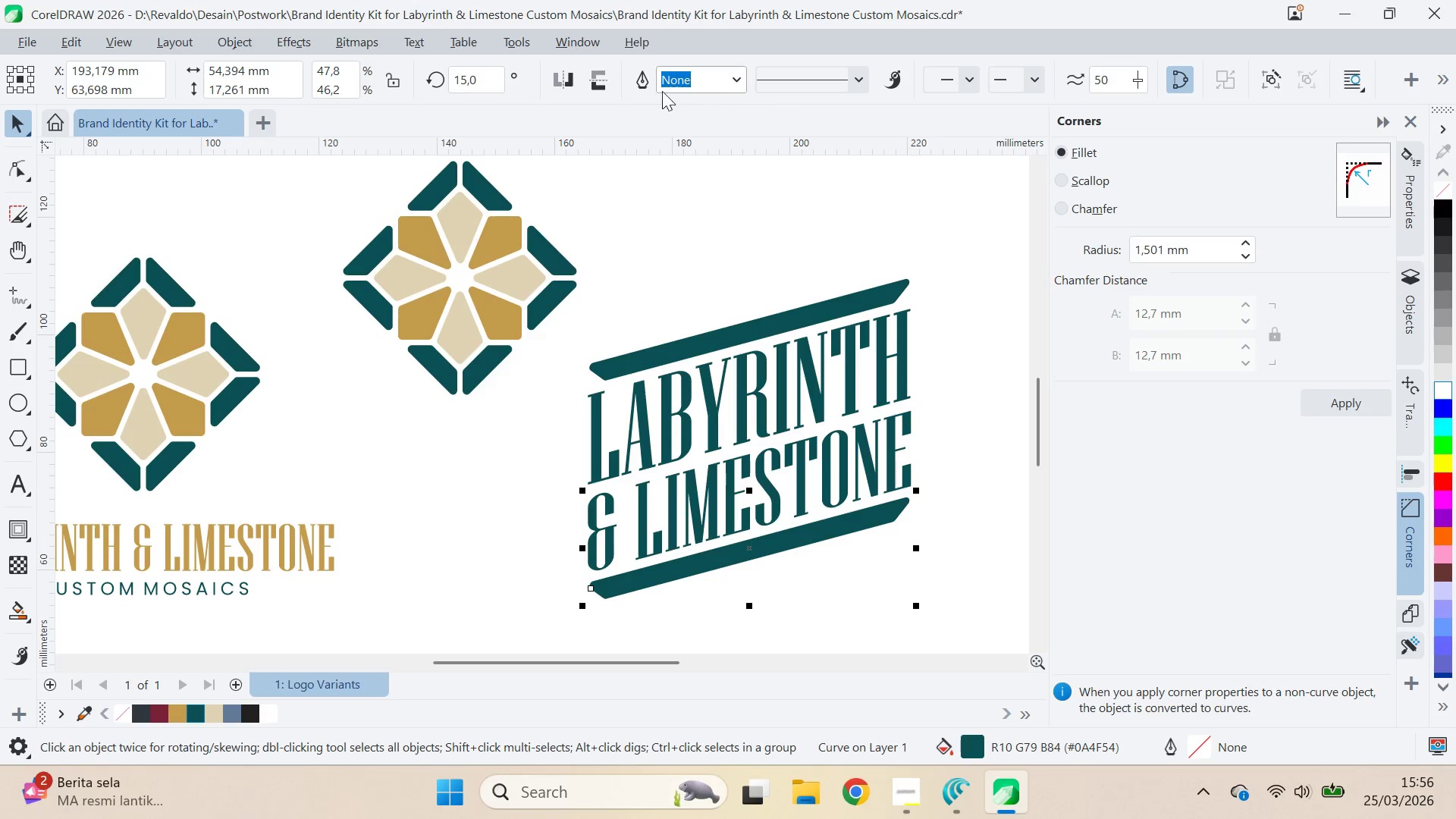 
hold_key(key=ShiftLeft, duration=18.12)
left_click([575, 78])
 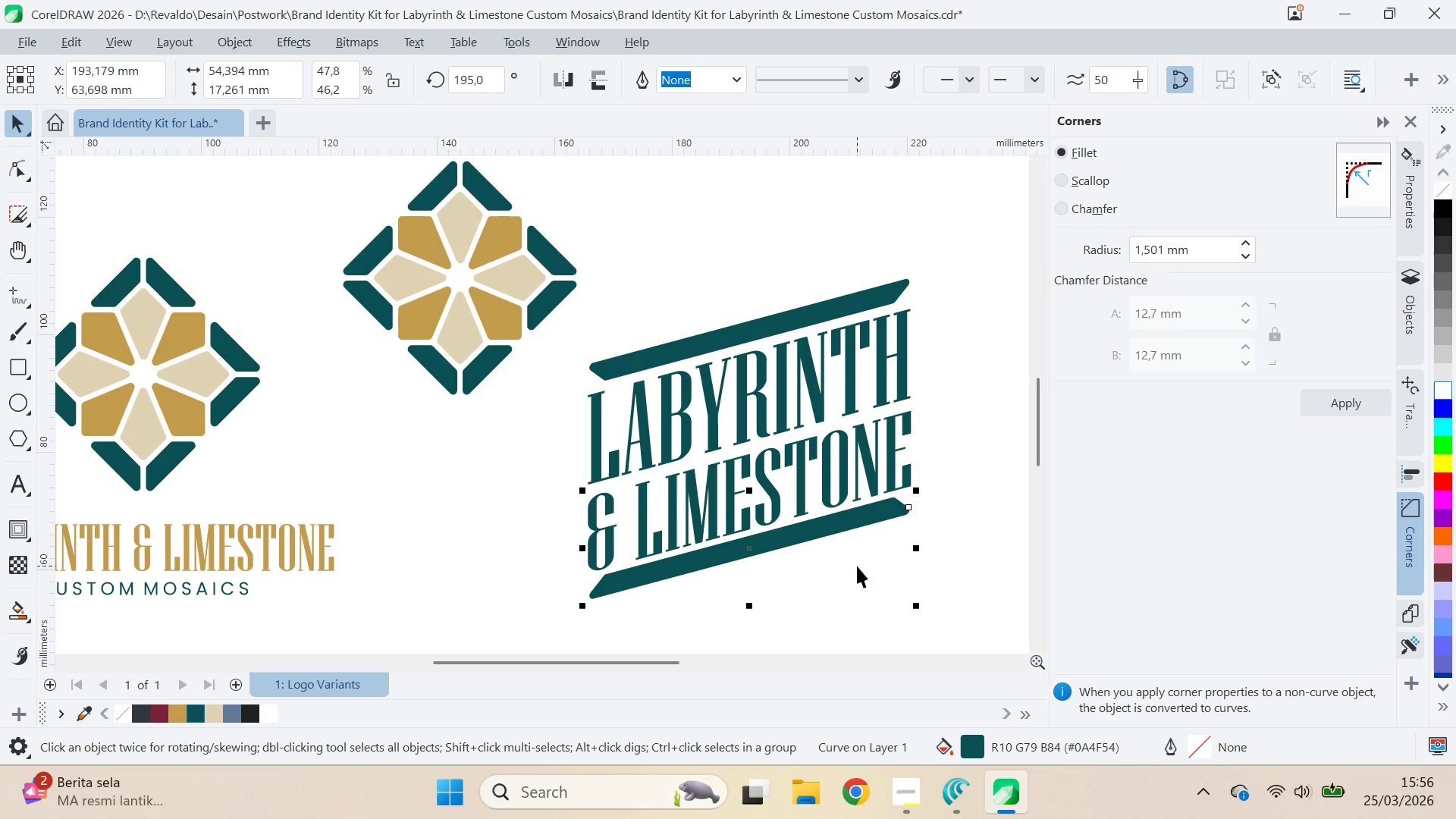 
key(Control+Z)
 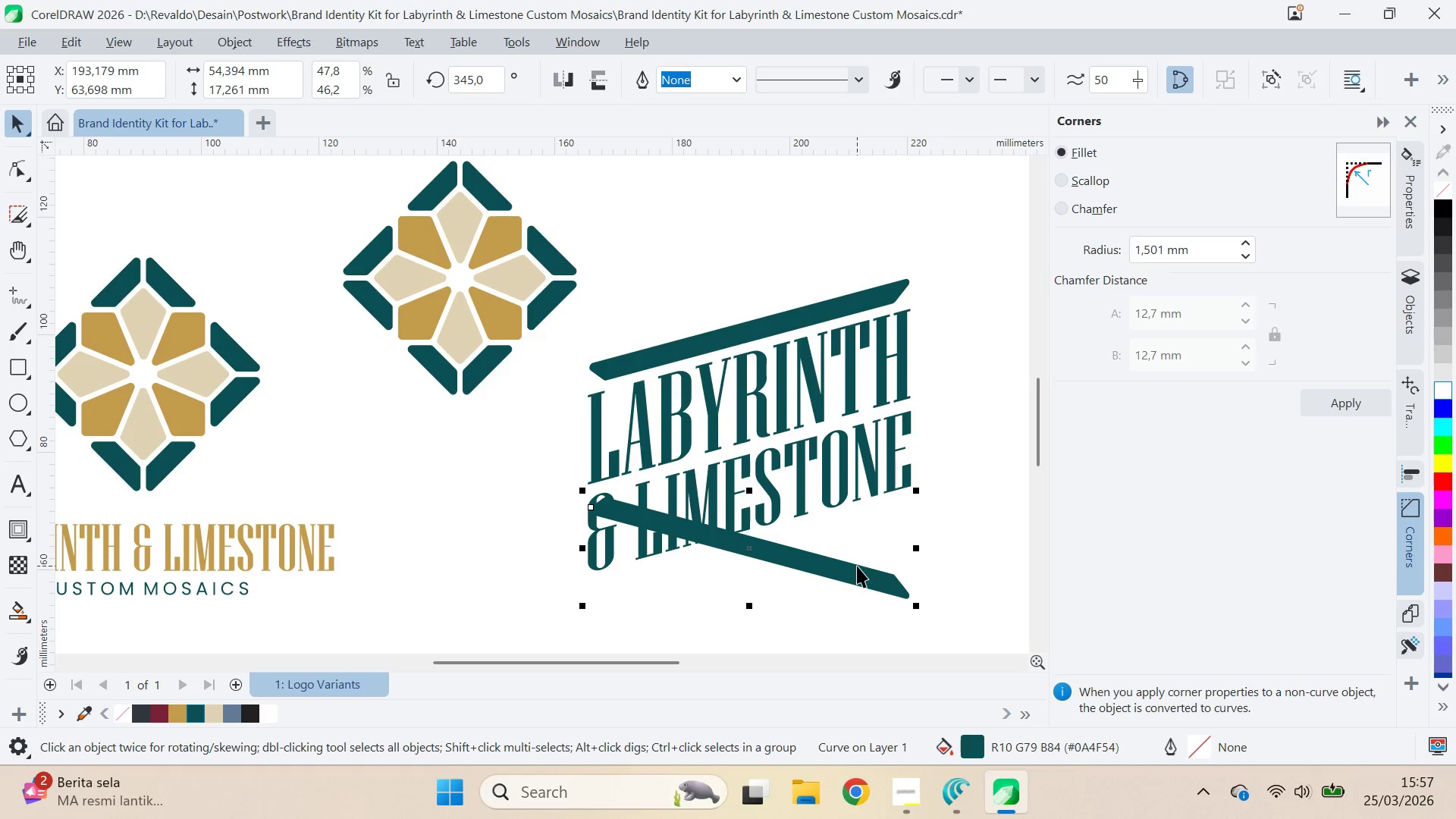 
key(Control+ControlLeft)
 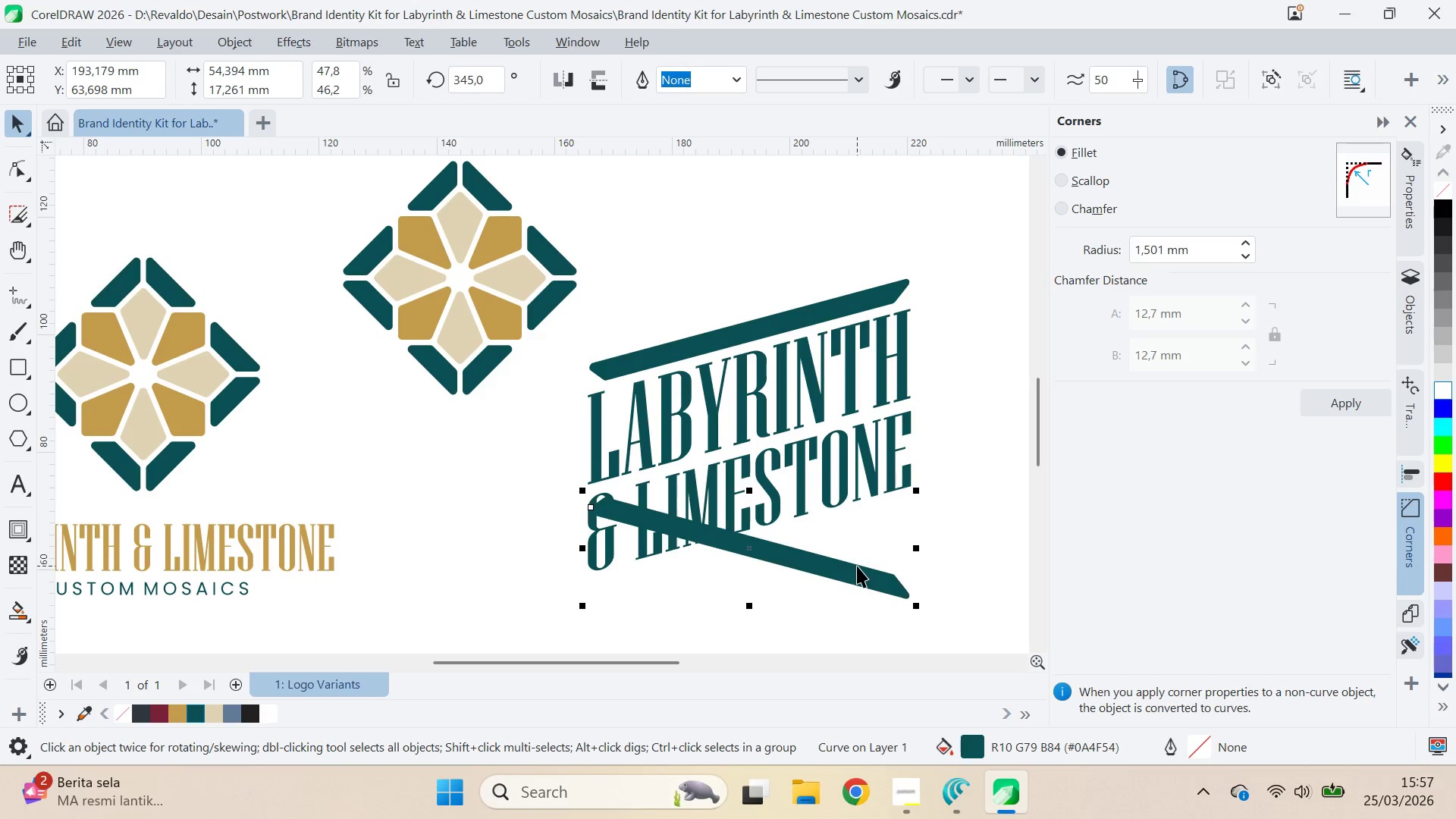 
key(Control+Z)
 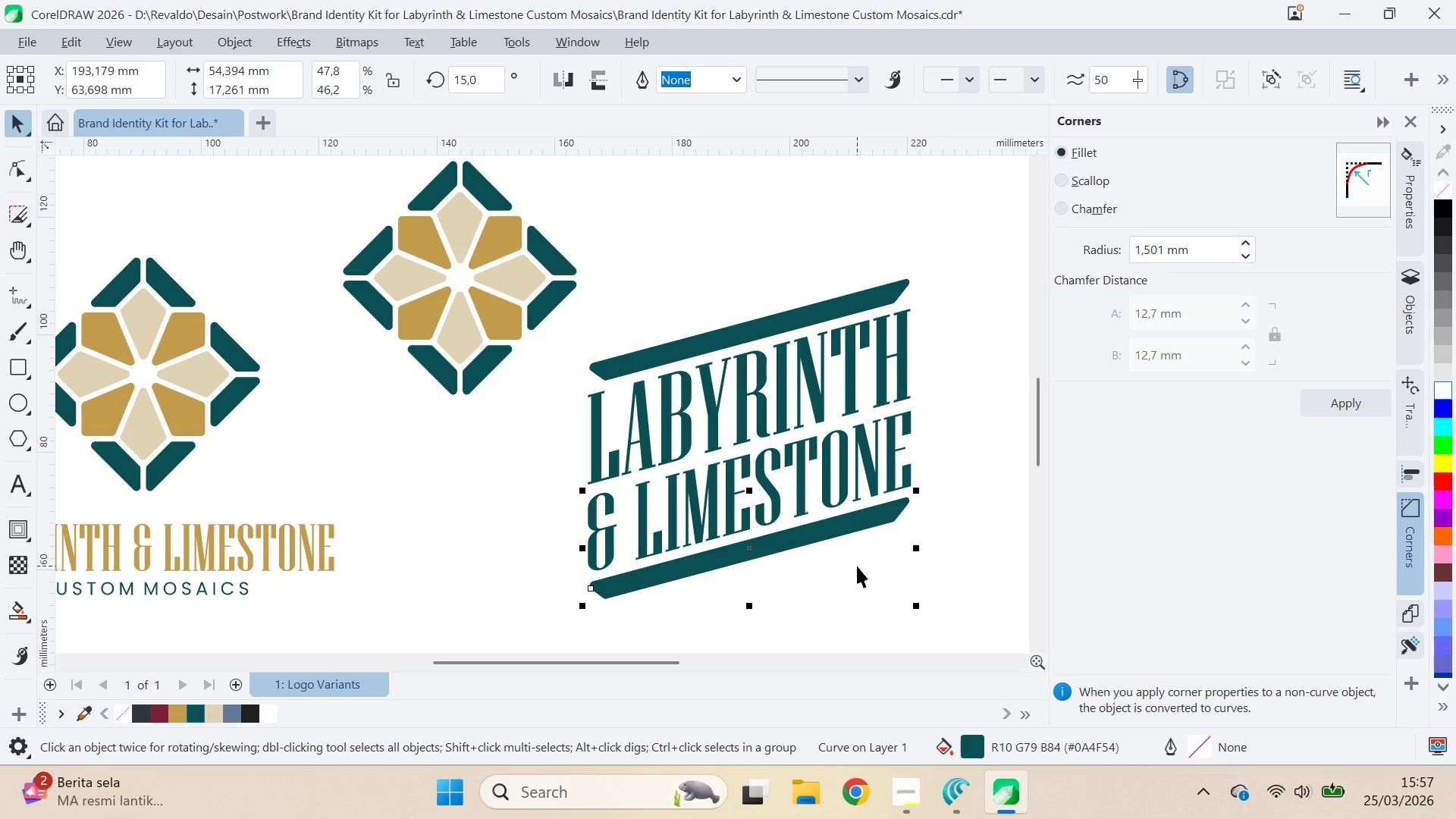 
key(Control+Z)
 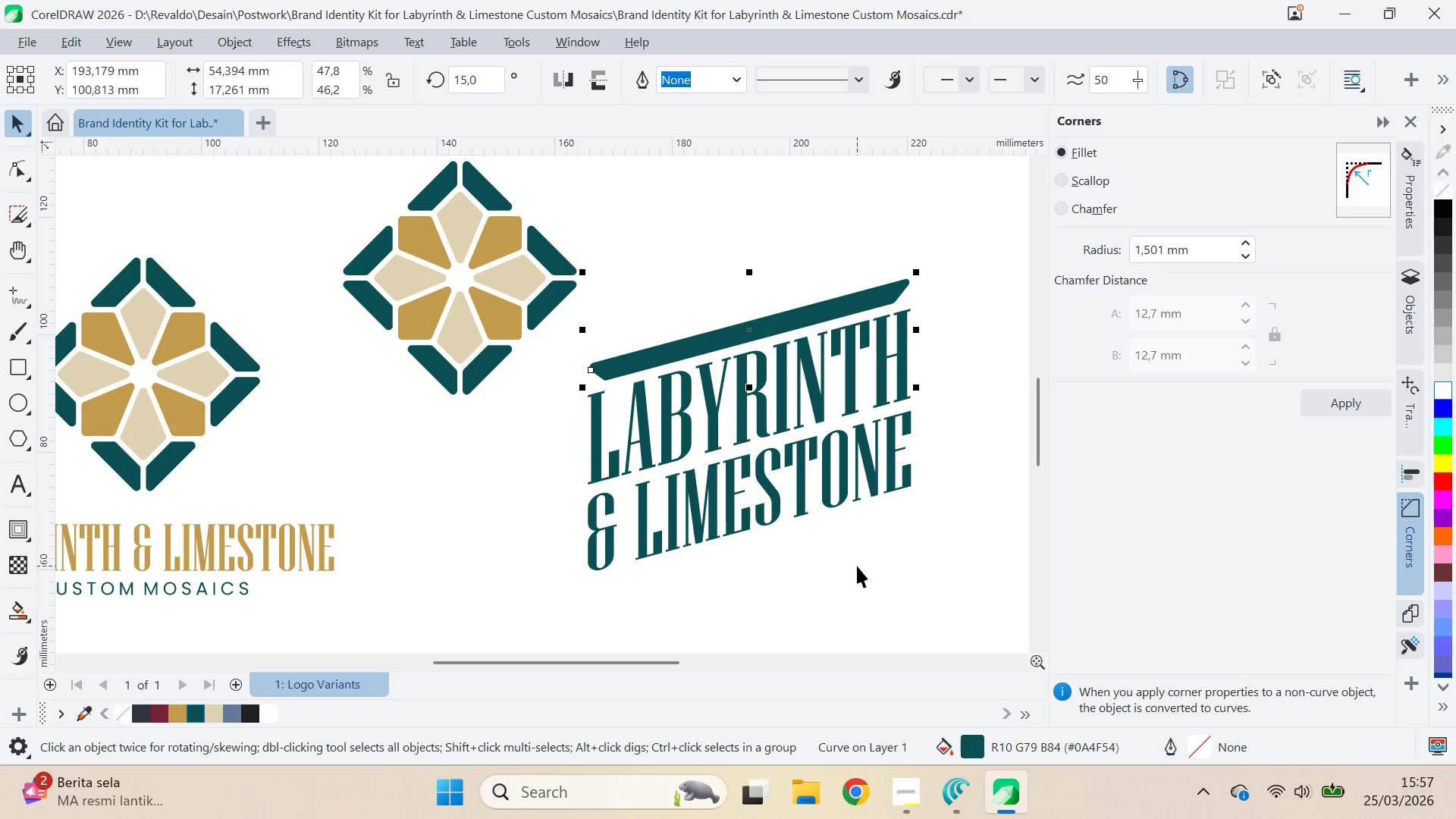 
key(Control+Z)
 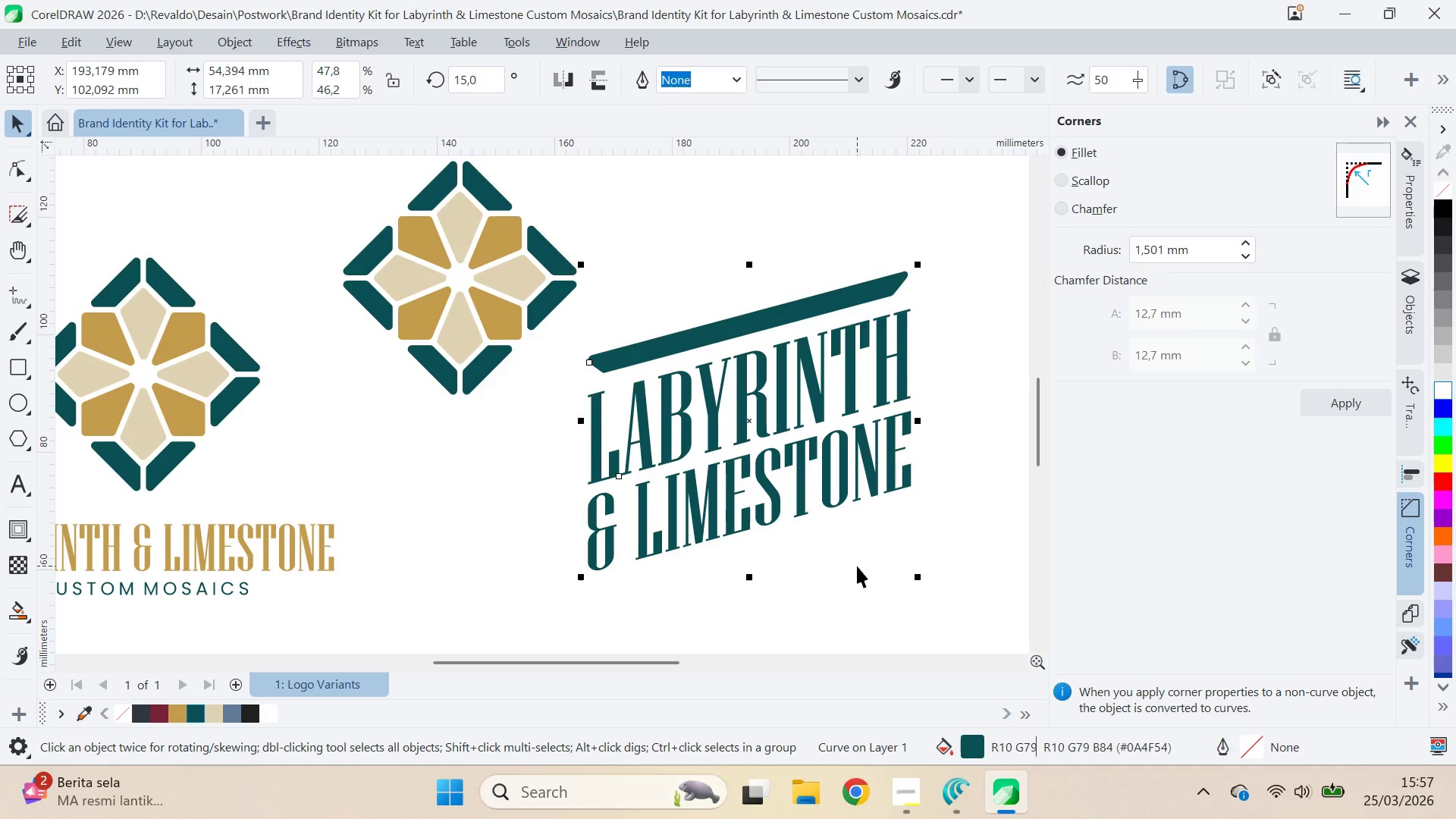 
key(Control+Z)
 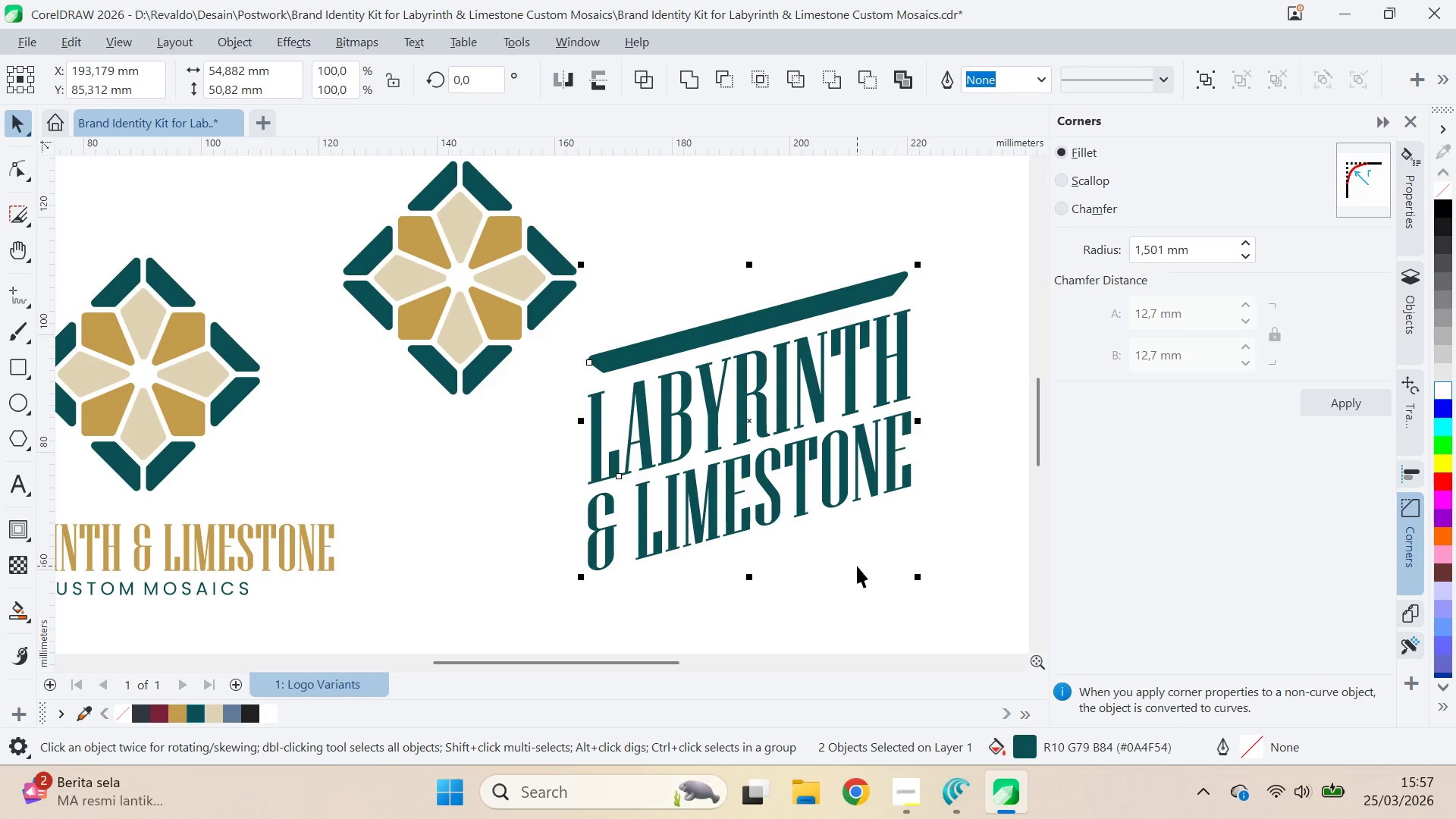 
key(Control+Z)
 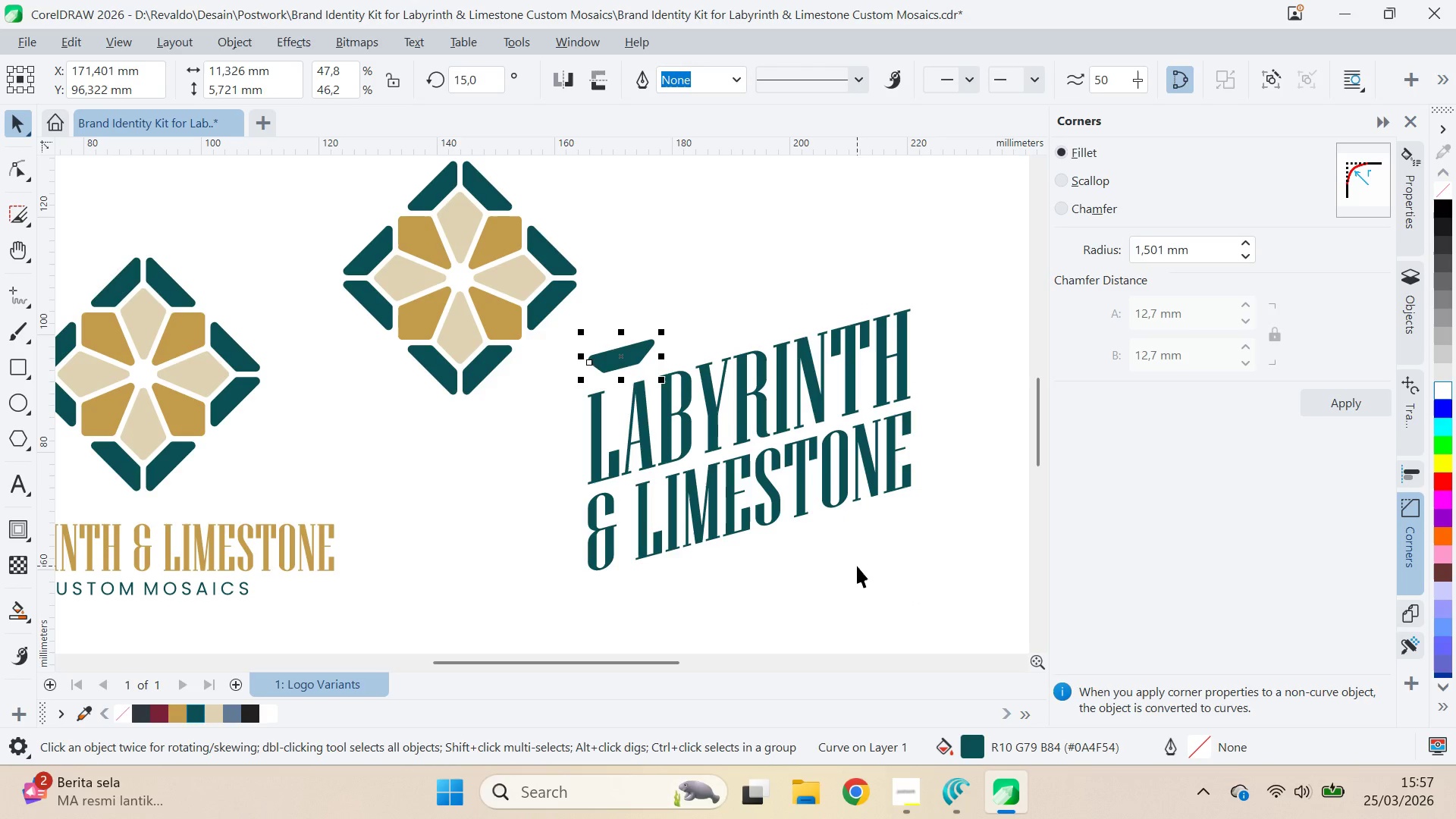 
key(Control+Z)
 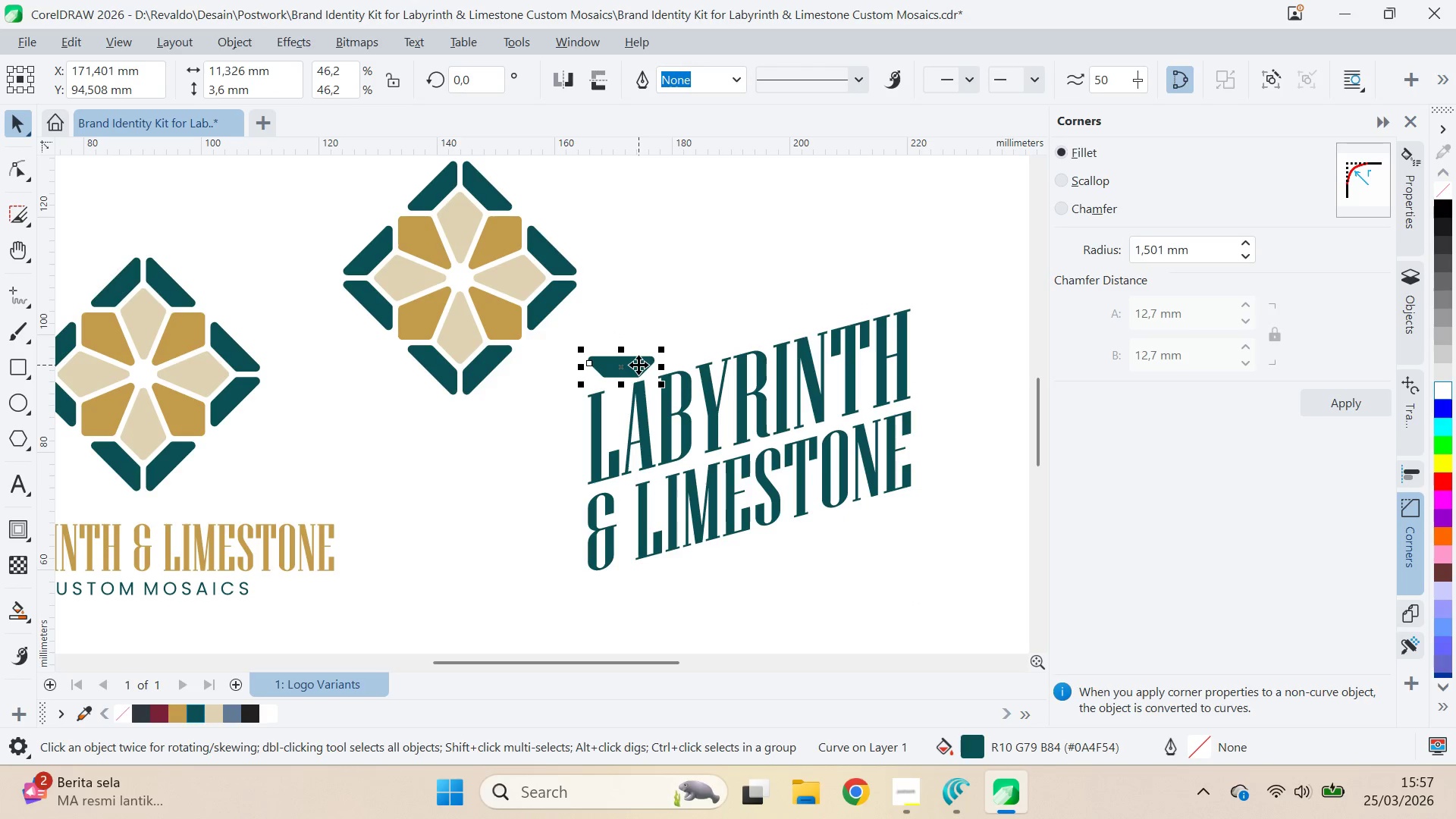 
key(A)
 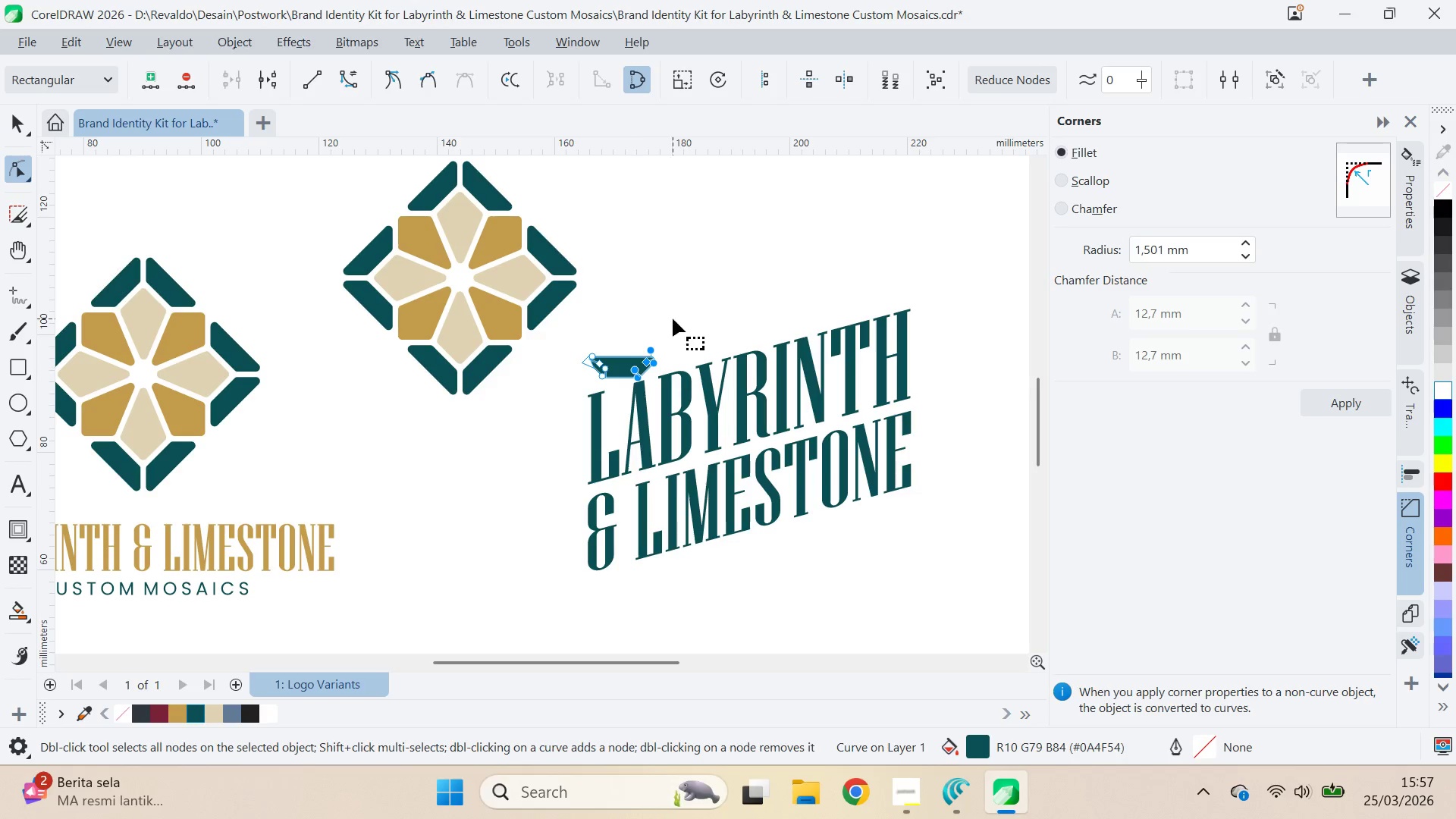 
left_click_drag(start_coordinate=[673, 318], to_coordinate=[596, 445])
 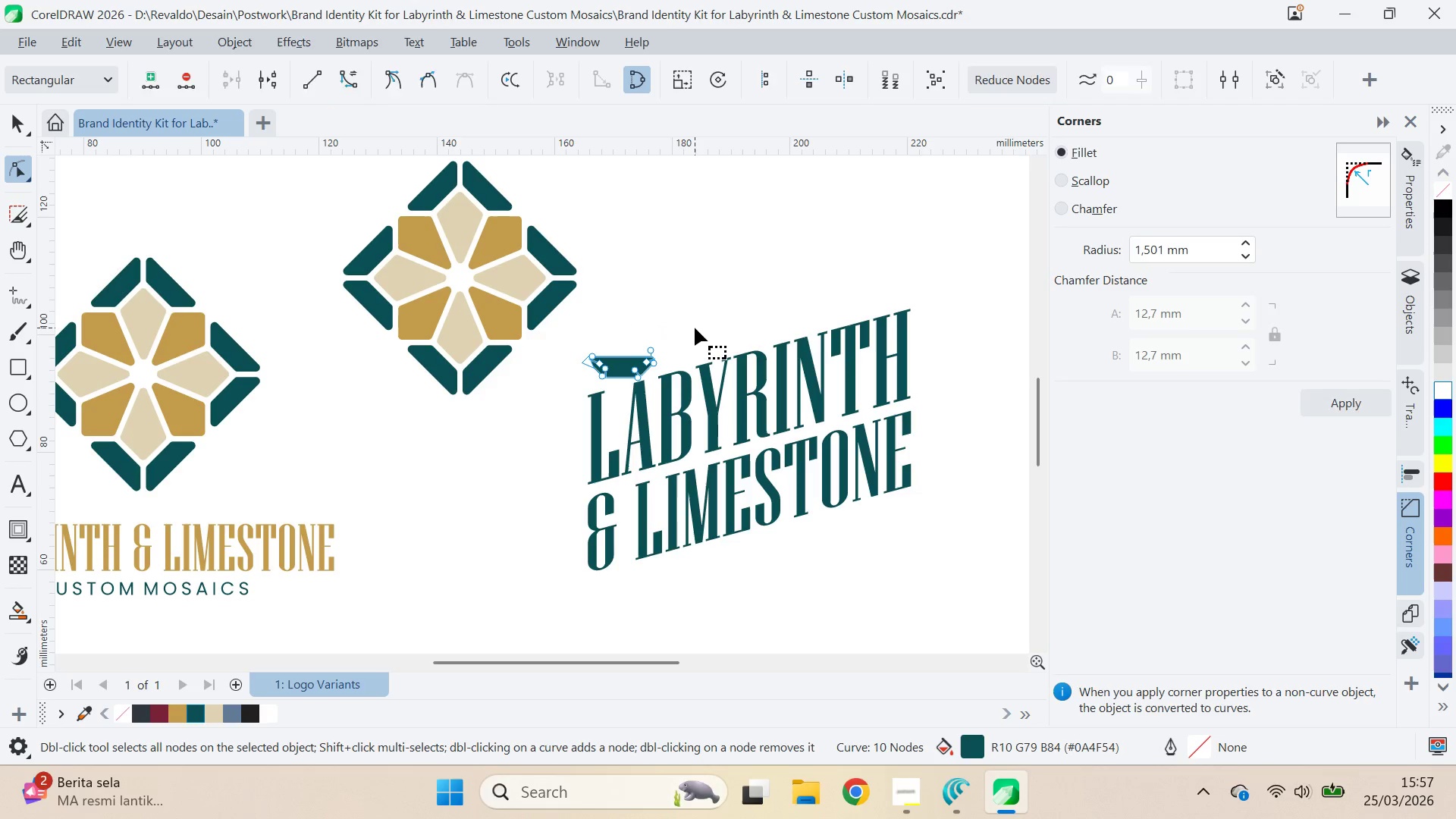 
left_click_drag(start_coordinate=[696, 327], to_coordinate=[627, 413])
 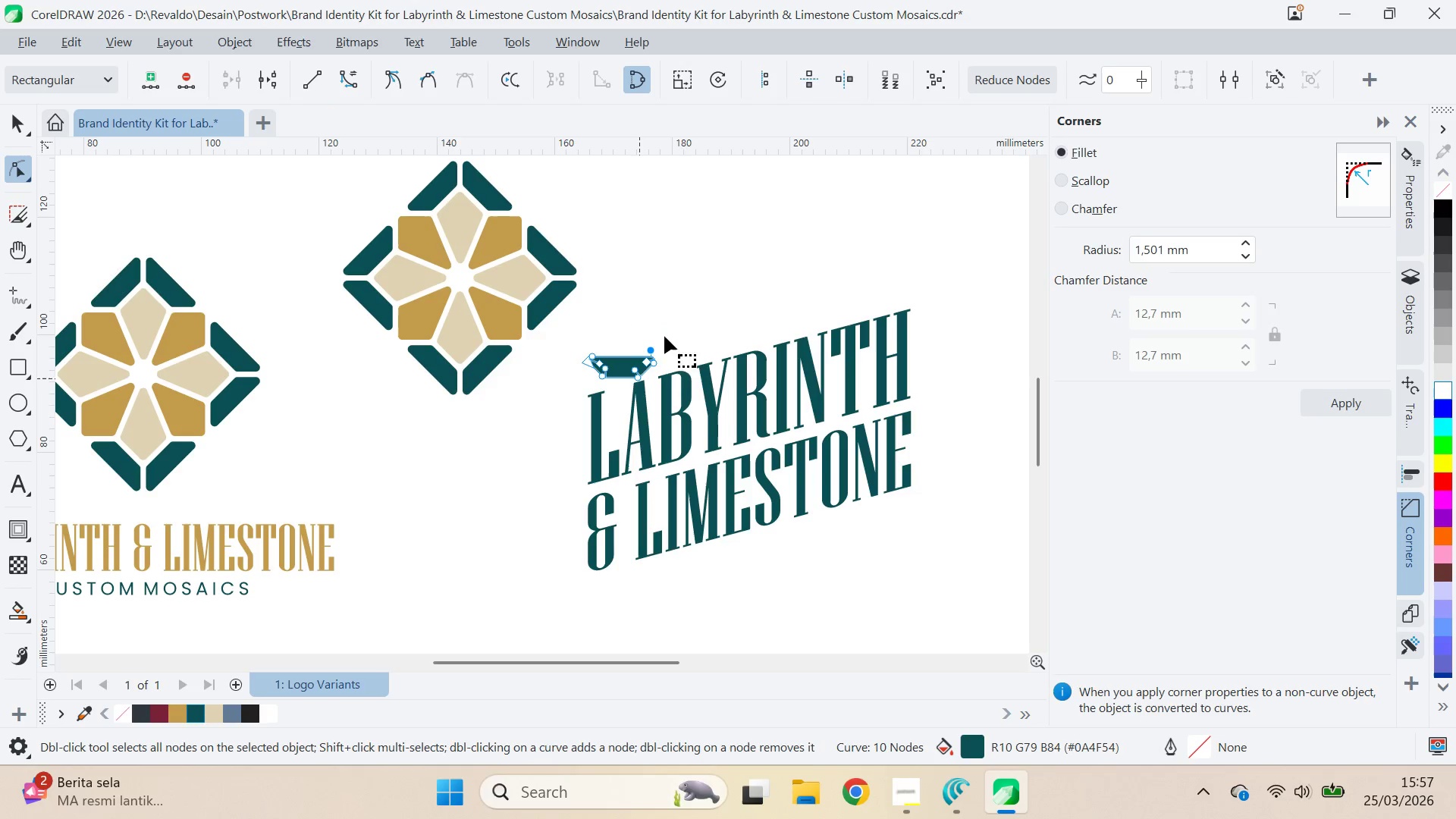 
left_click_drag(start_coordinate=[690, 282], to_coordinate=[626, 416])
 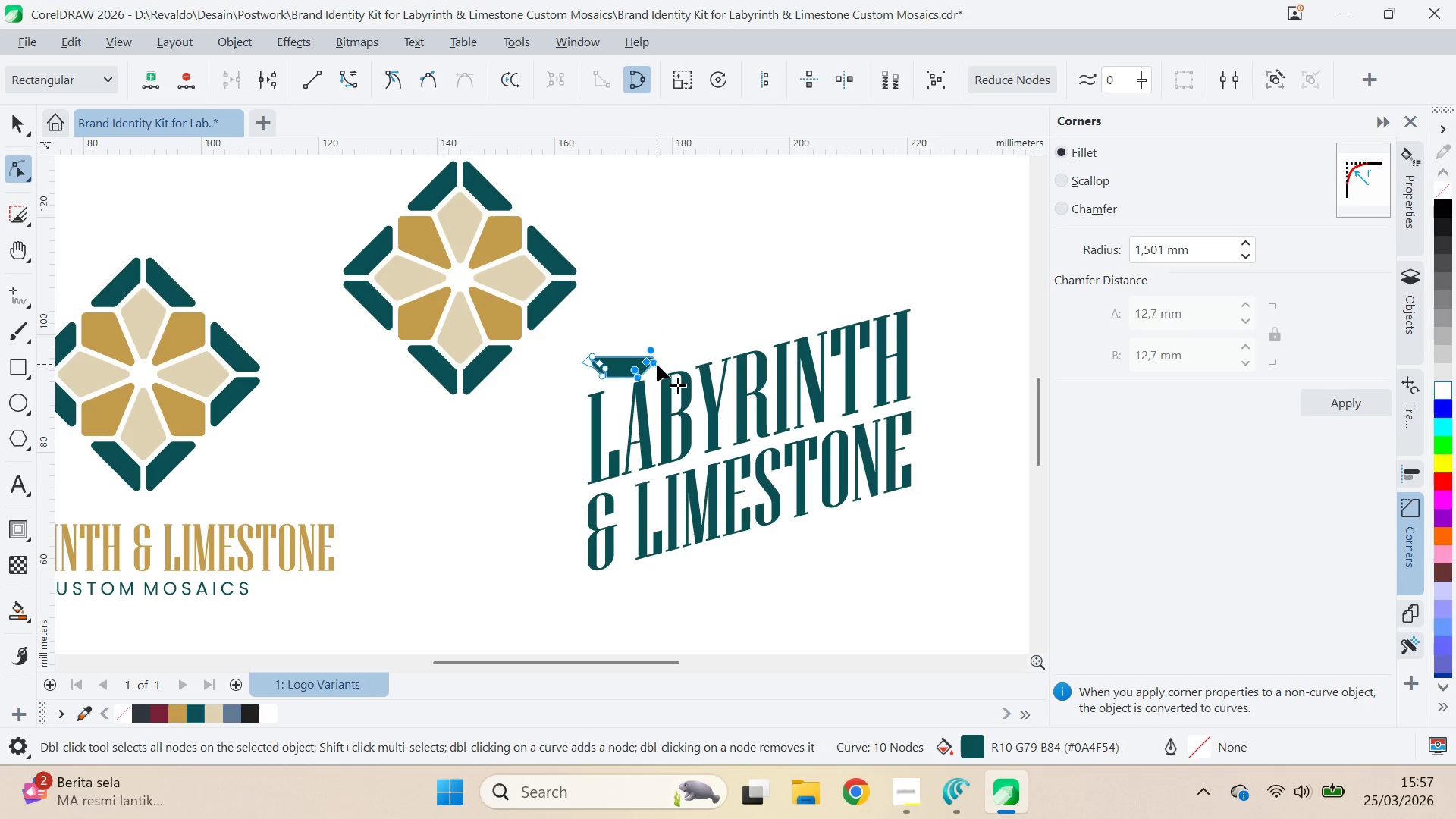 
left_click_drag(start_coordinate=[657, 364], to_coordinate=[915, 397])
 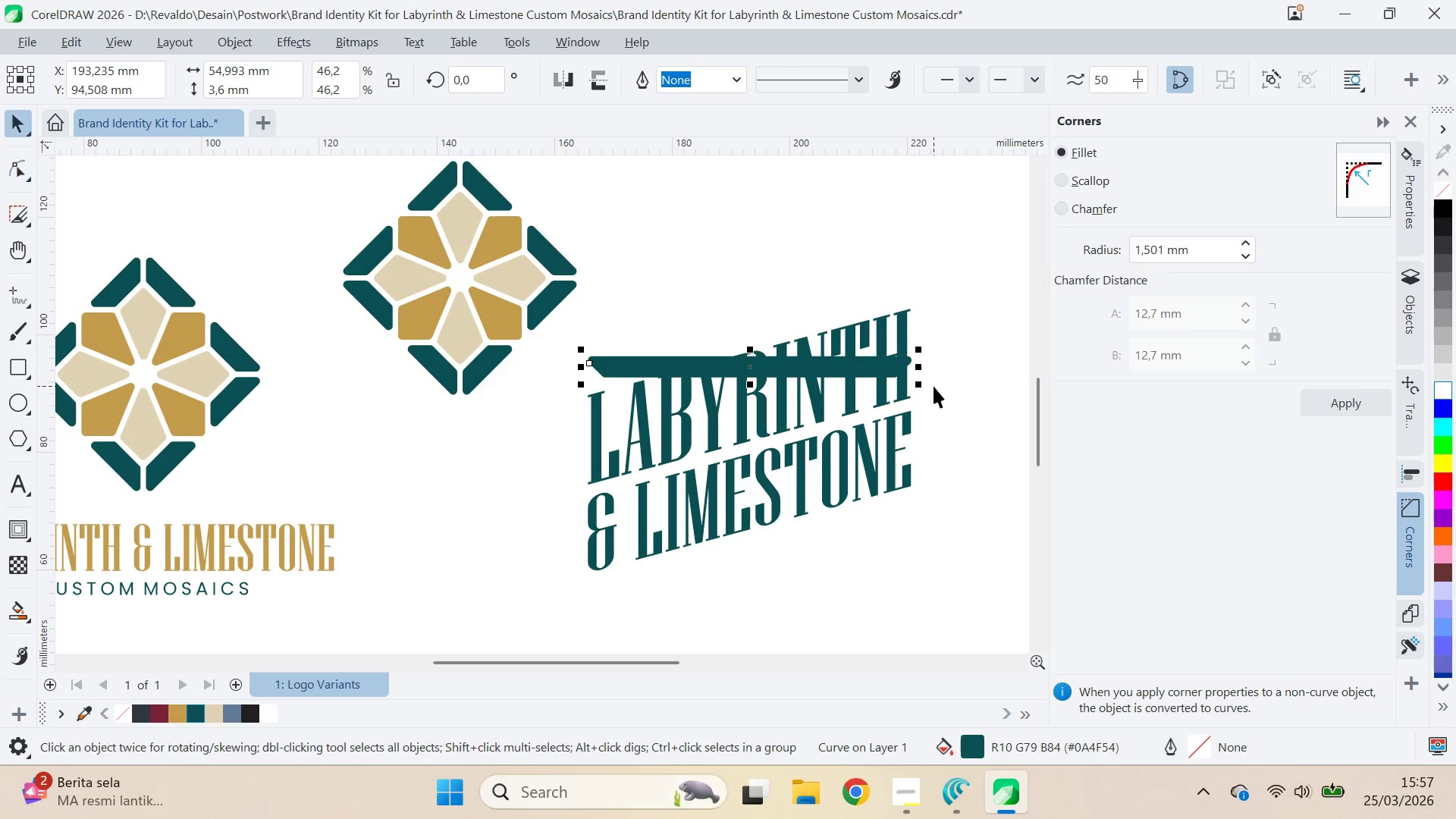 
hold_key(key=ShiftLeft, duration=1.5)
 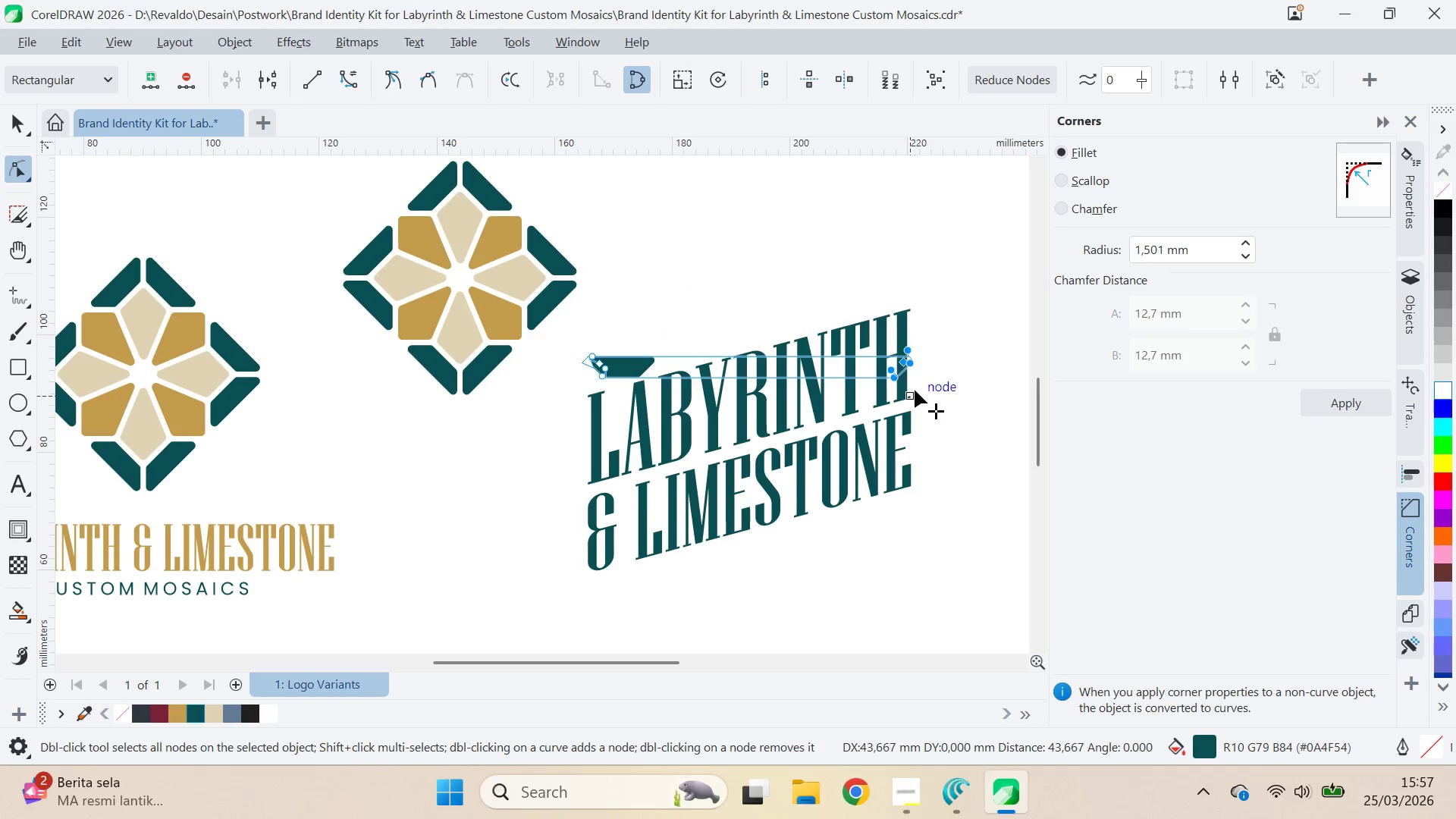 
hold_key(key=ShiftLeft, duration=1.5)
 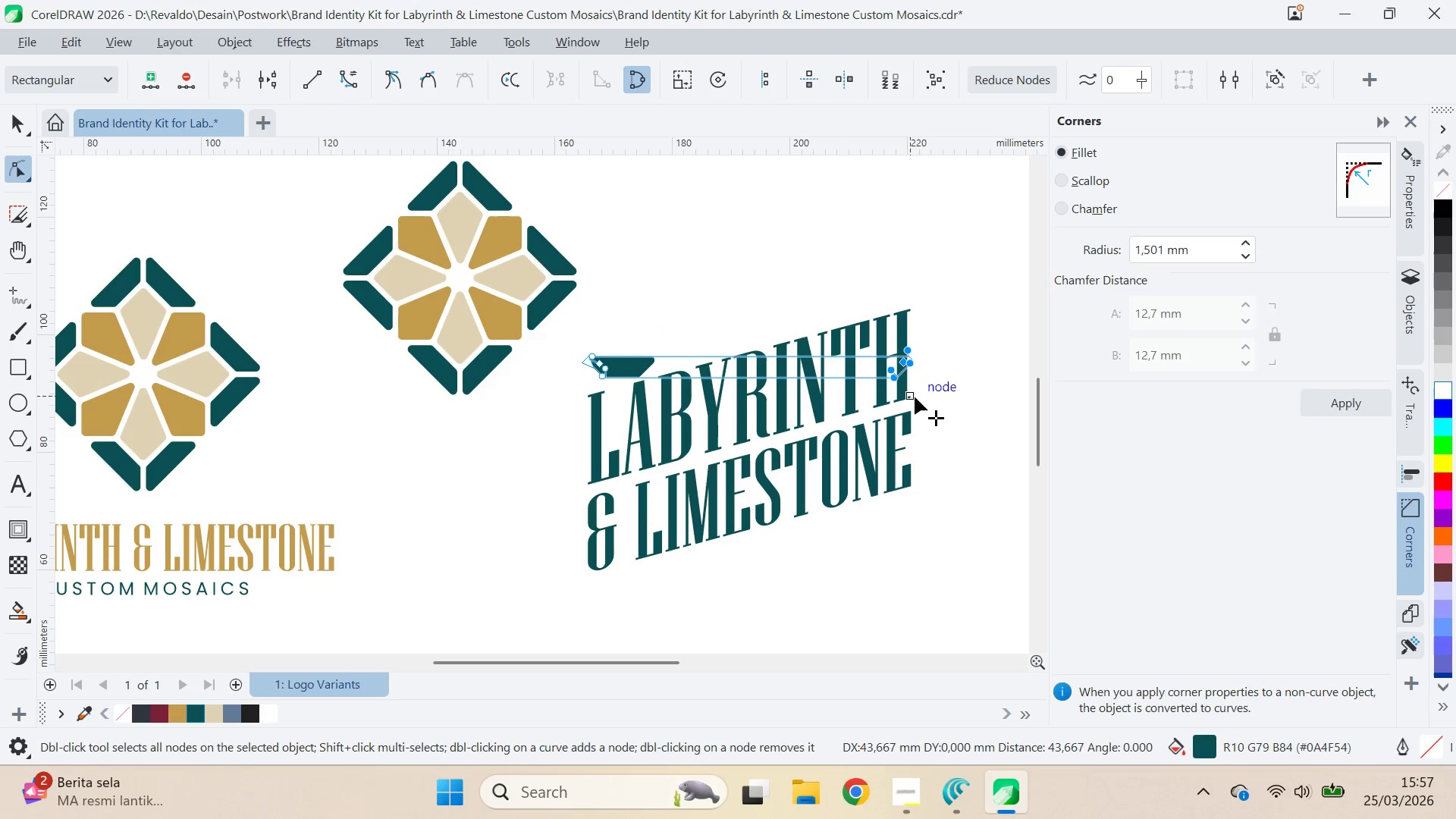 
hold_key(key=ShiftLeft, duration=1.11)
 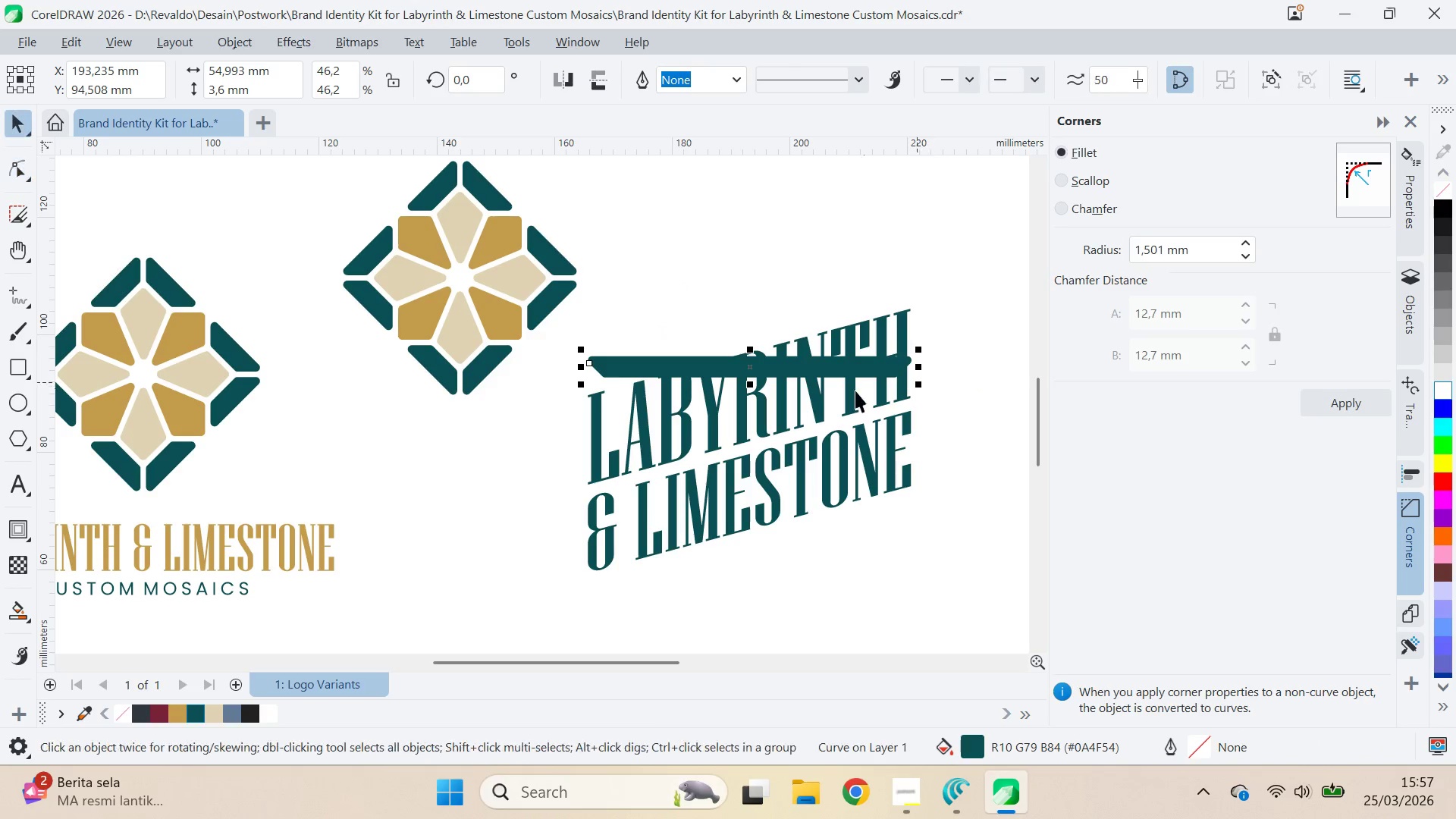 
hold_key(key=ShiftLeft, duration=1.16)
 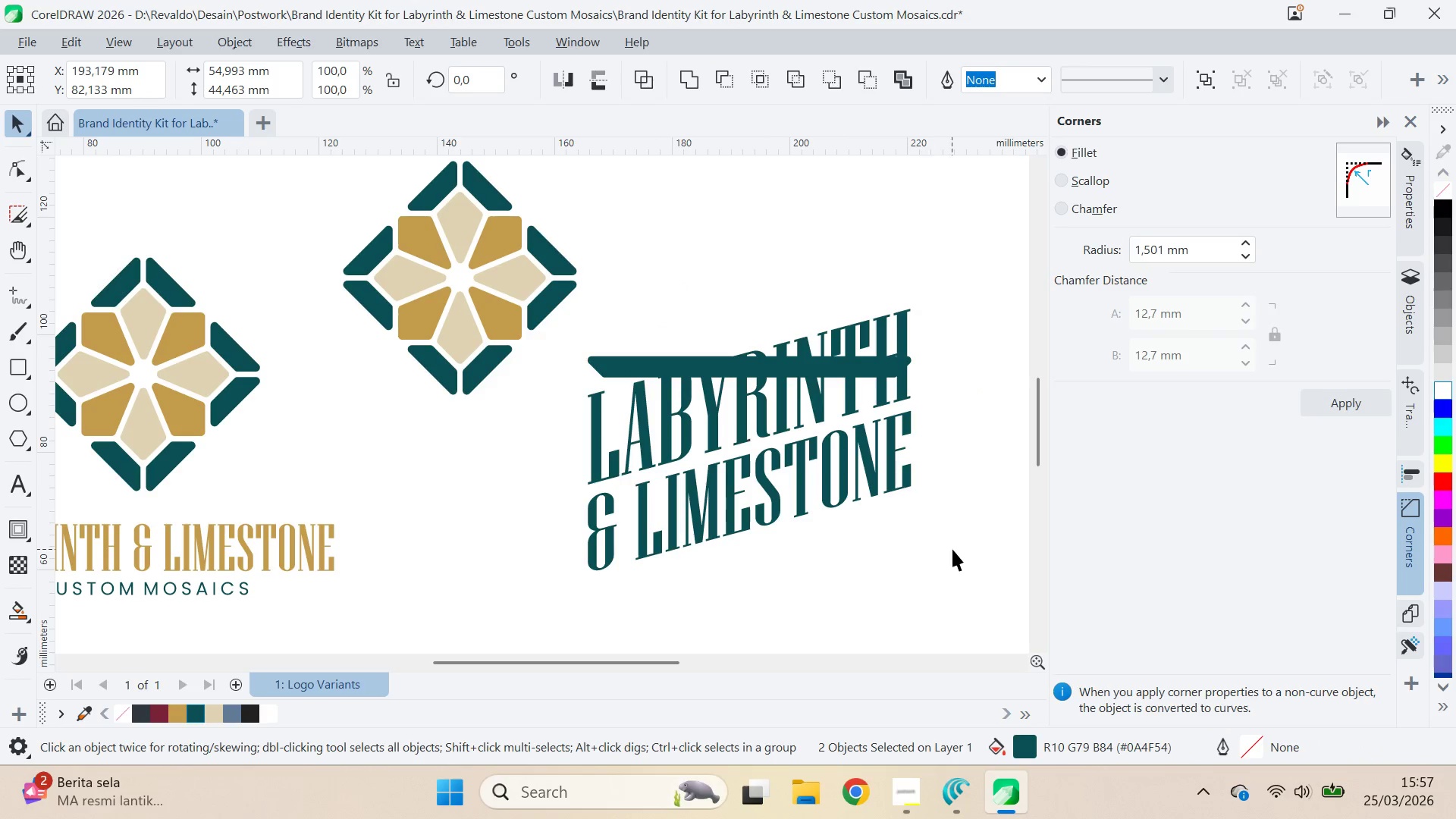 
key(V)
 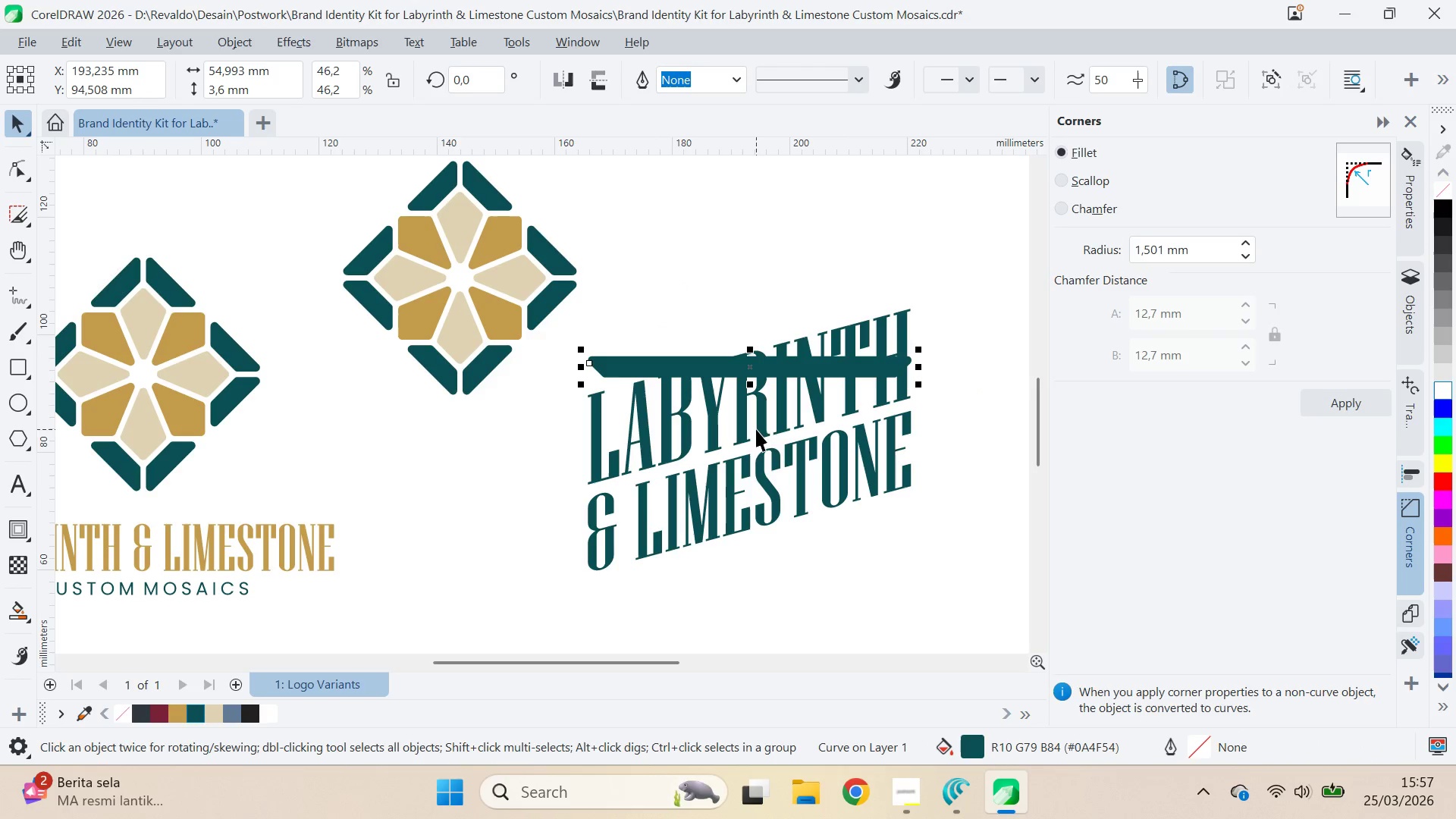 
left_click([766, 419])
 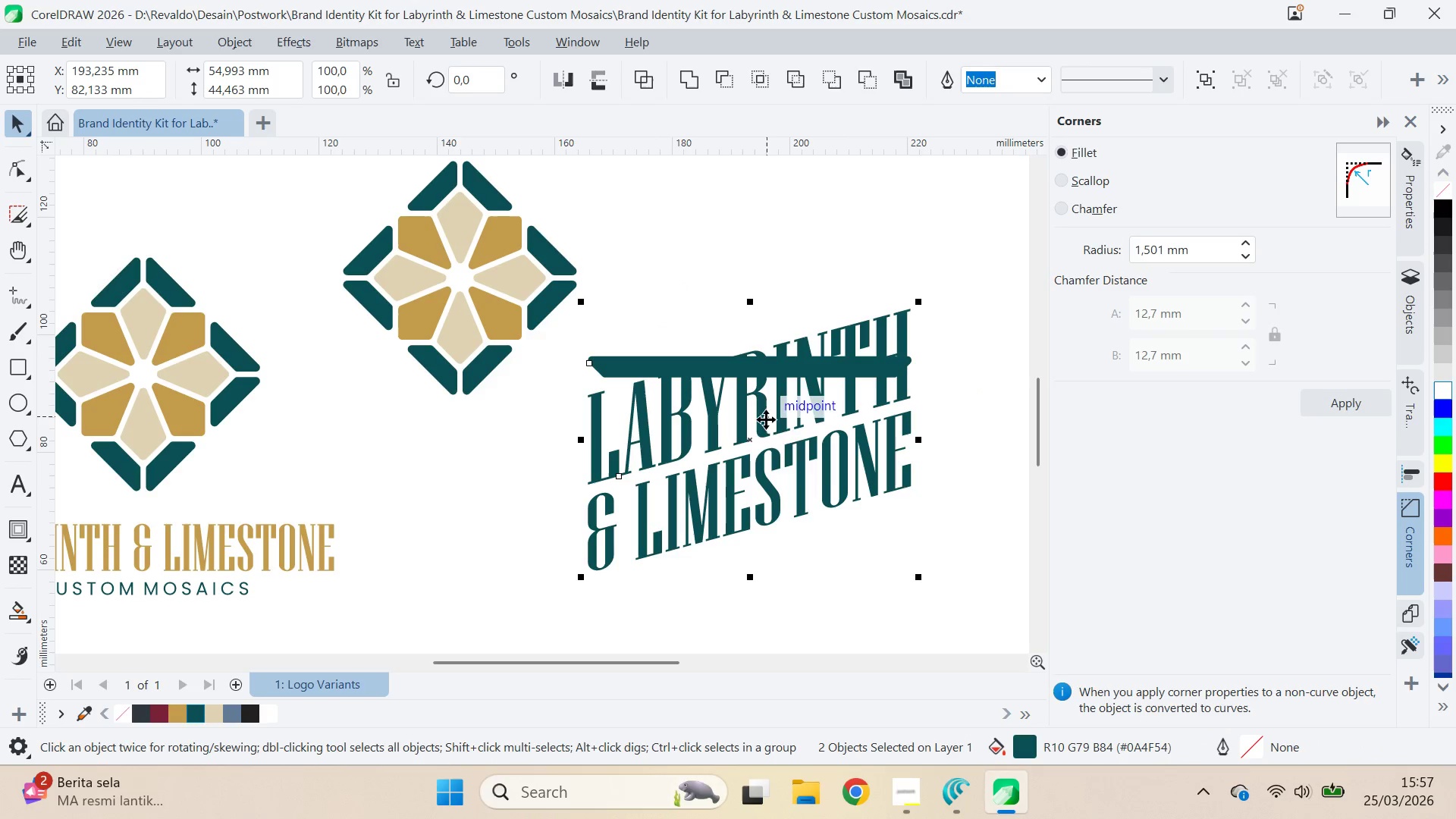 
key(C)
 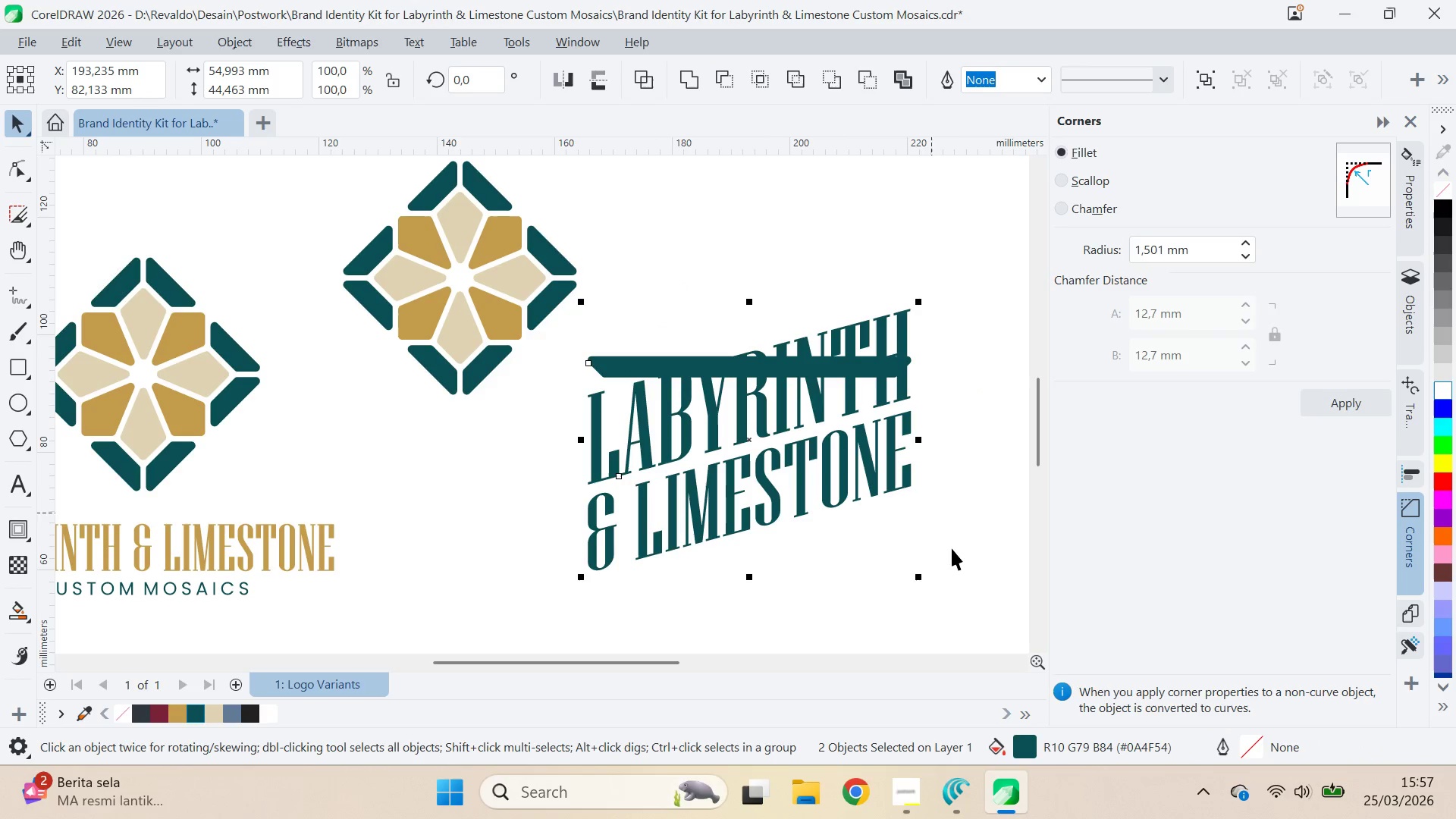 
left_click_drag(start_coordinate=[952, 549], to_coordinate=[949, 530])
 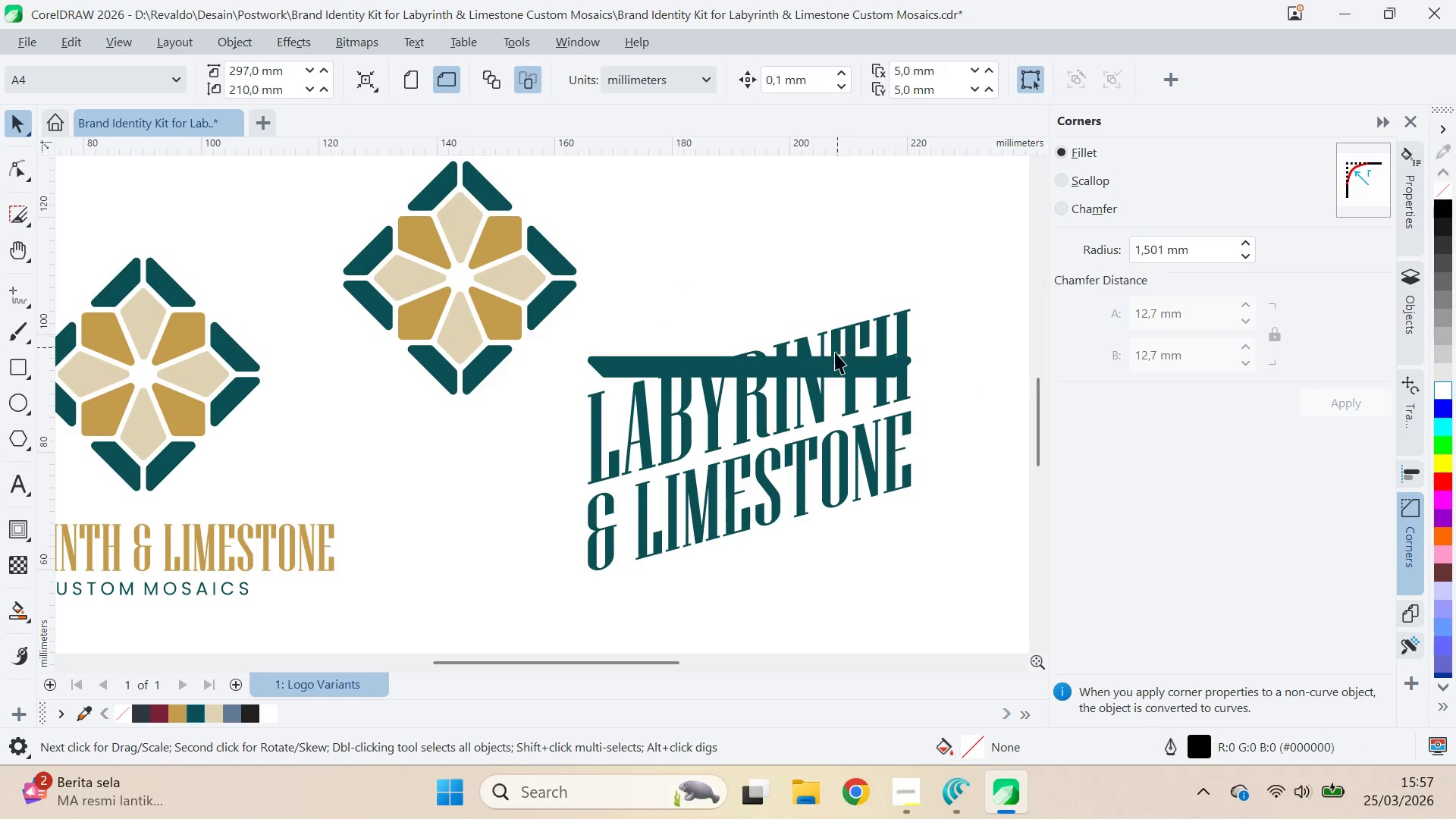 
left_click([829, 362])
 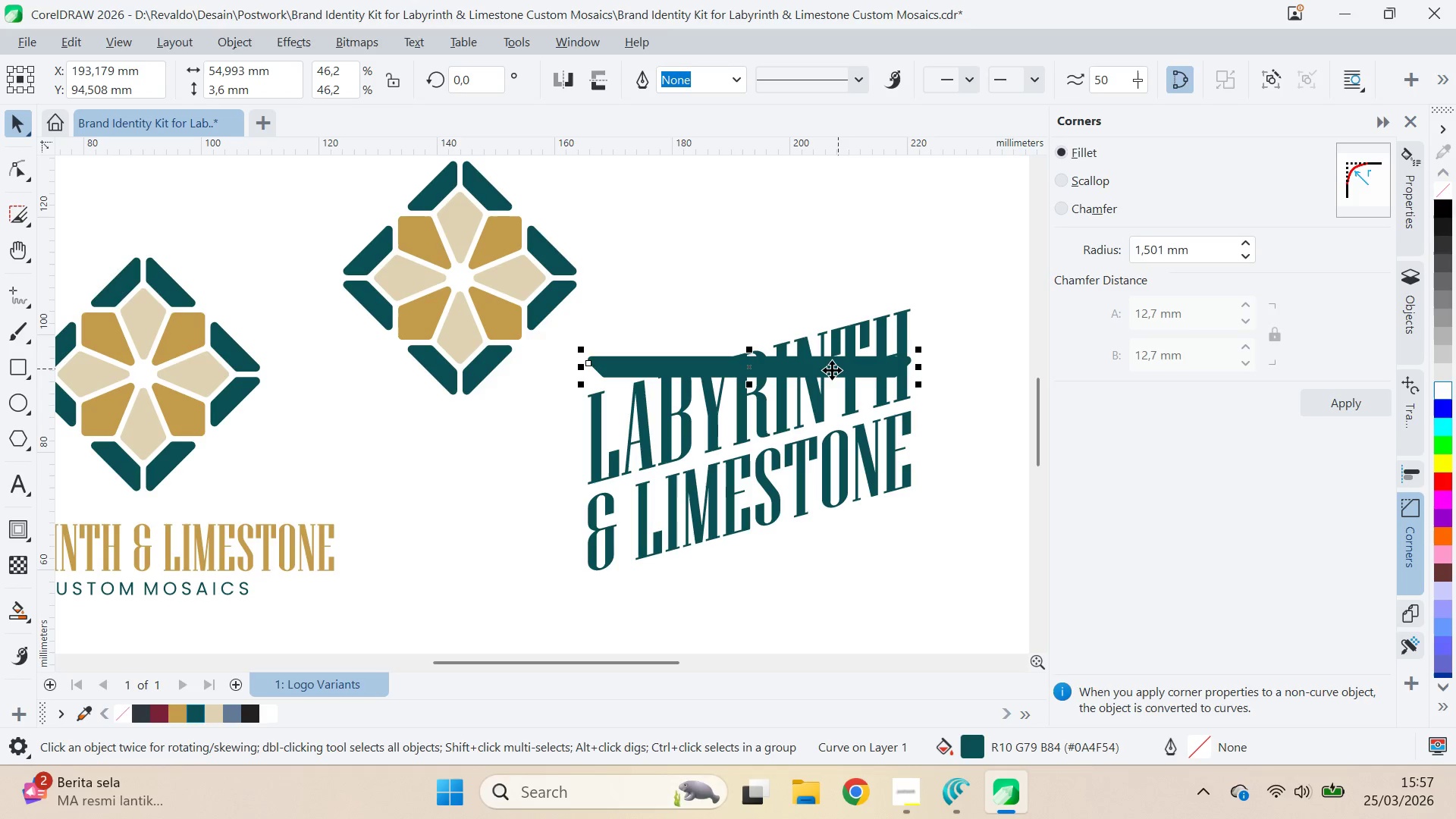 
left_click([821, 371])
 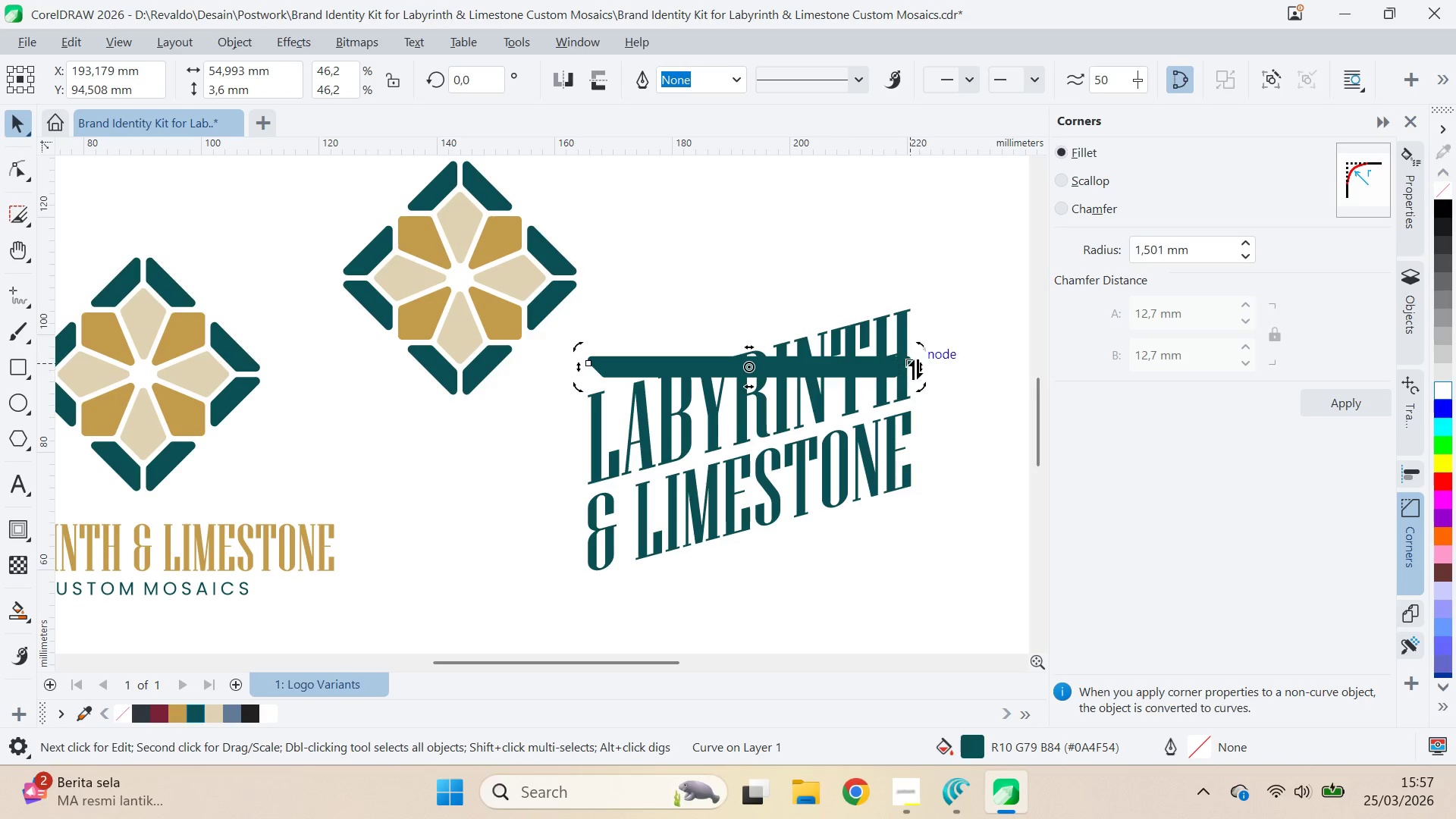 
hold_key(key=ControlLeft, duration=1.24)
left_click_drag(start_coordinate=[922, 369], to_coordinate=[931, 297])
 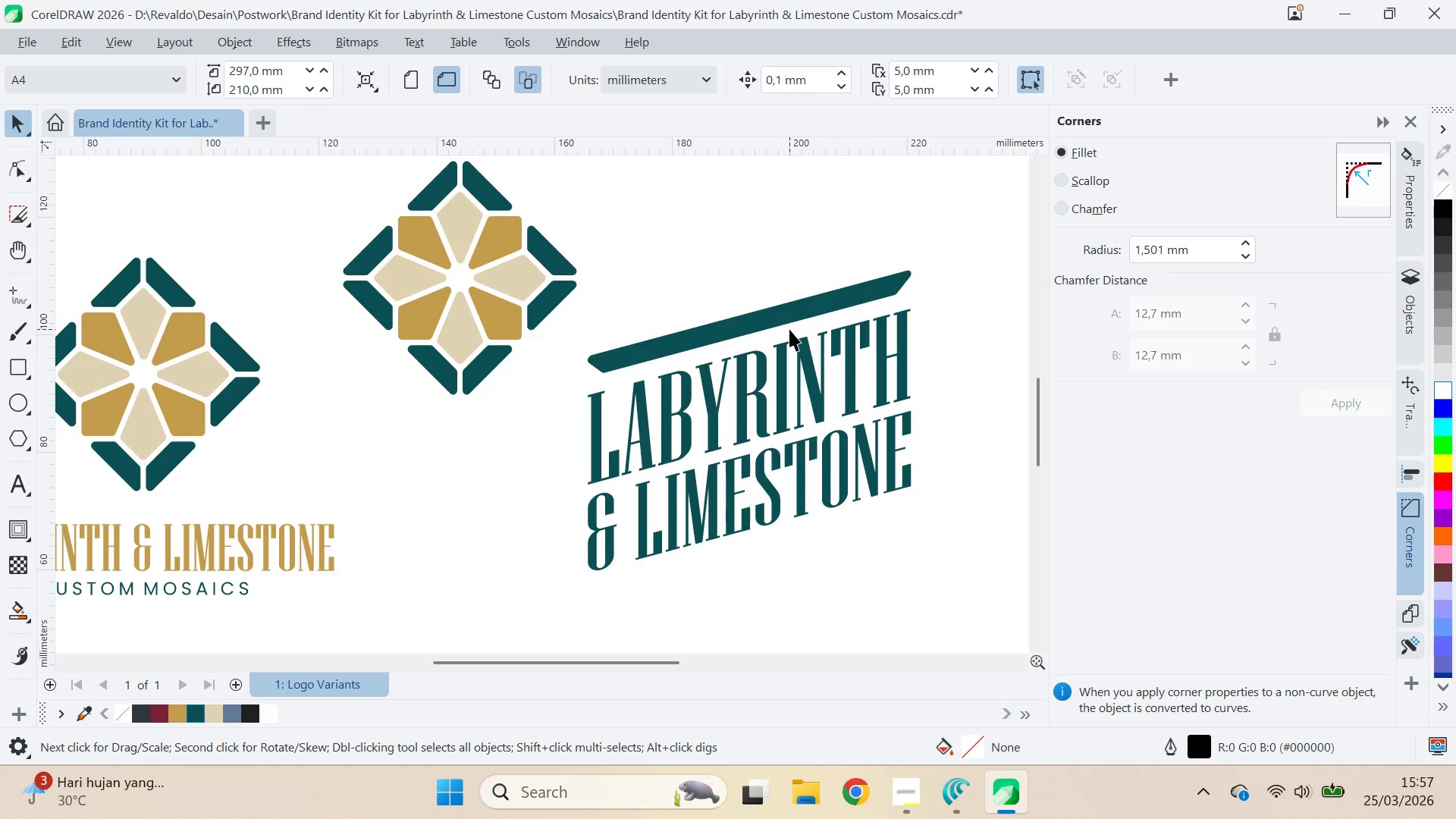 
left_click([788, 320])
 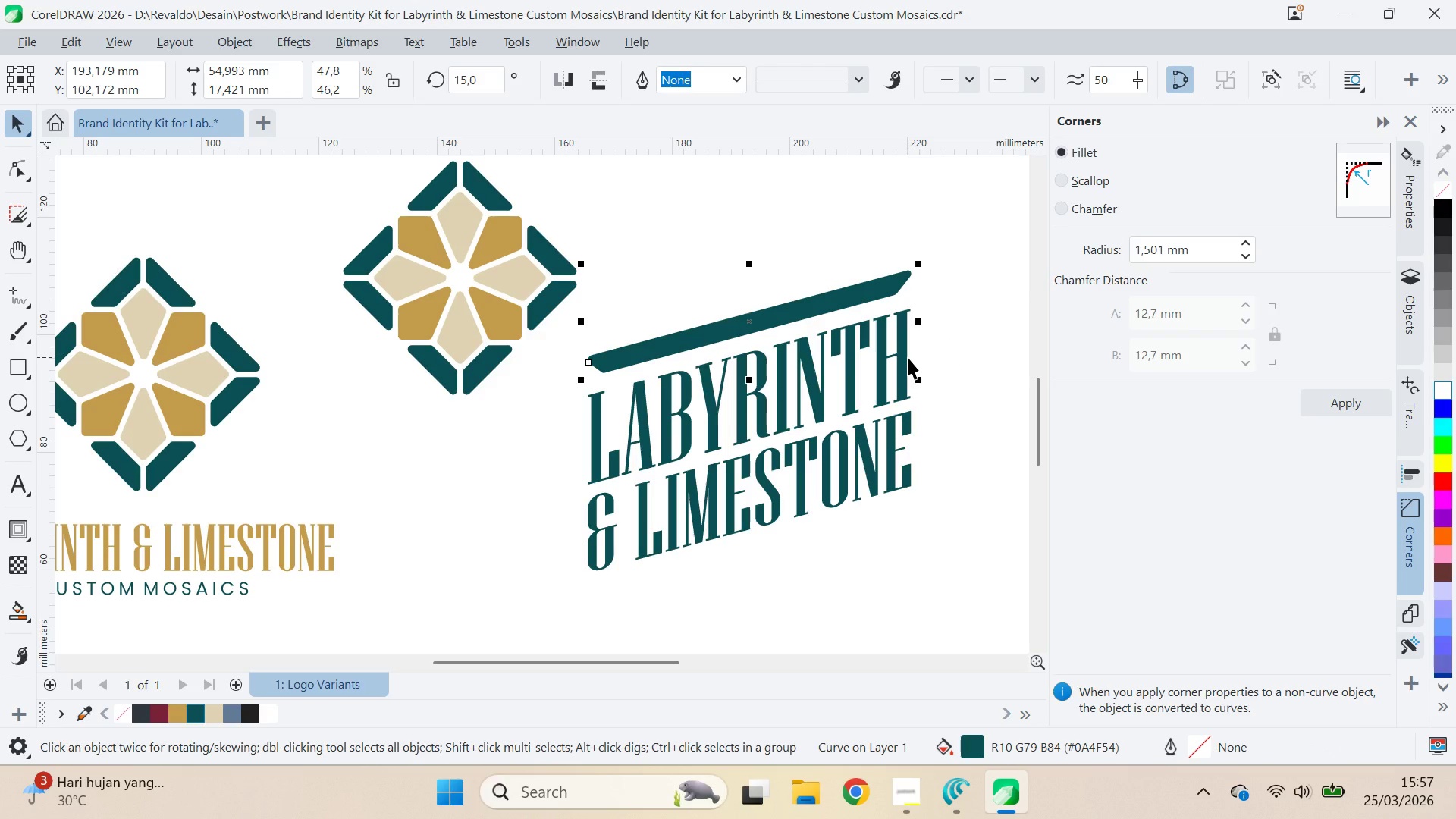 
hold_key(key=ArrowDown, duration=0.84)
 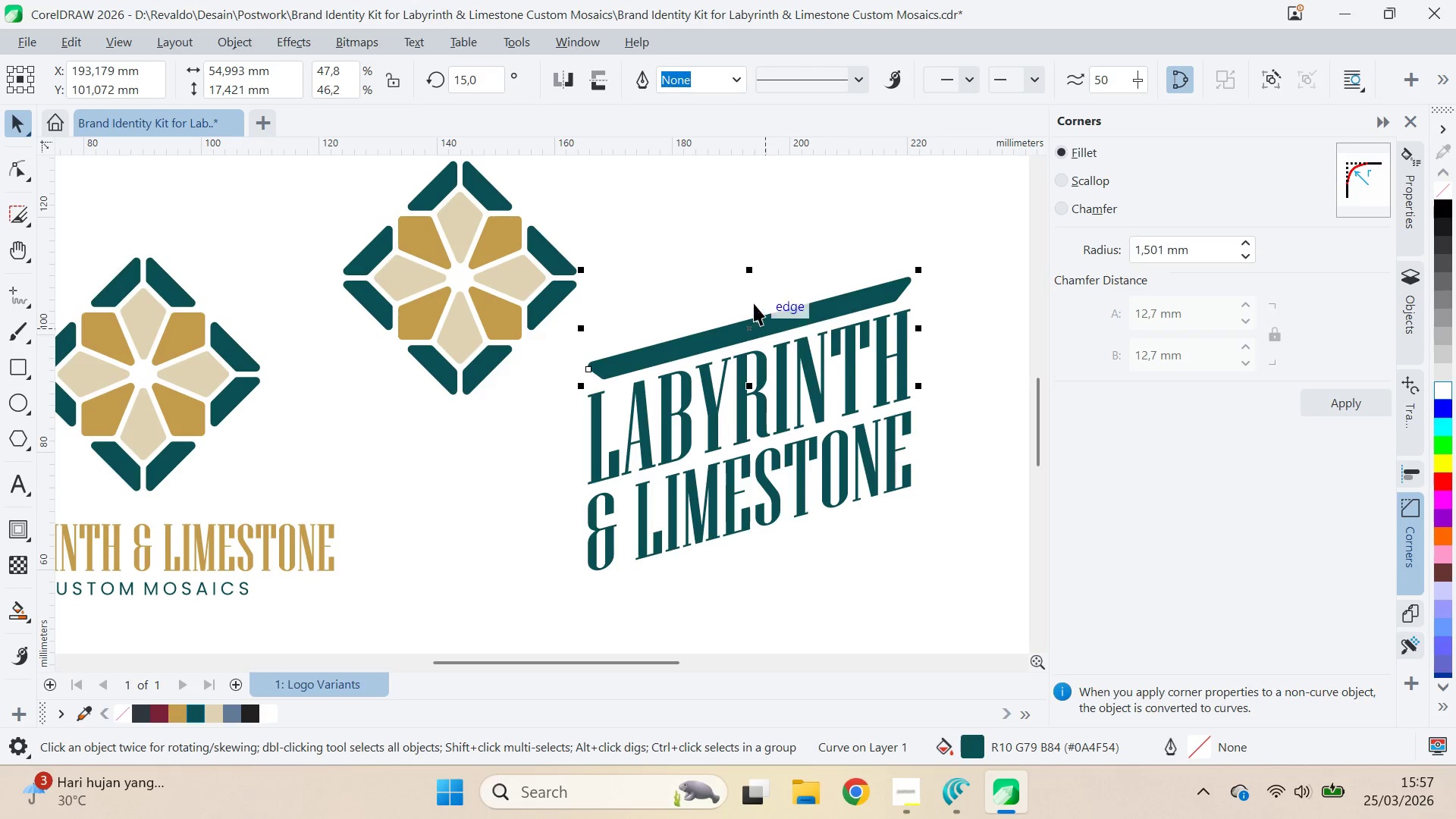 
hold_key(key=ControlLeft, duration=1.31)
left_click_drag(start_coordinate=[754, 266], to_coordinate=[776, 406])
 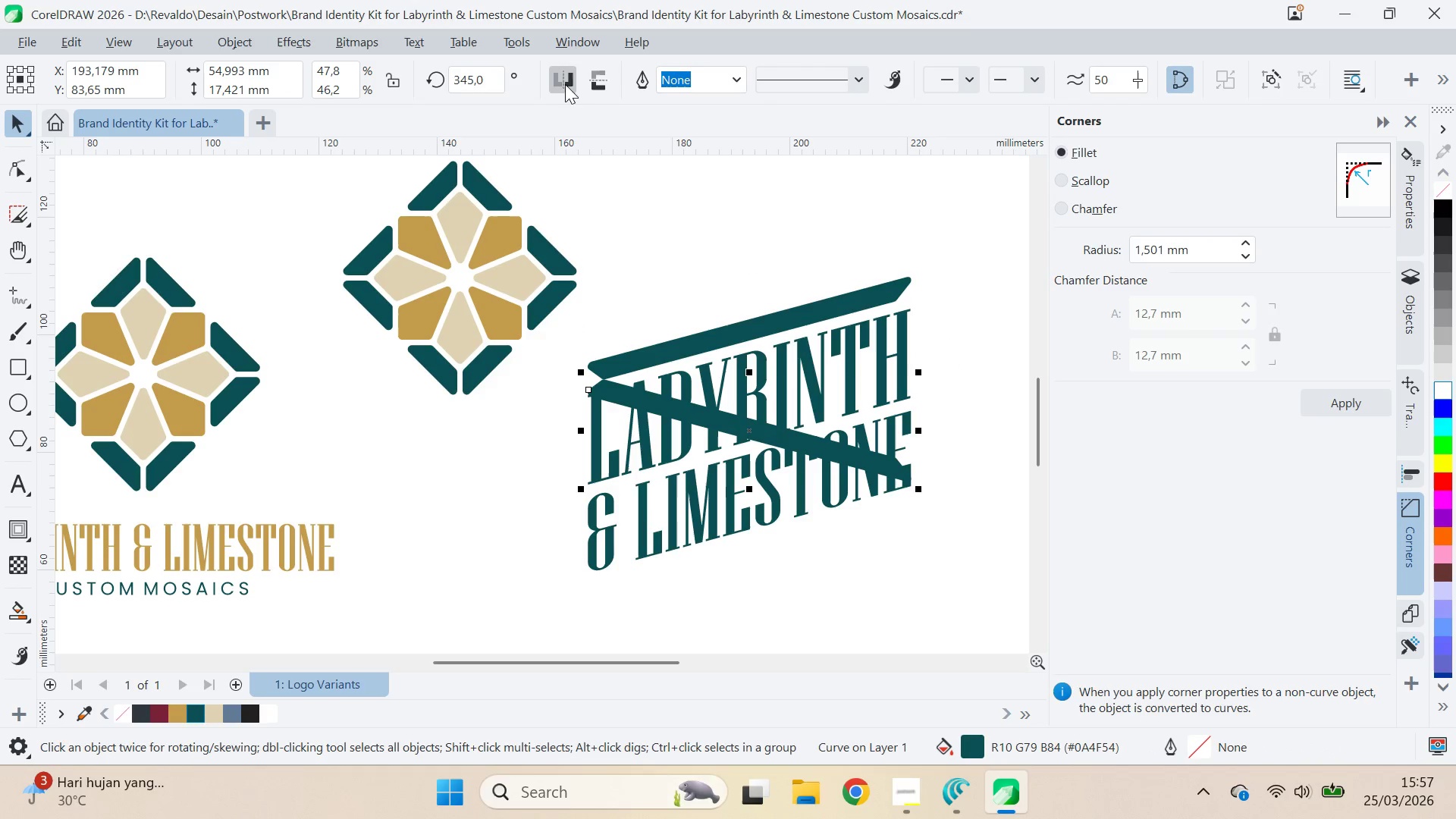 
right_click([776, 406])
 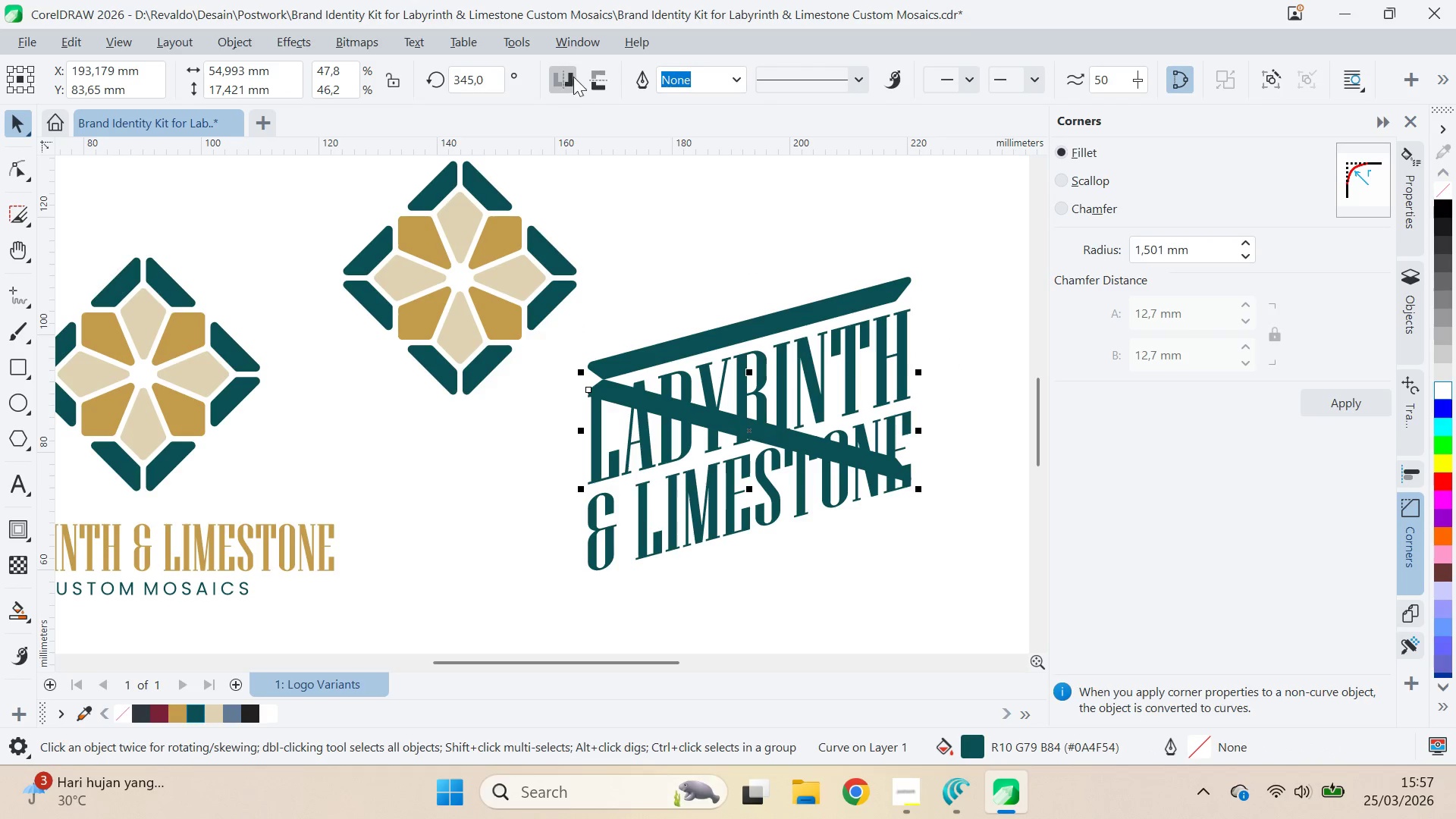 
left_click([776, 406])
 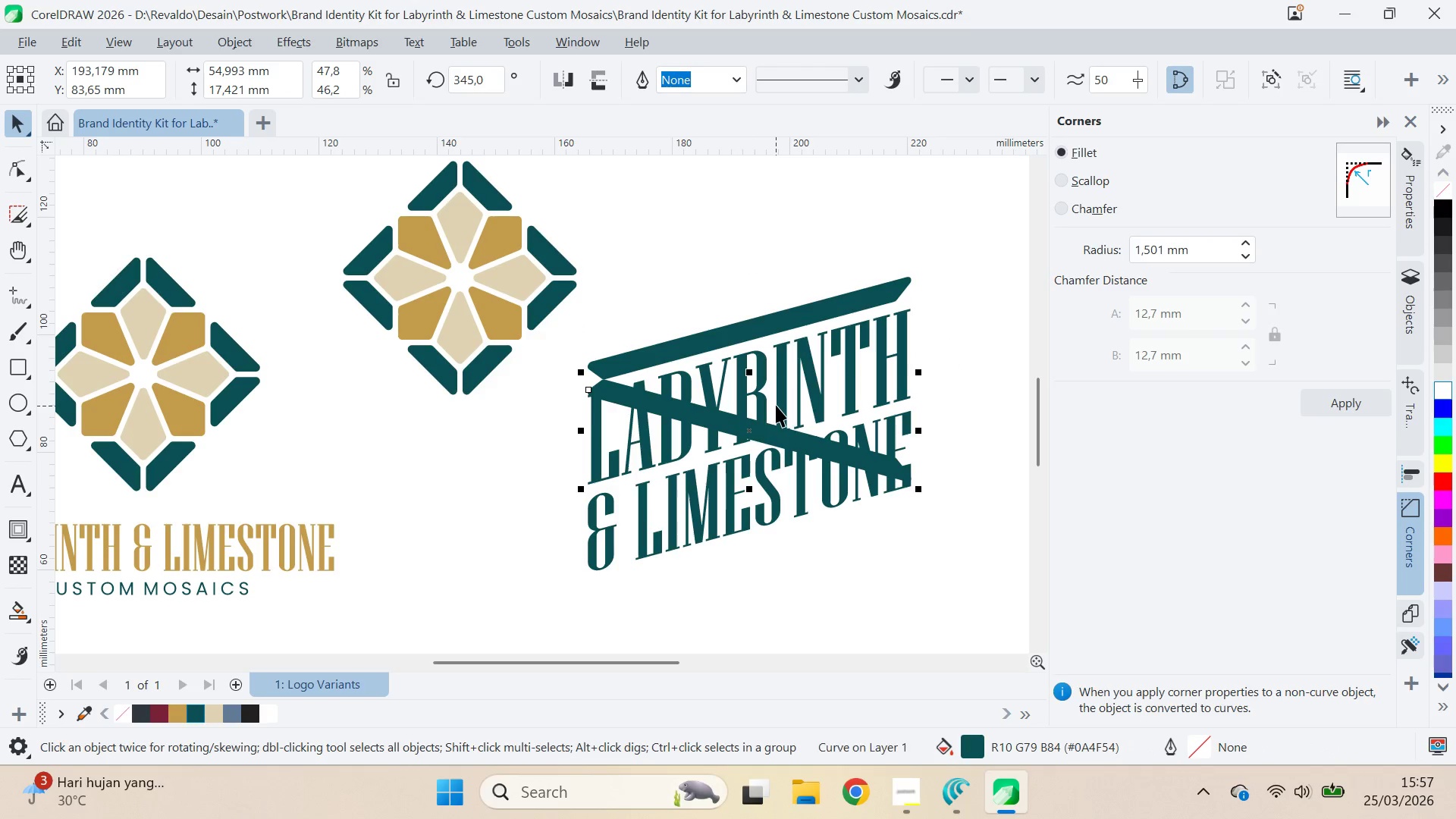 
left_click([587, 82])
 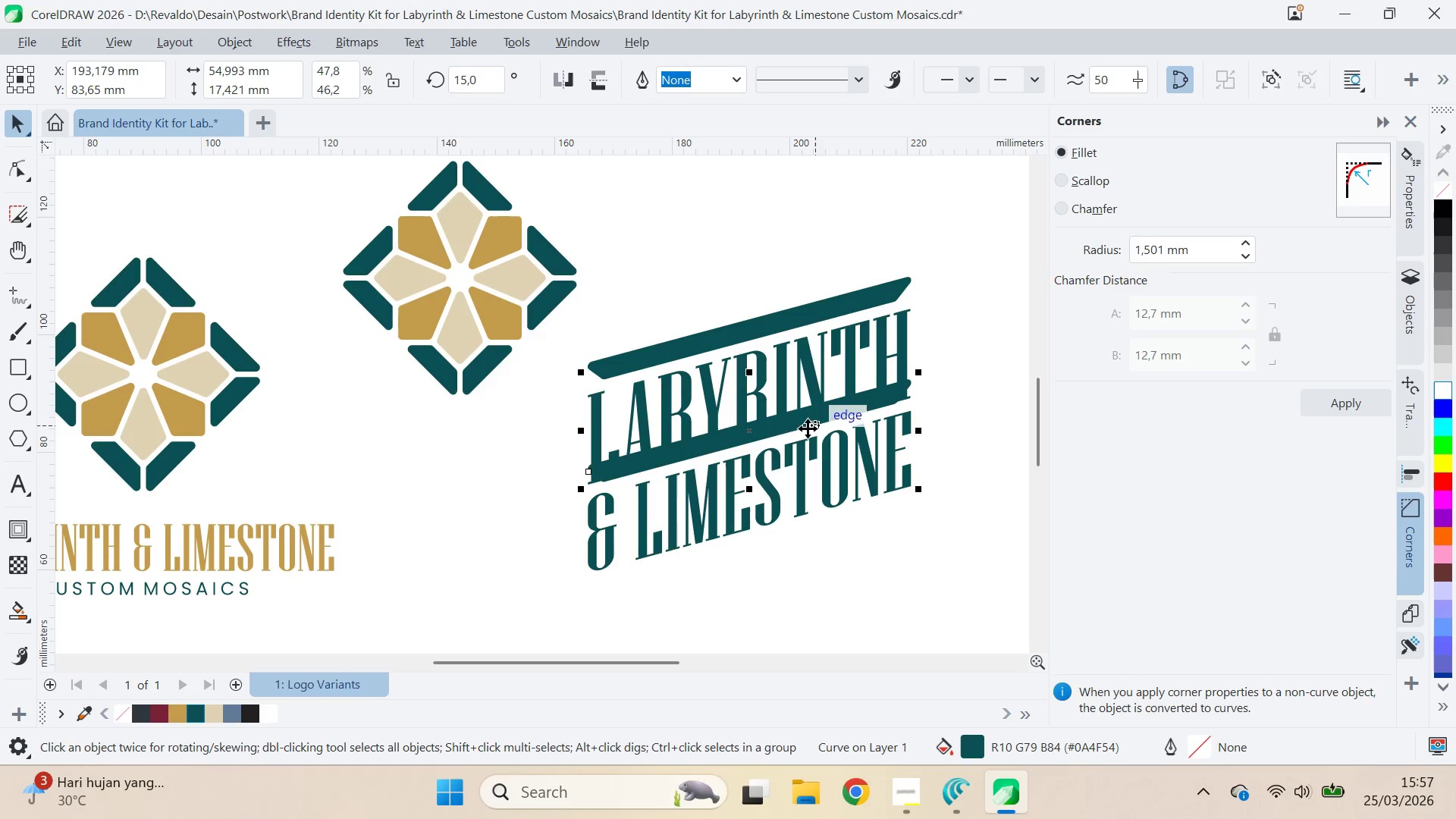 
left_click_drag(start_coordinate=[763, 430], to_coordinate=[761, 548])
 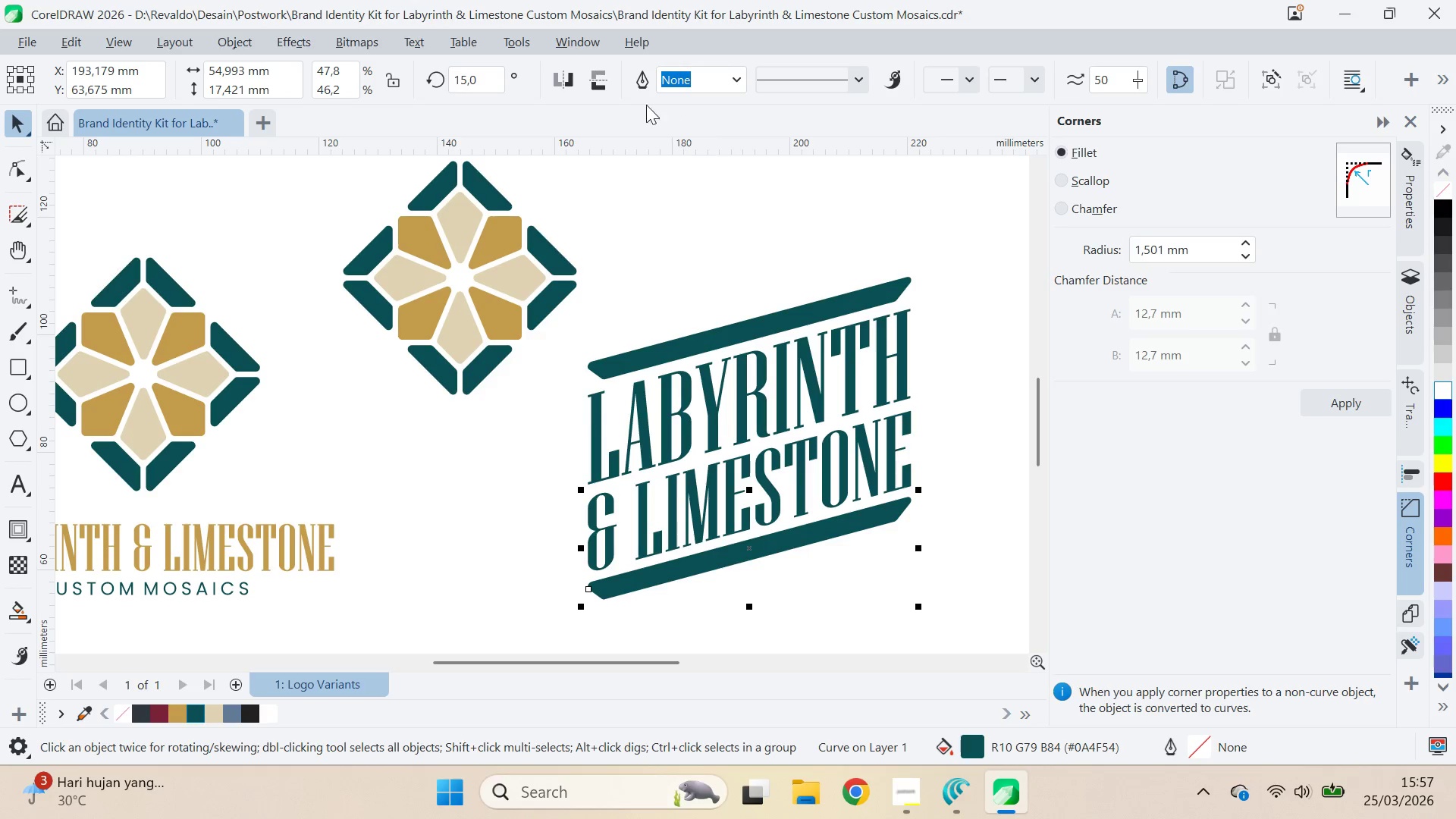 
hold_key(key=ShiftLeft, duration=1.36)
 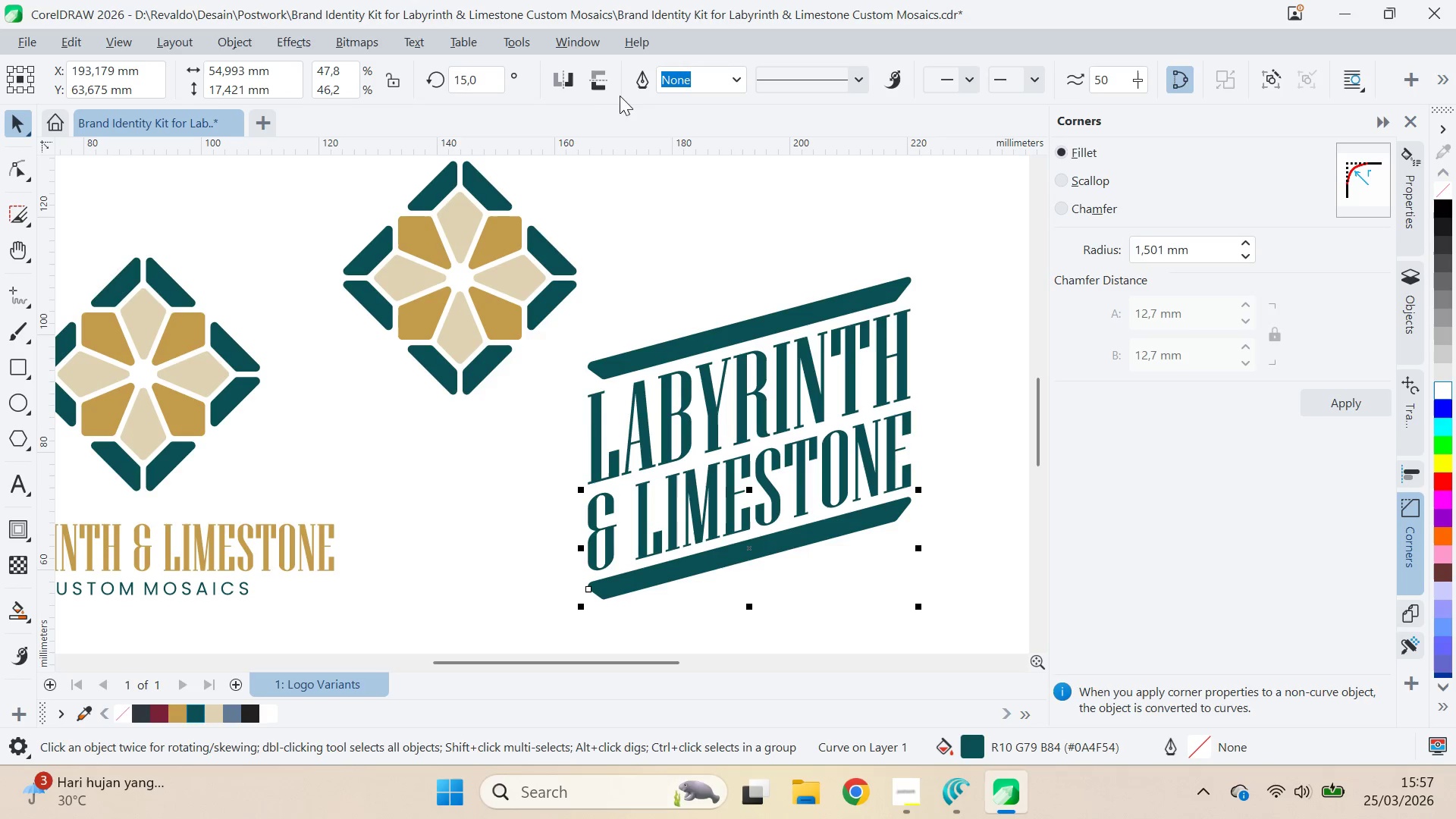 
left_click_drag(start_coordinate=[607, 87], to_coordinate=[599, 80])
 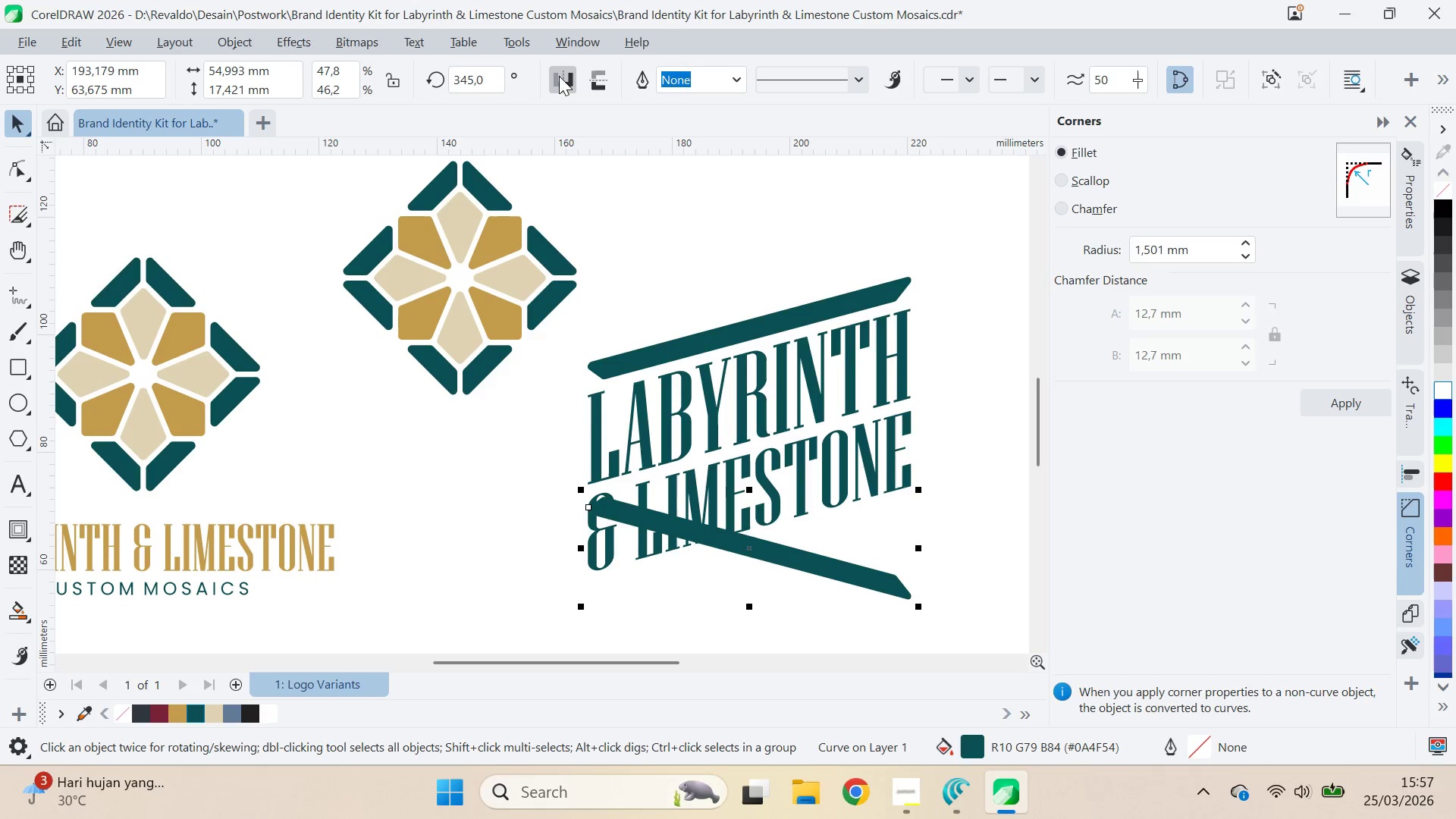 
left_click([558, 76])
 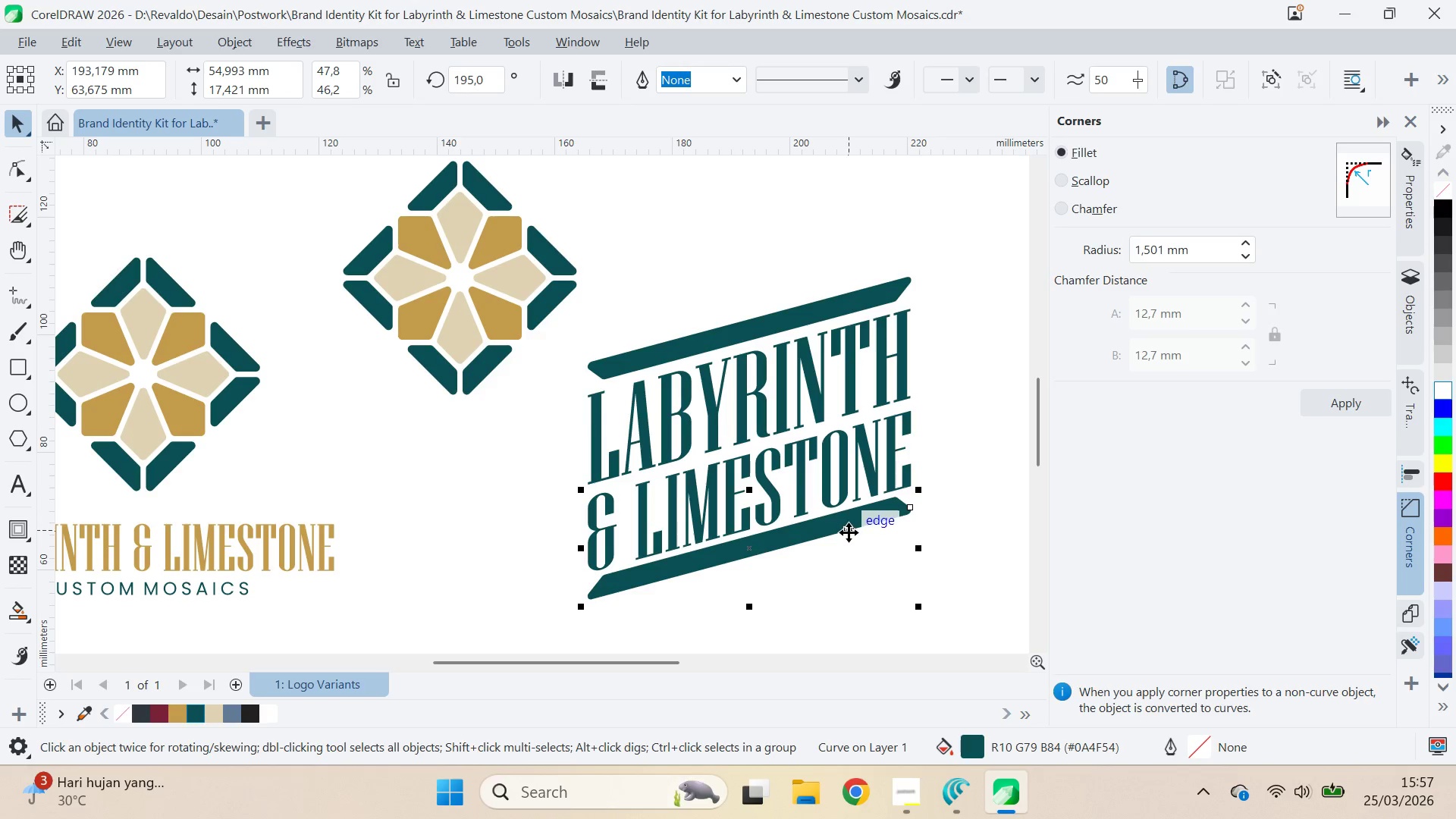 
left_click_drag(start_coordinate=[849, 530], to_coordinate=[851, 538])
 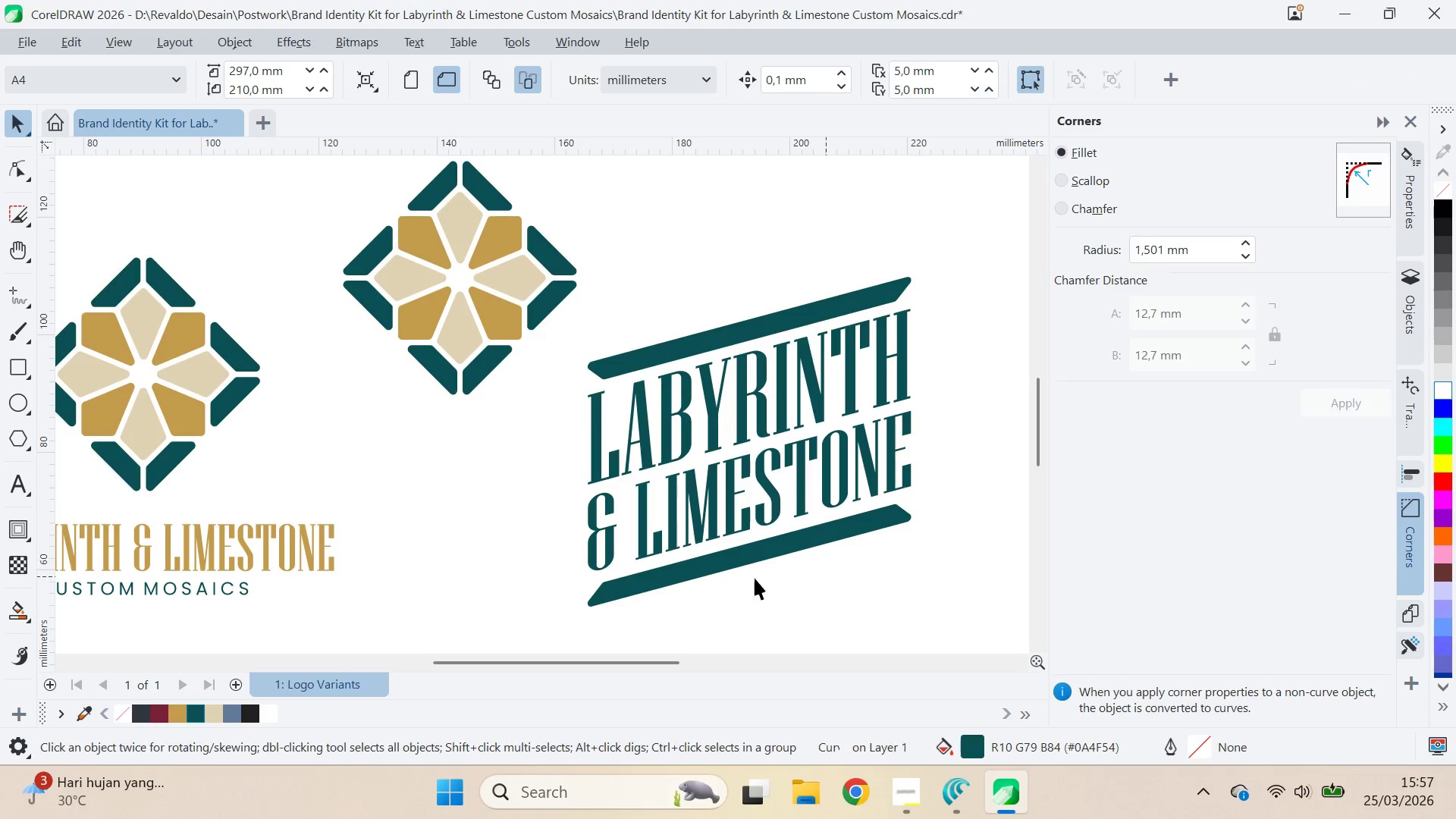 
hold_key(key=ShiftLeft, duration=1.03)
 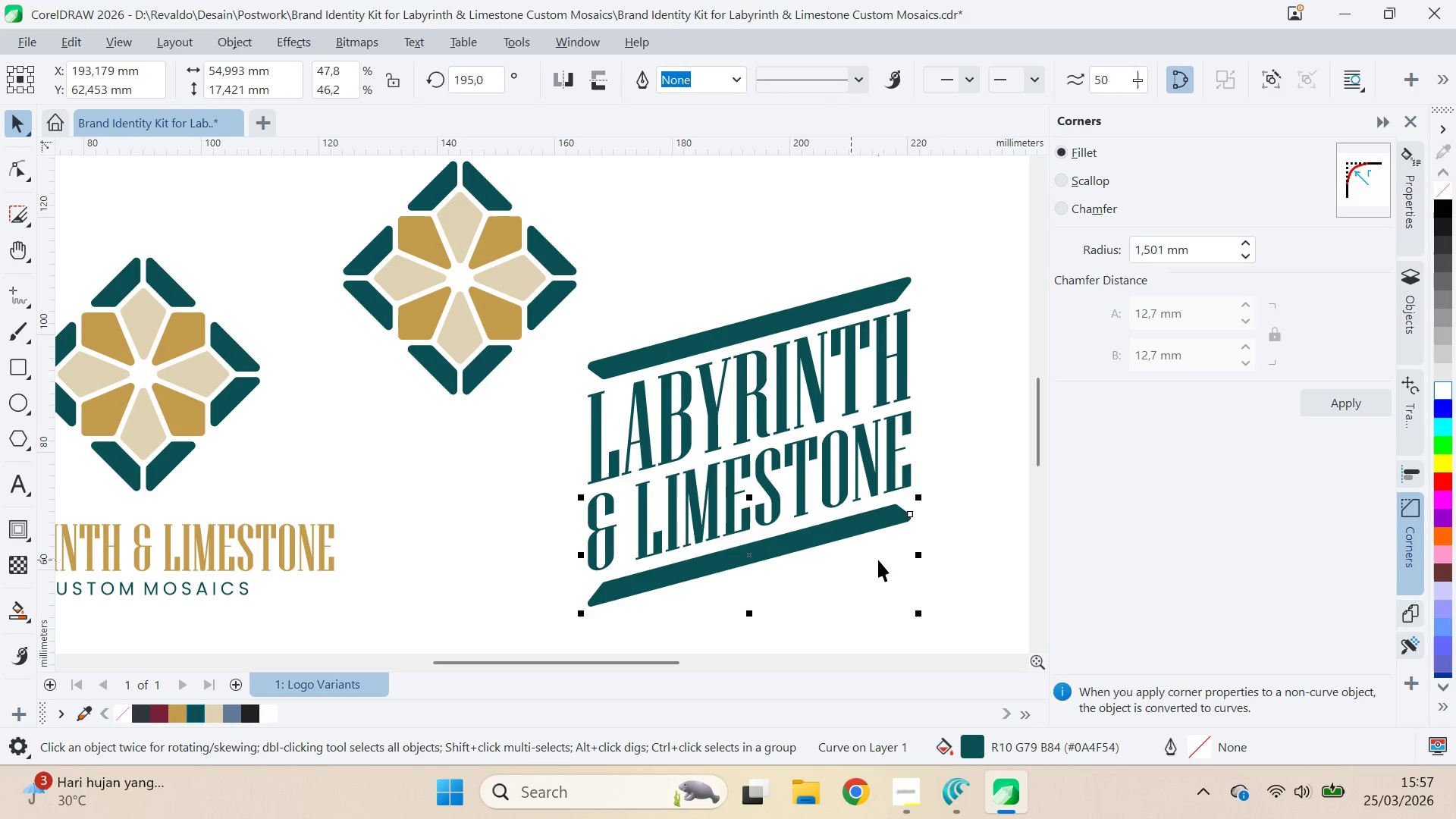 
left_click([878, 560])
 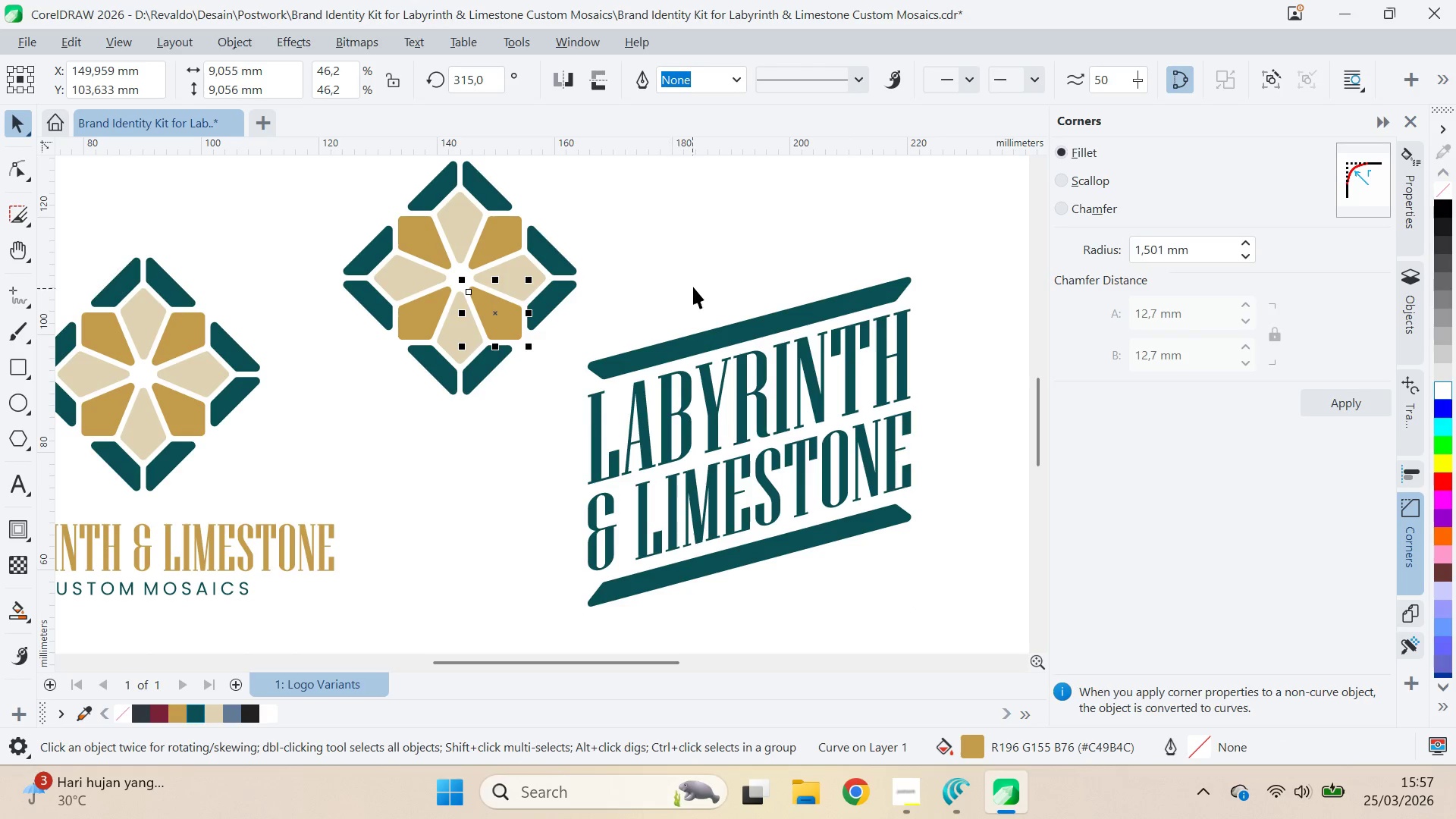 
left_click([716, 268])
 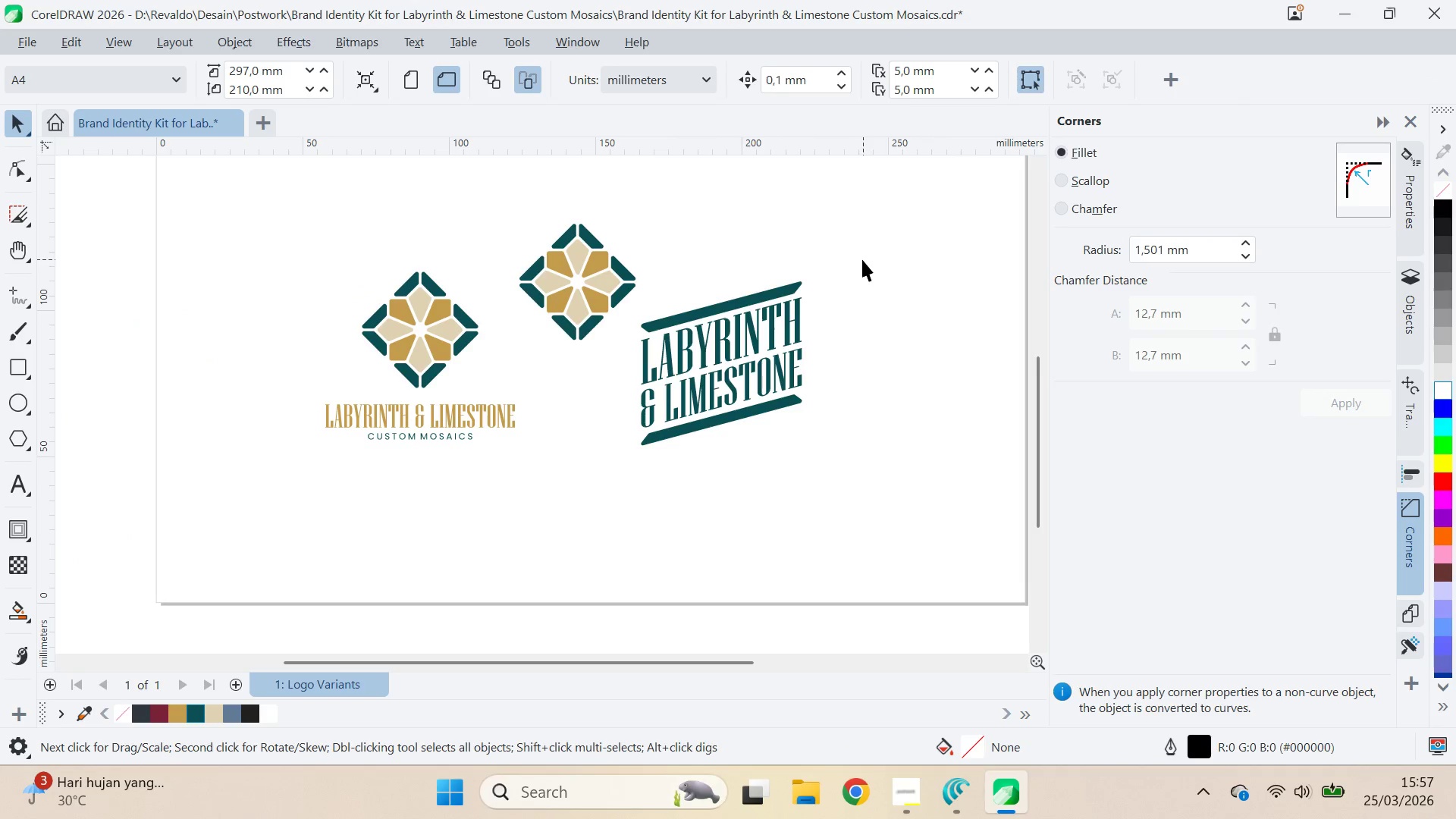 
scroll: coordinate [694, 286], scroll_direction: down, amount: 5.0
 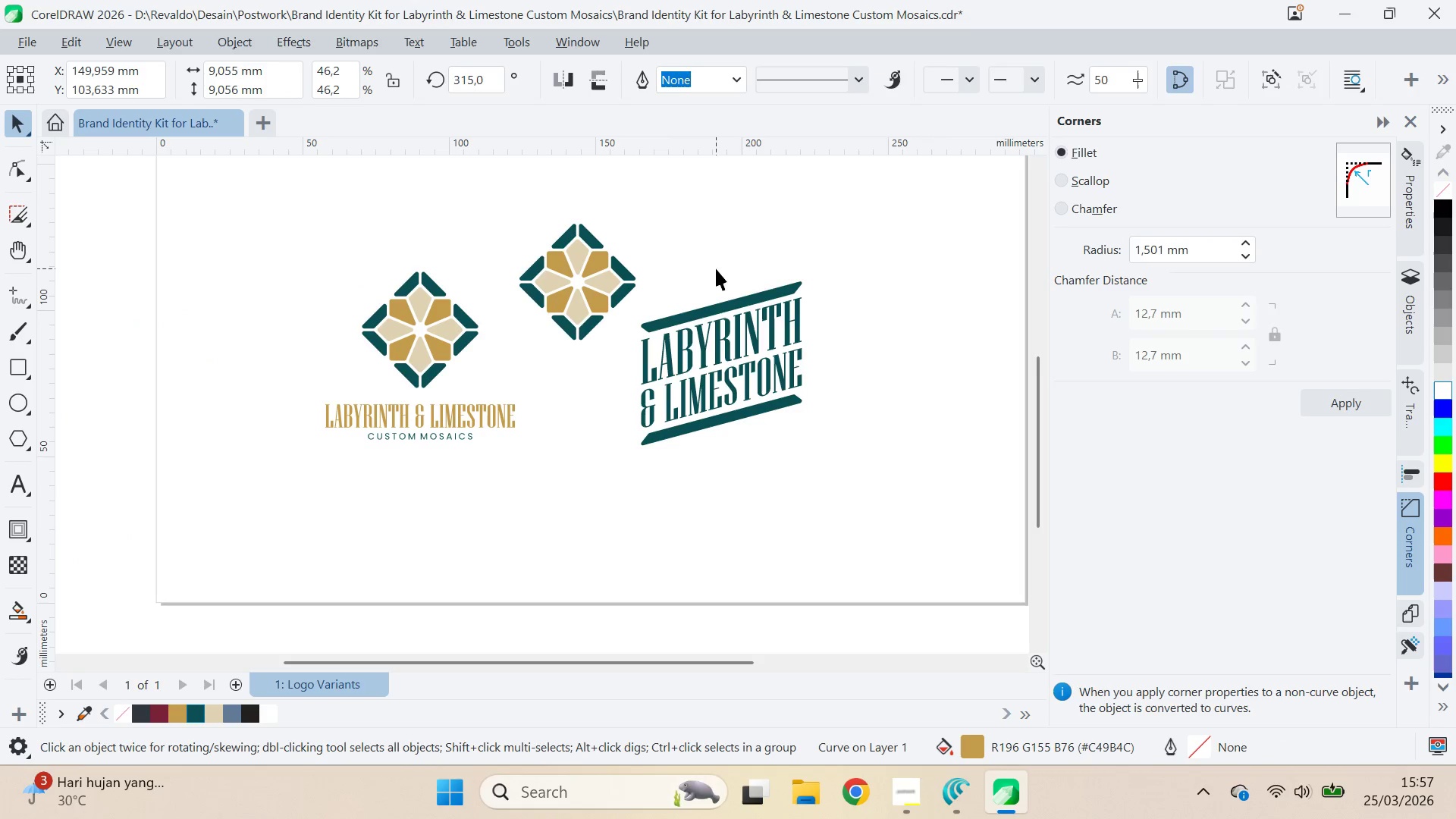 
left_click_drag(start_coordinate=[862, 259], to_coordinate=[851, 264])
 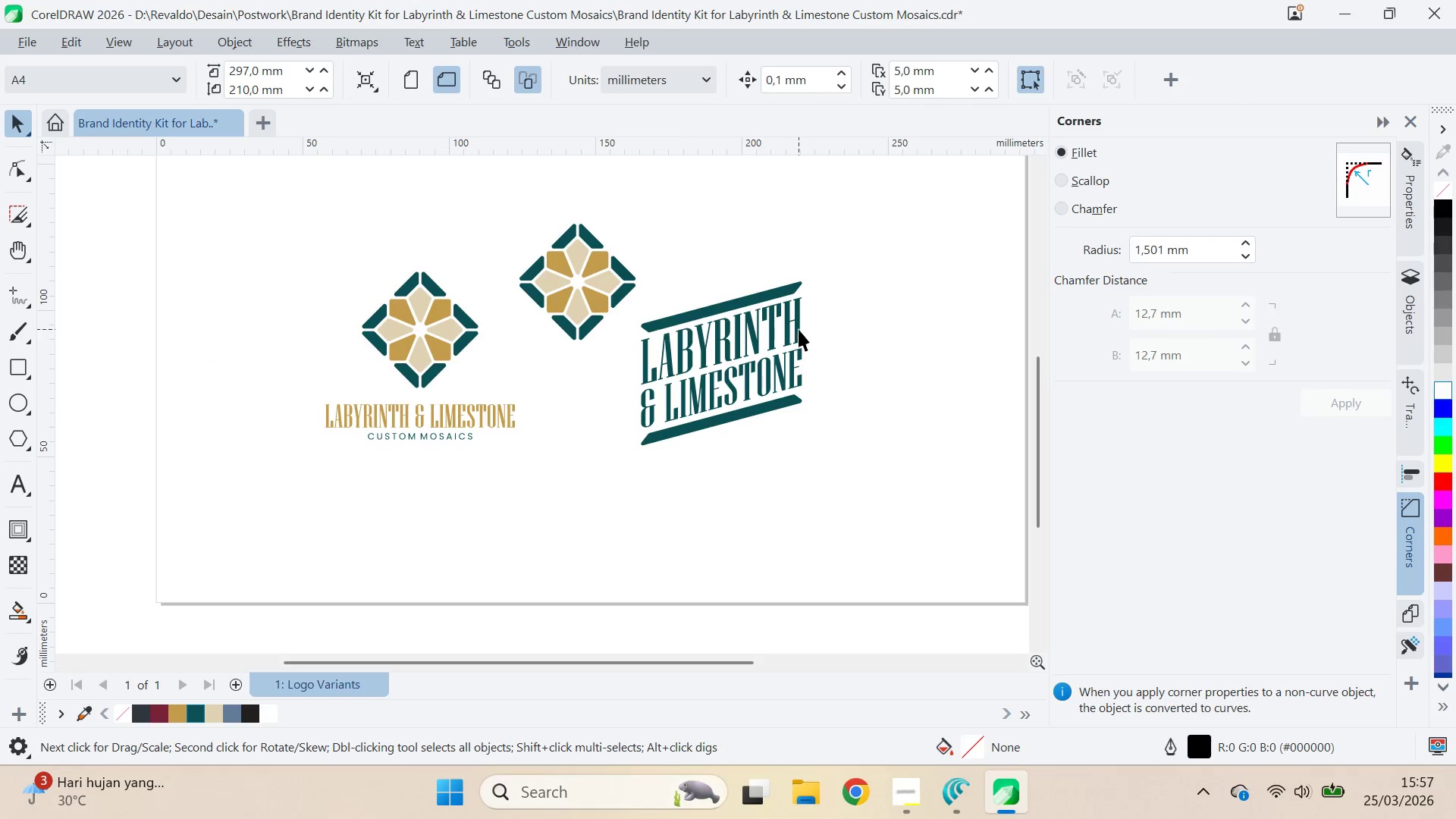 
left_click([799, 329])
 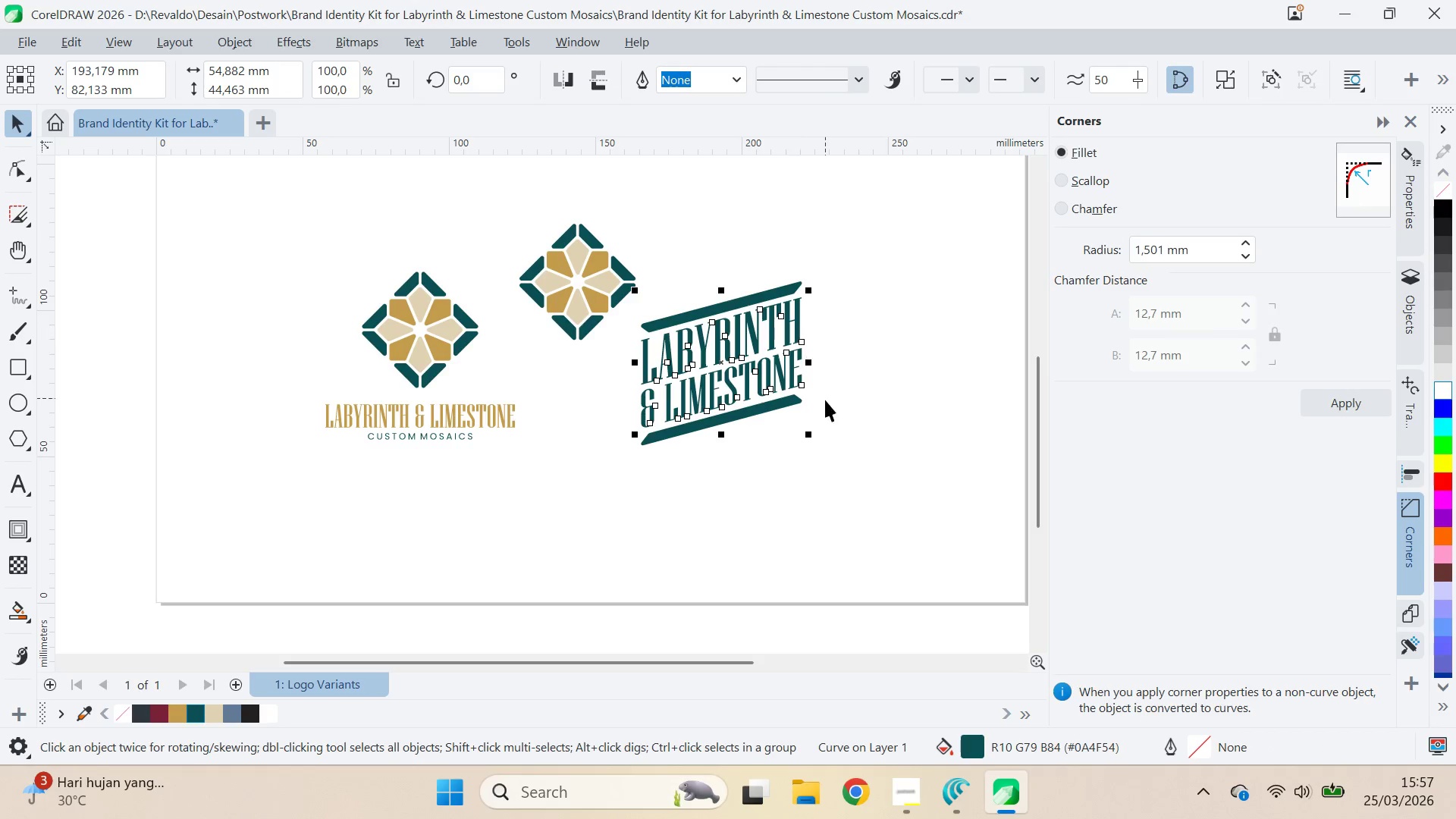 
hold_key(key=ShiftLeft, duration=1.52)
left_click_drag(start_coordinate=[807, 443], to_coordinate=[798, 440])
 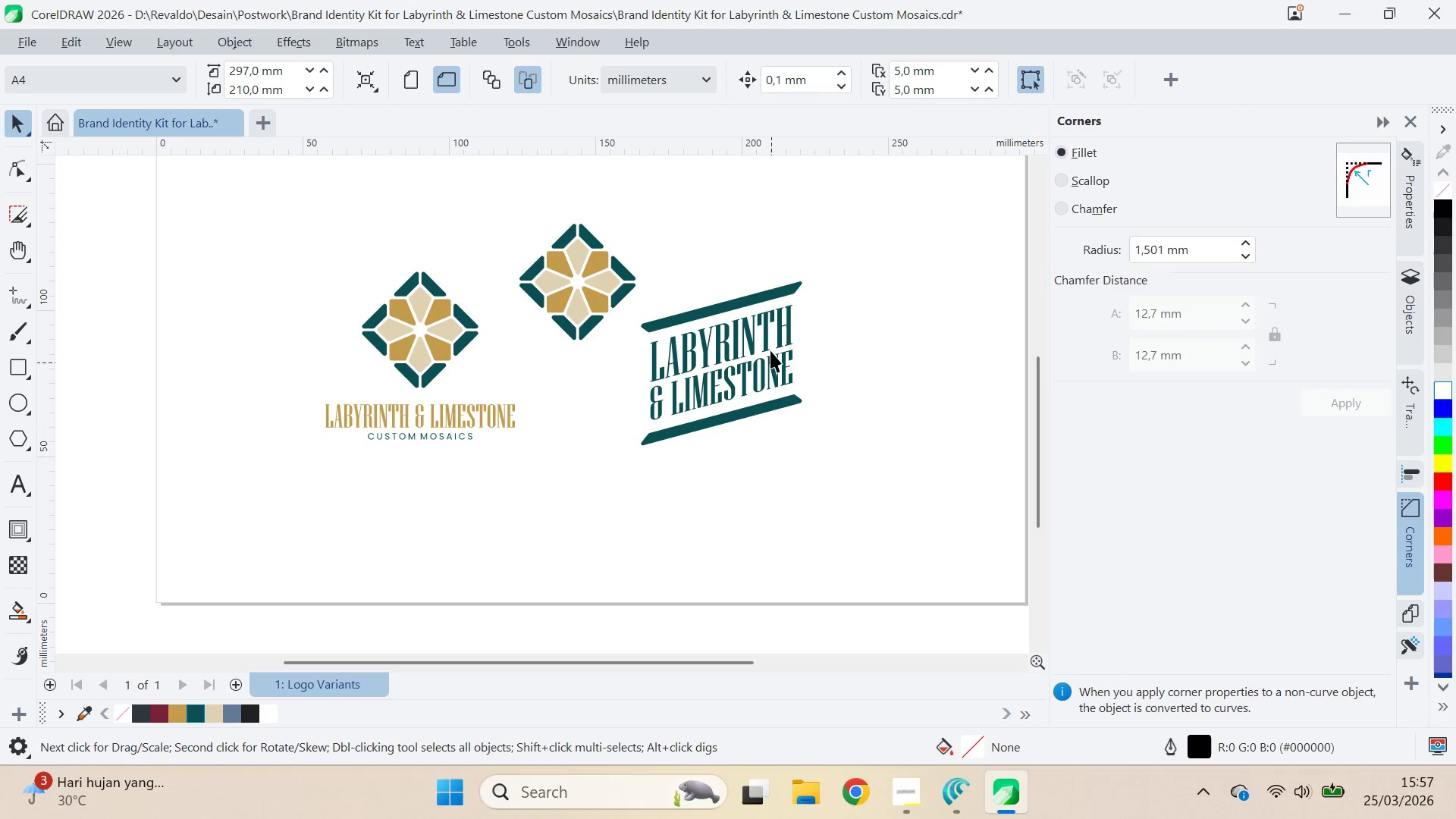 
hold_key(key=ShiftLeft, duration=1.51)
 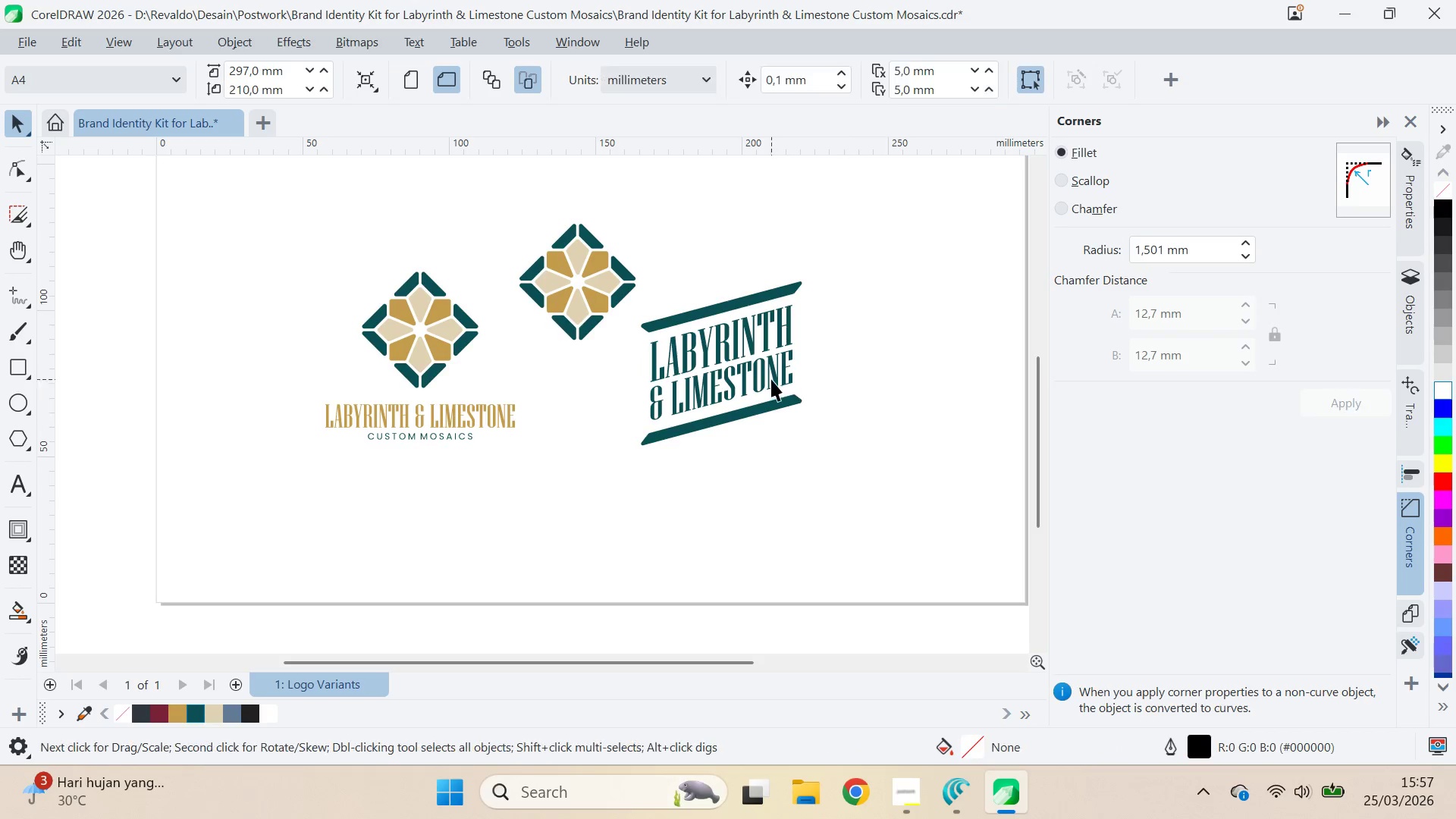 
key(Shift+ShiftLeft)
 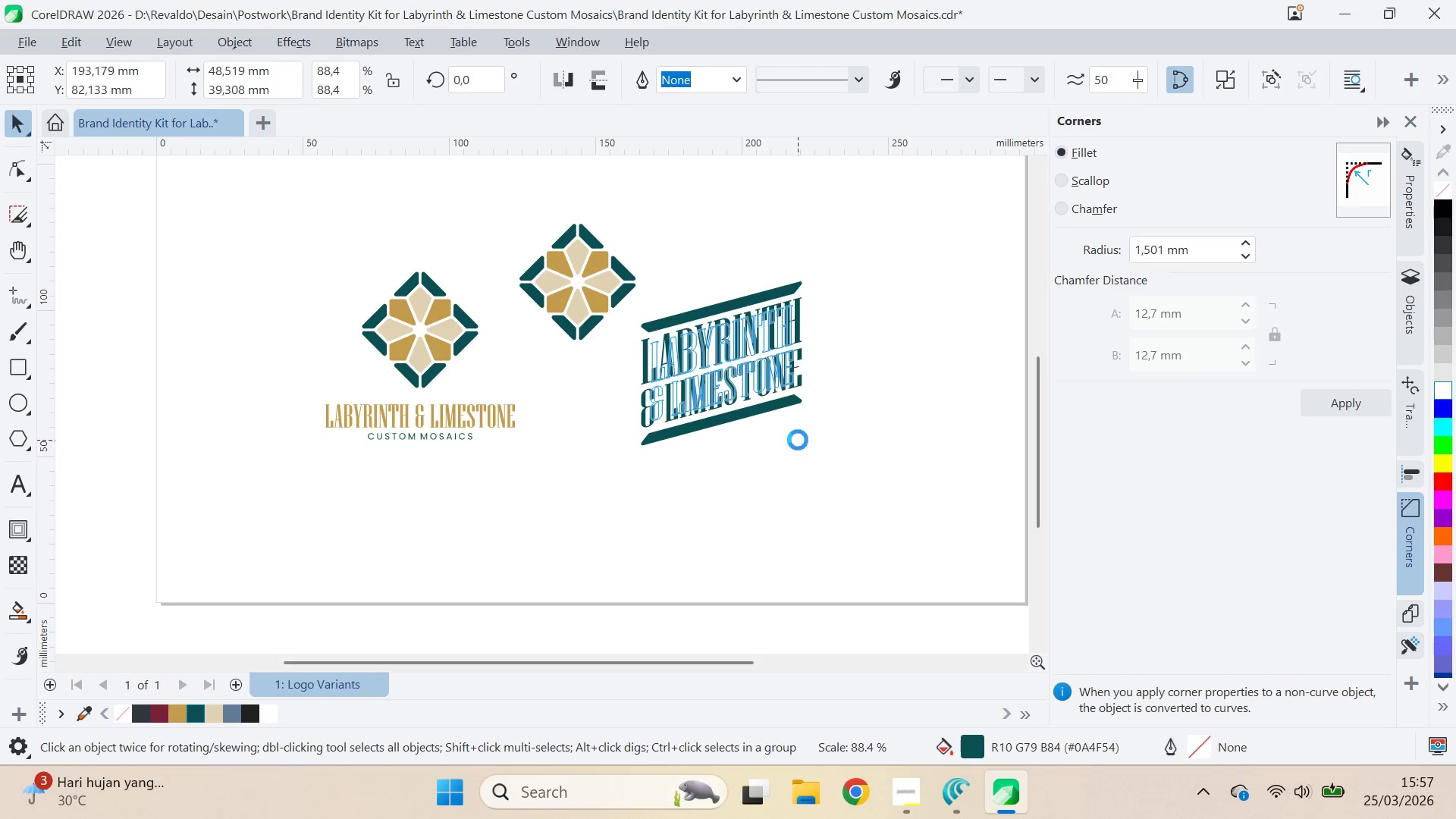 
key(Shift+ShiftLeft)
 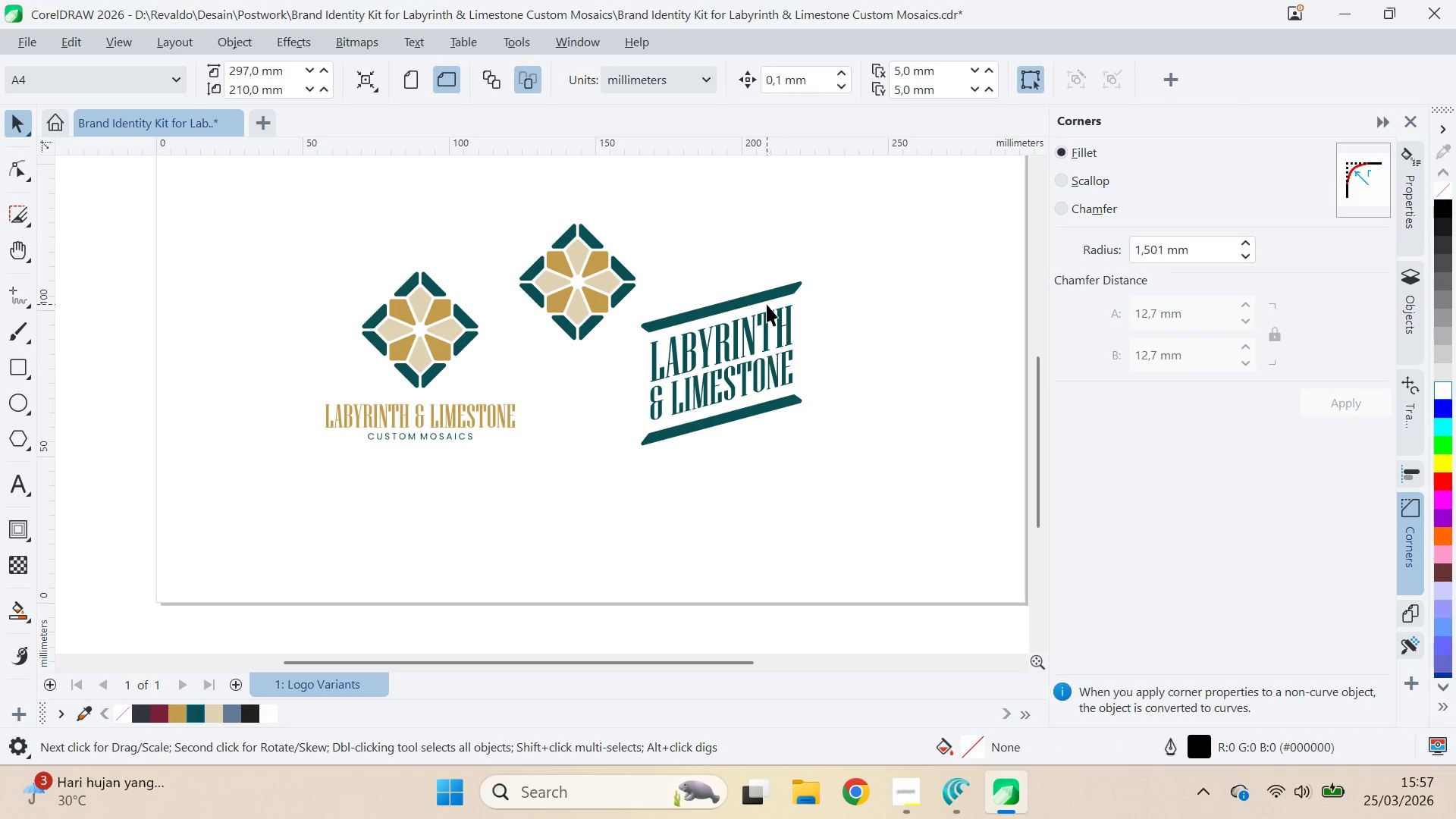 
left_click([767, 296])
 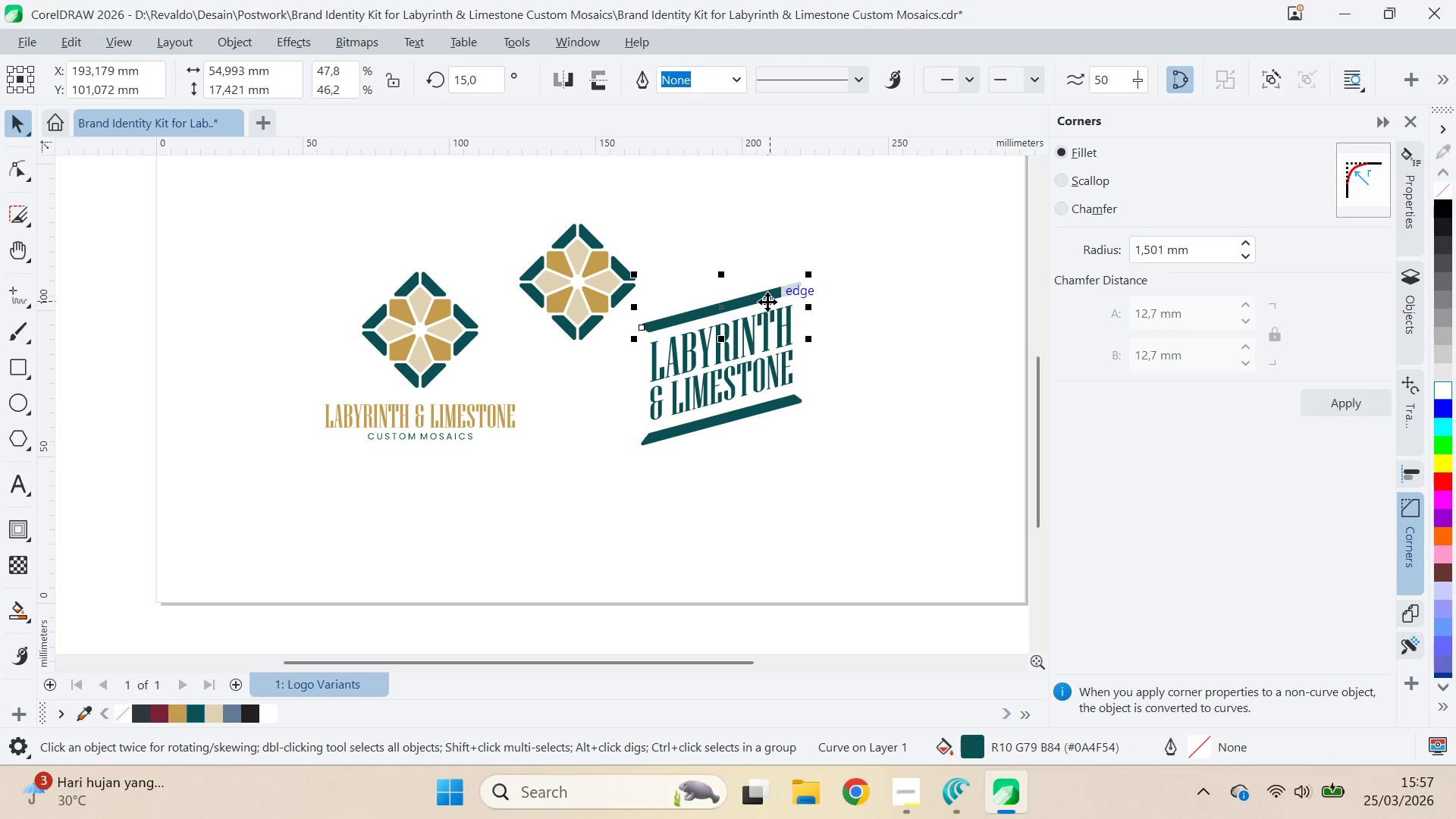 
left_click_drag(start_coordinate=[766, 296], to_coordinate=[767, 309])
 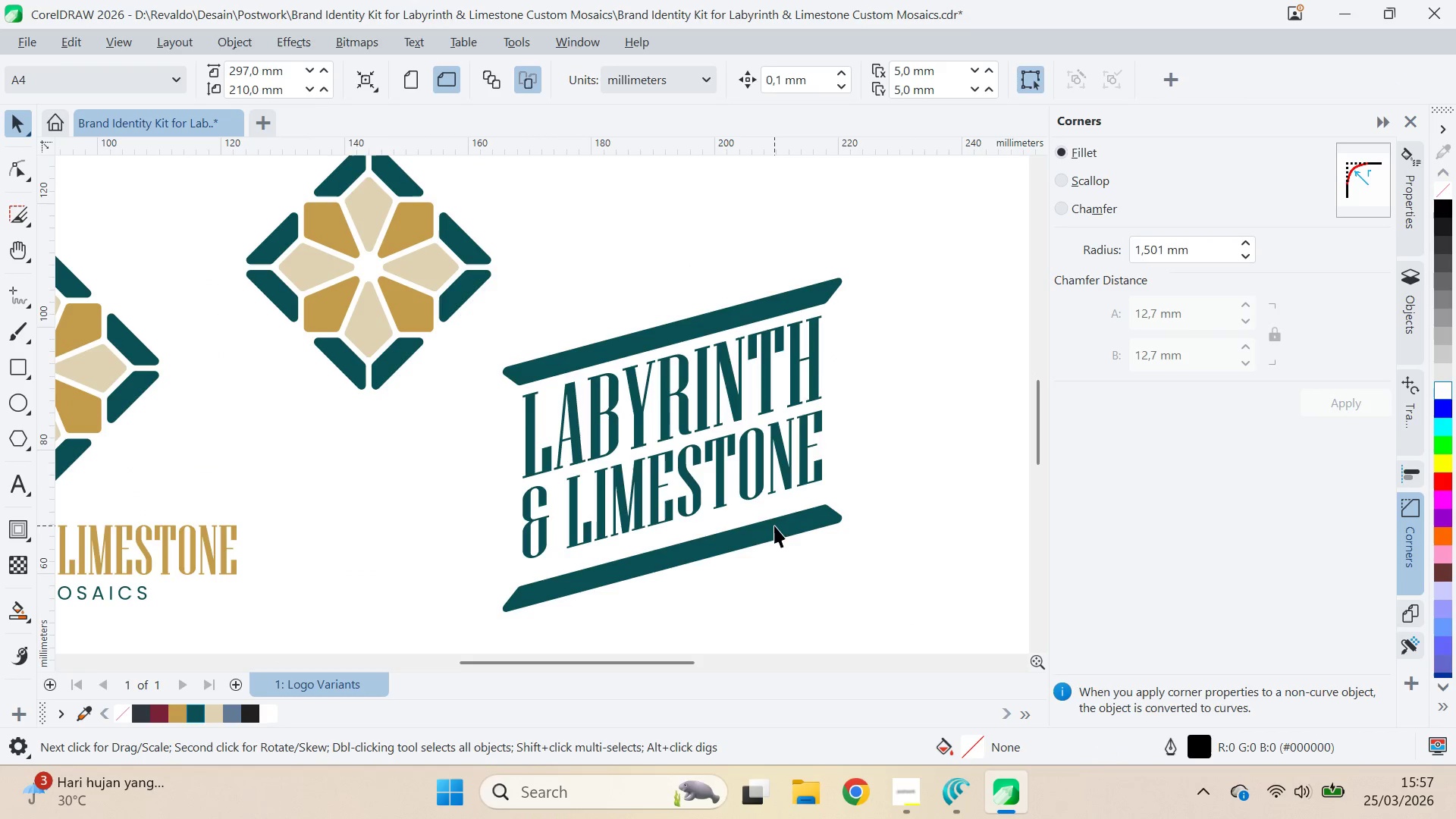 
hold_key(key=ShiftLeft, duration=1.0)
 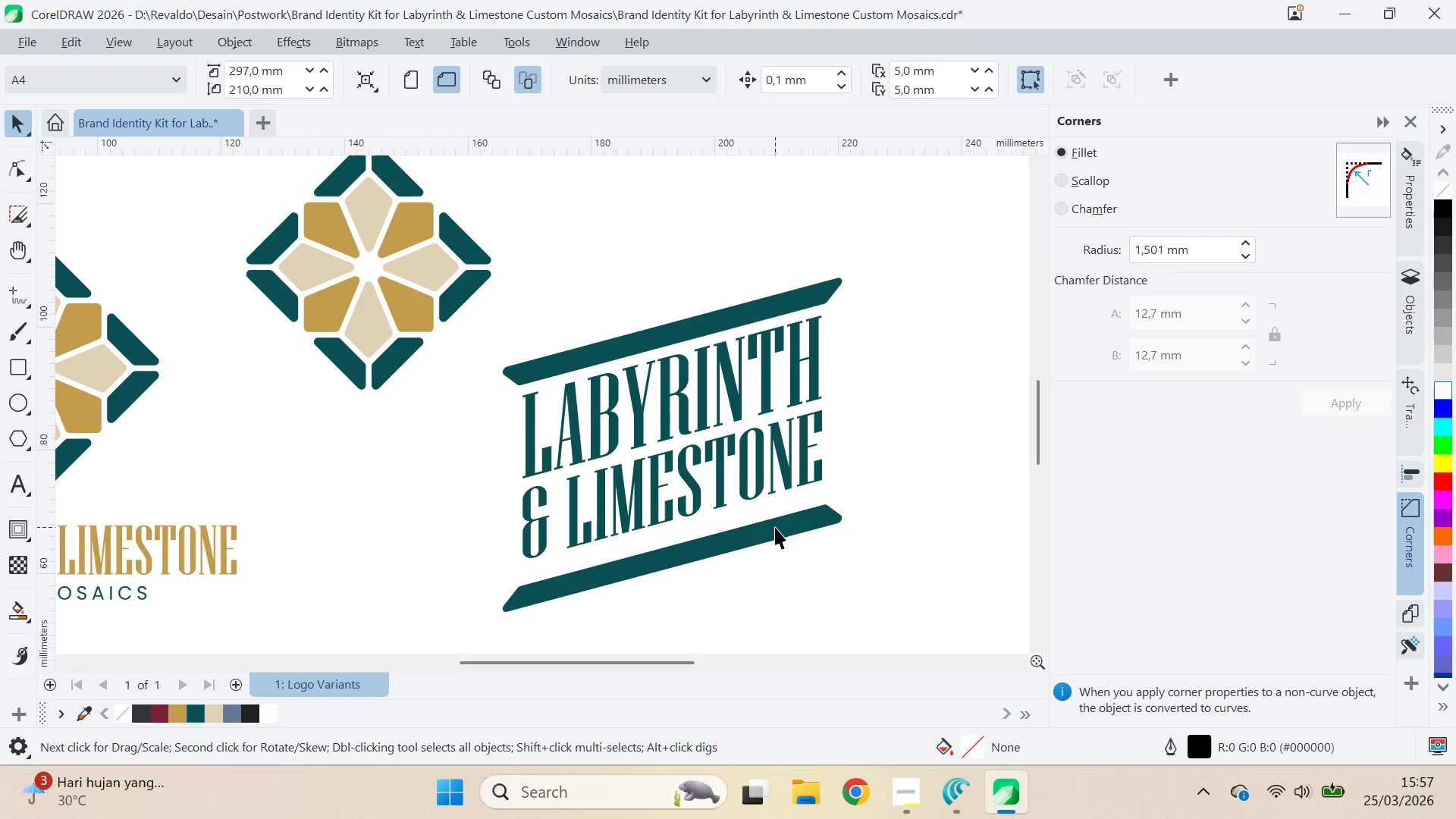 
scroll: coordinate [766, 296], scroll_direction: up, amount: 5.0
 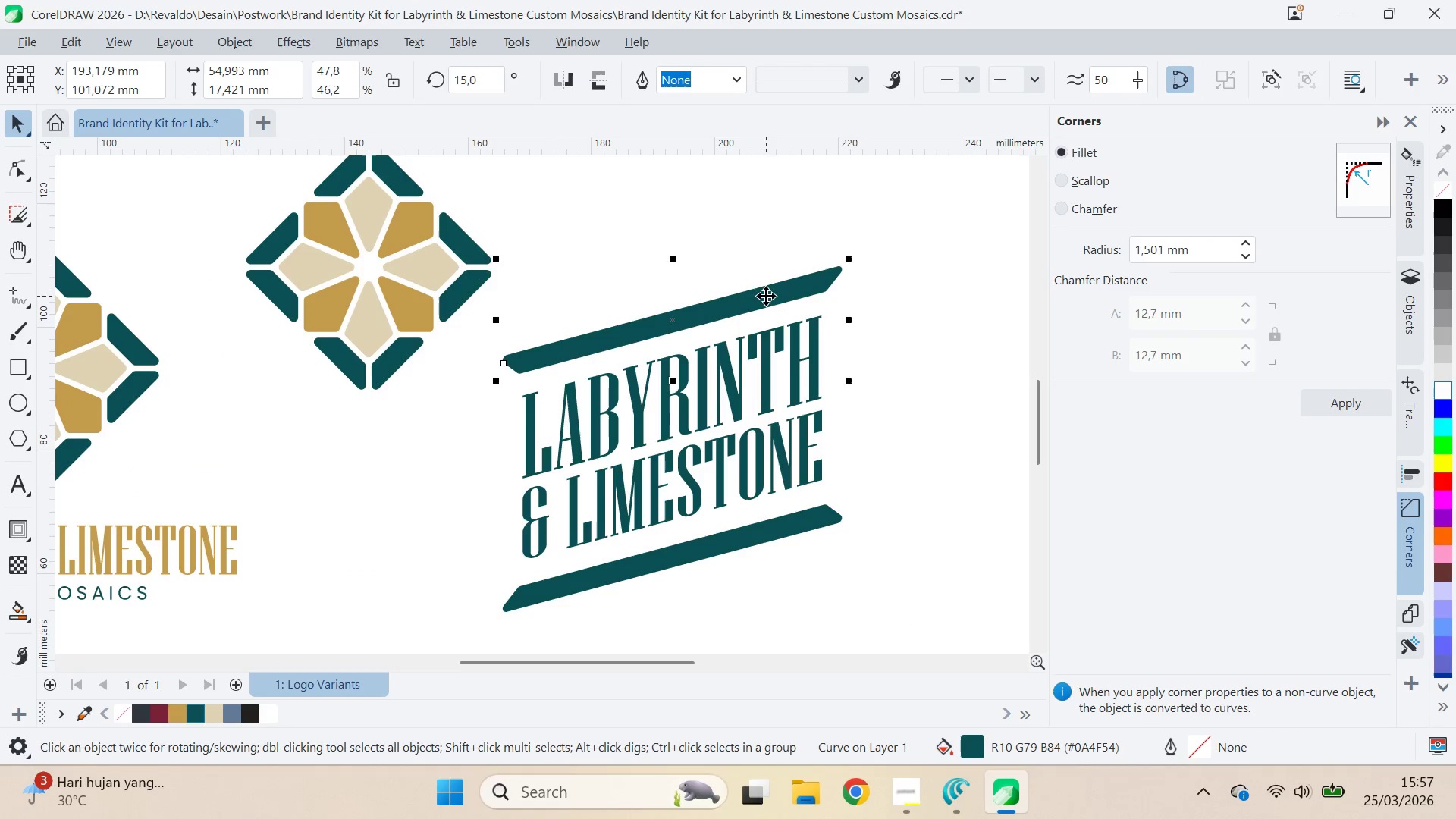 
left_click_drag(start_coordinate=[775, 527], to_coordinate=[768, 510])
 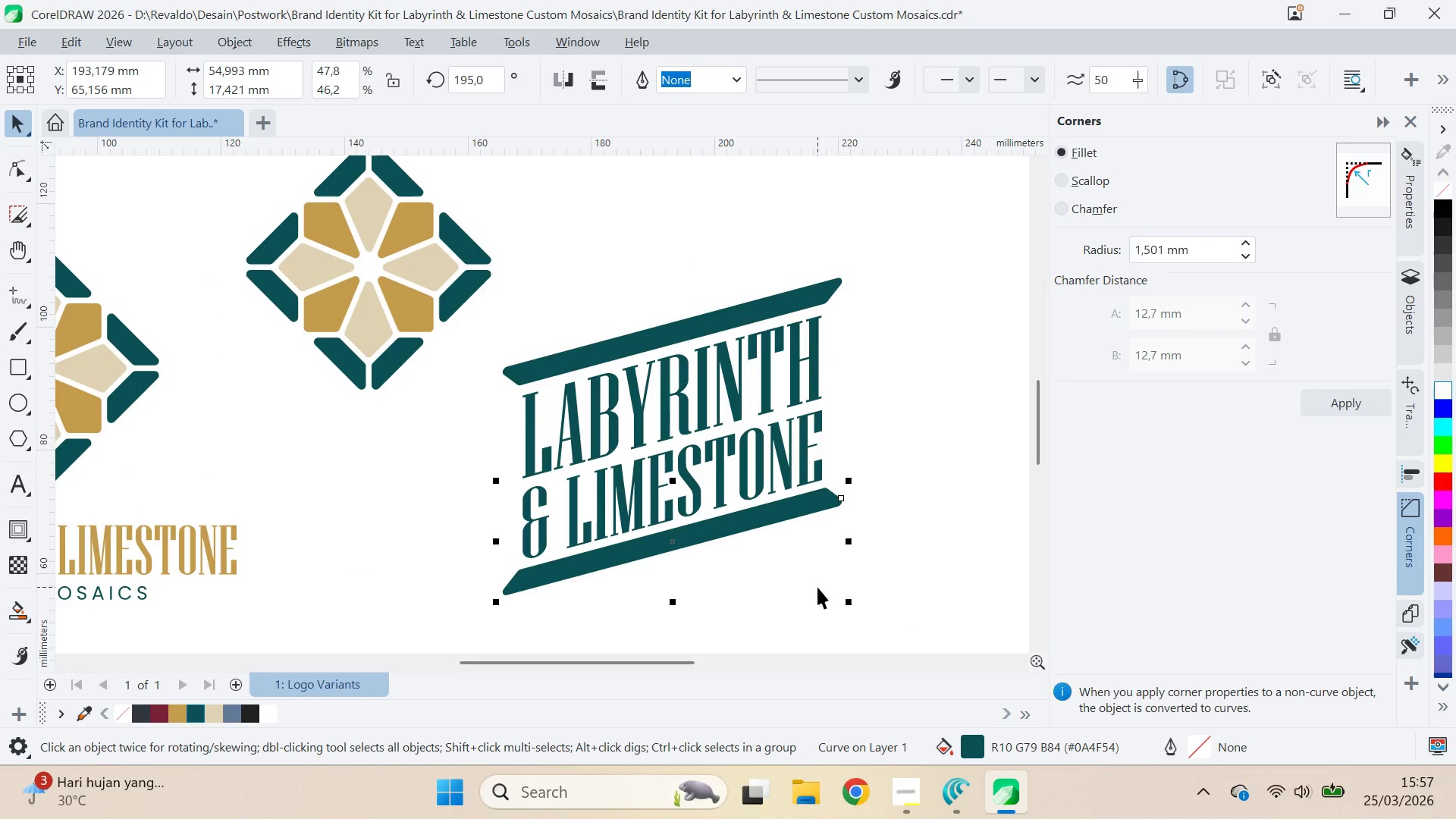 
hold_key(key=ShiftLeft, duration=1.5)
 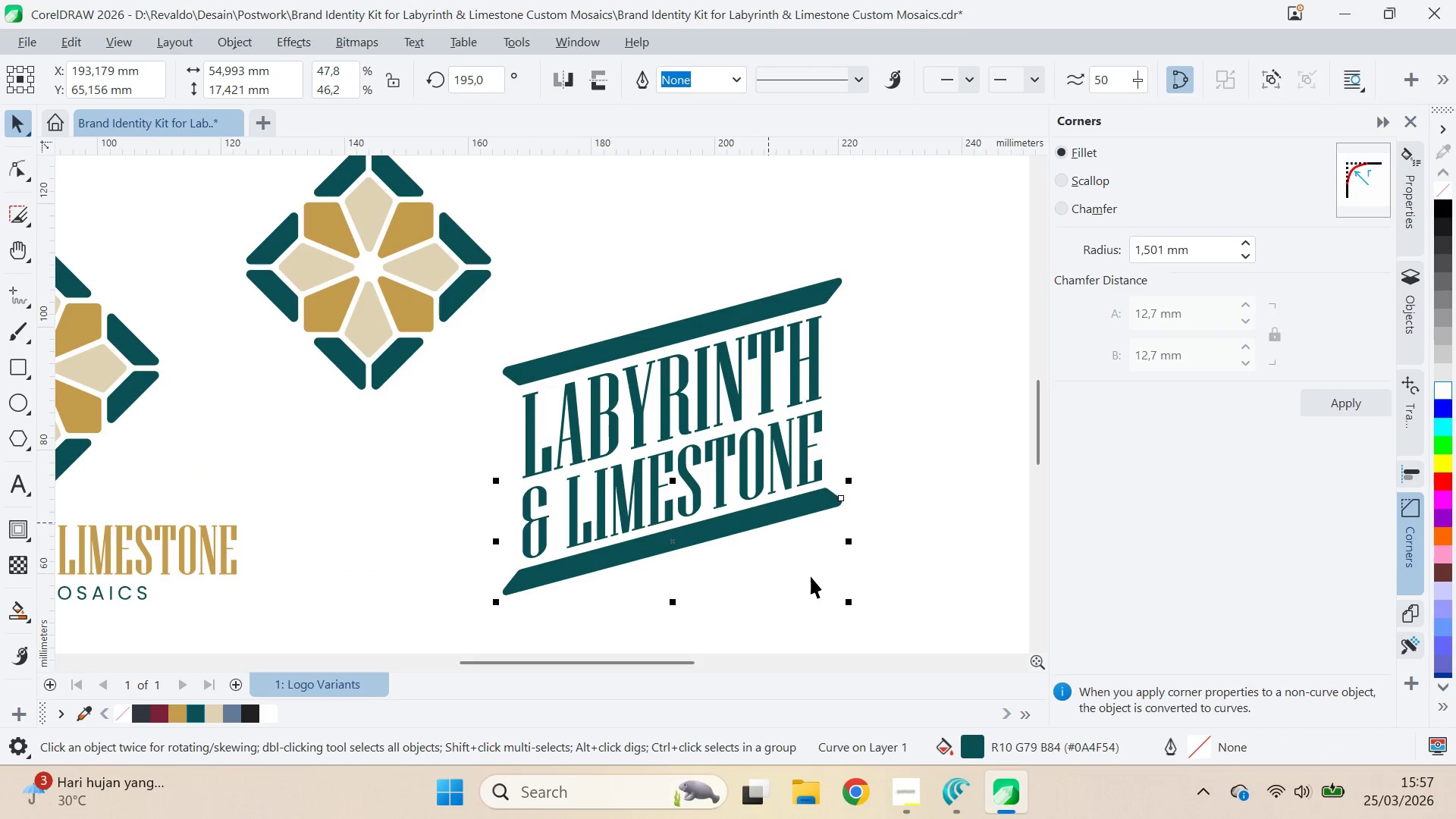 
hold_key(key=ShiftLeft, duration=0.44)
 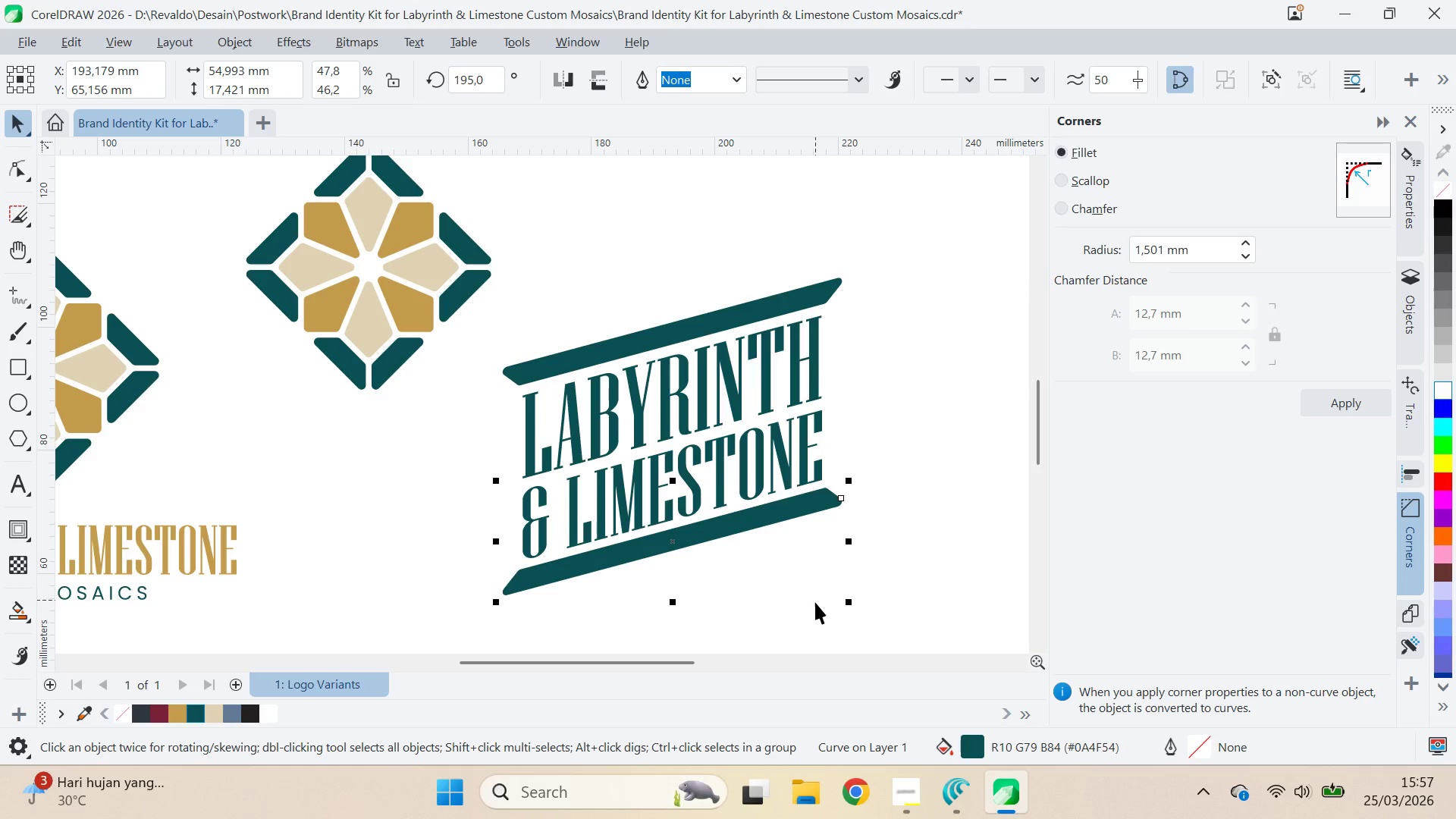 
key(Delete)
 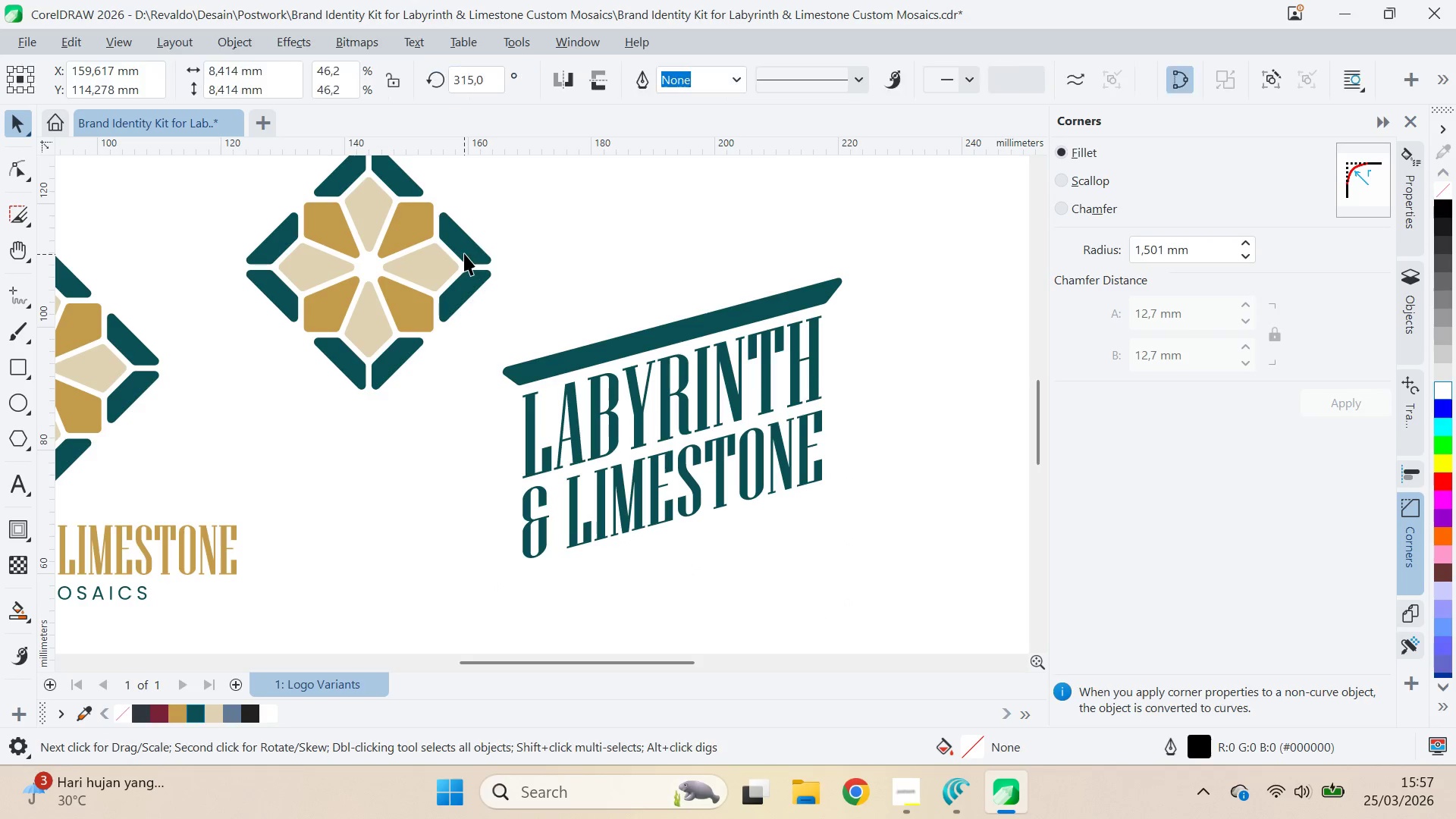 
left_click_drag(start_coordinate=[461, 240], to_coordinate=[608, 580])
 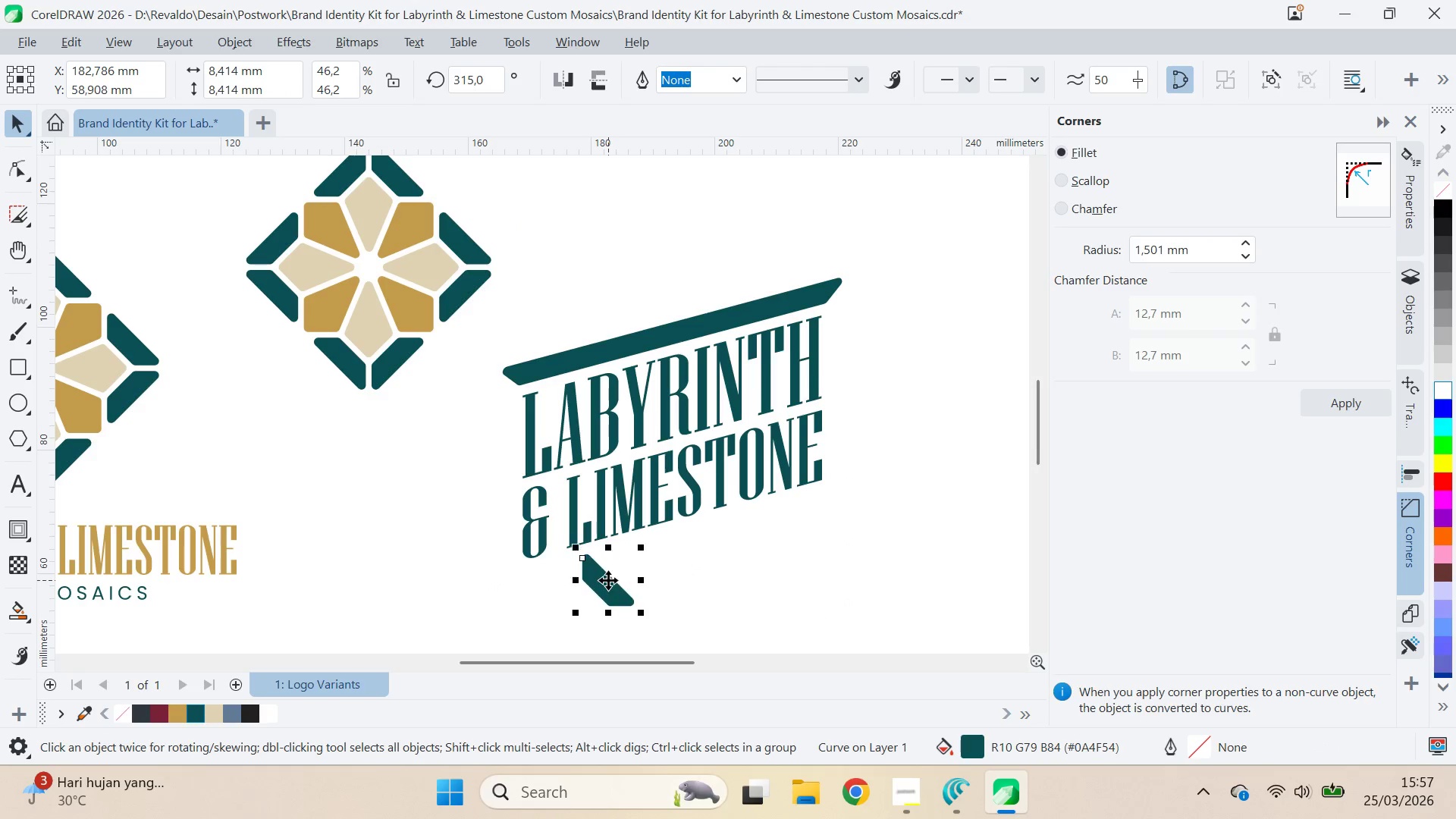 
left_click([608, 580])
 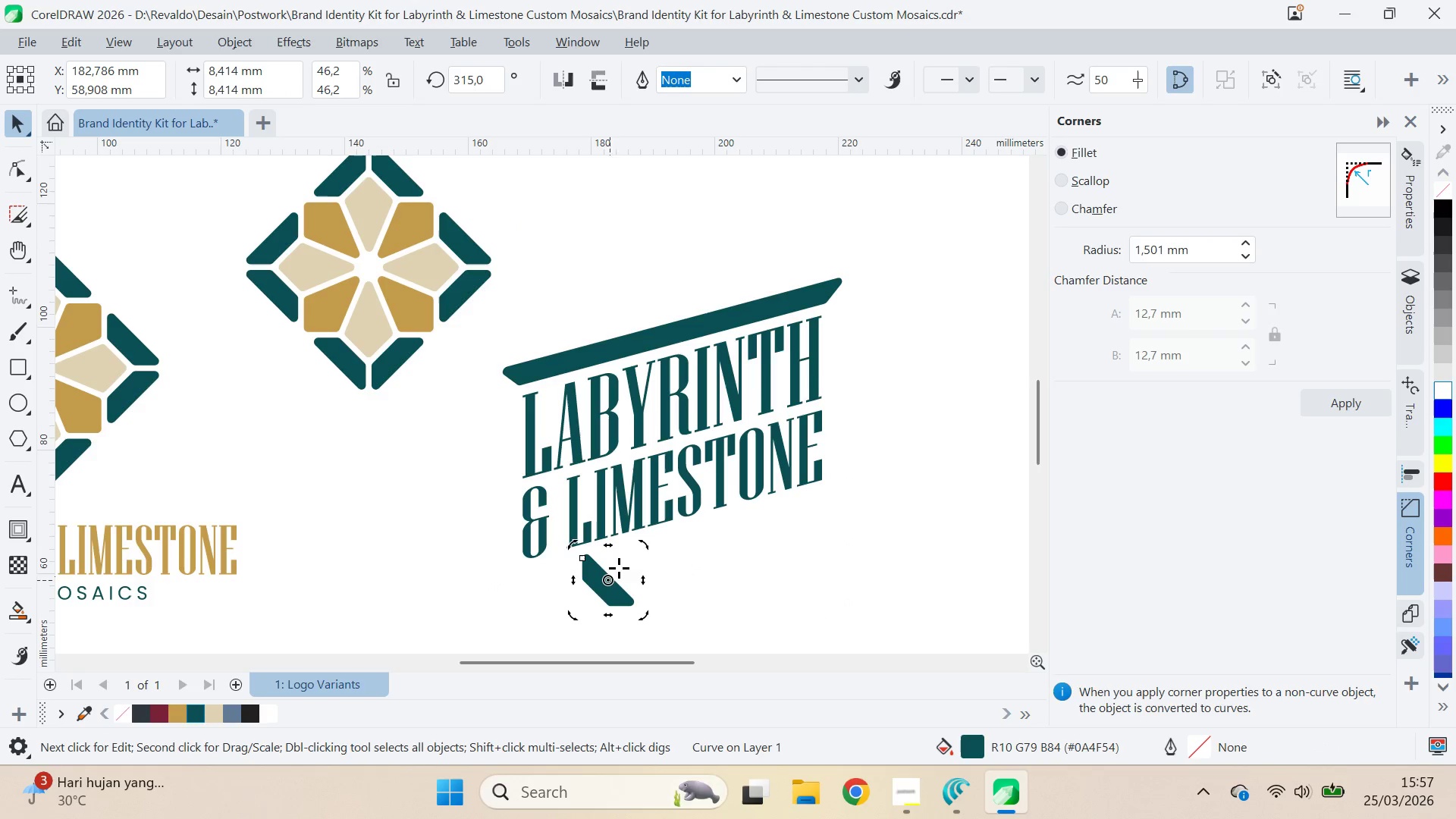 
hold_key(key=ControlLeft, duration=1.5)
left_click_drag(start_coordinate=[641, 544], to_coordinate=[607, 660])
 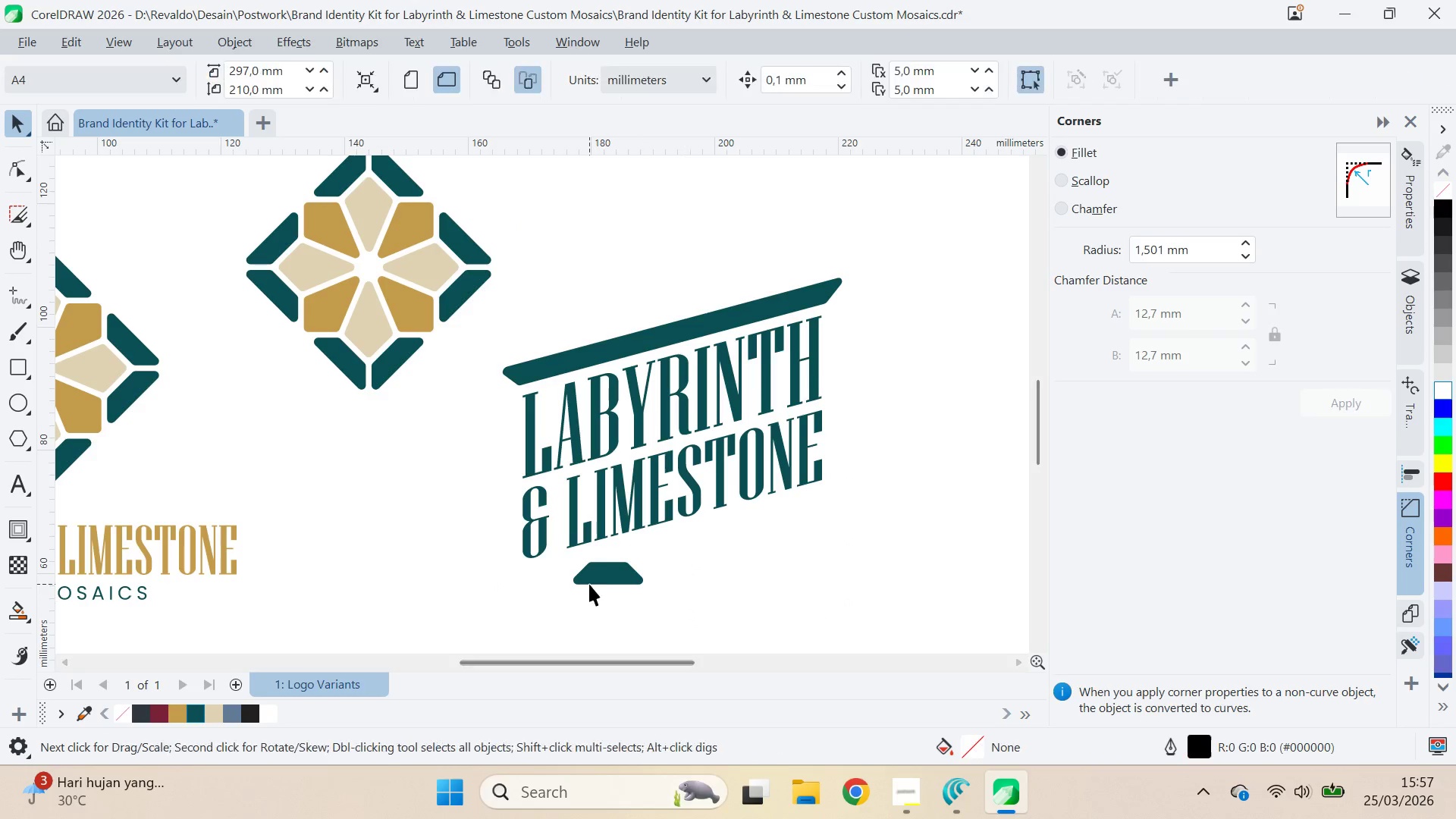 
hold_key(key=ControlLeft, duration=0.33)
 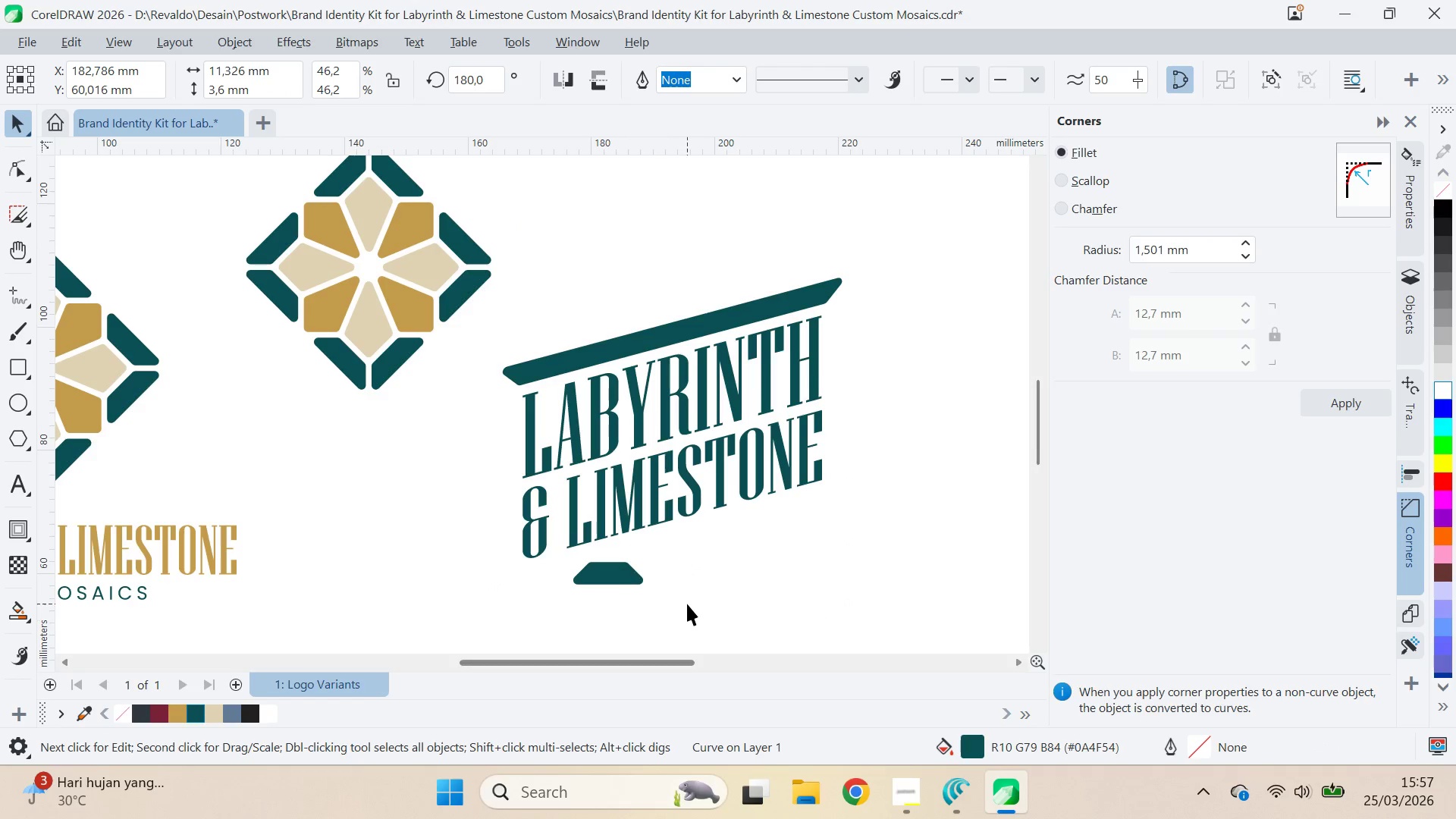 
left_click_drag(start_coordinate=[687, 604], to_coordinate=[680, 602])
 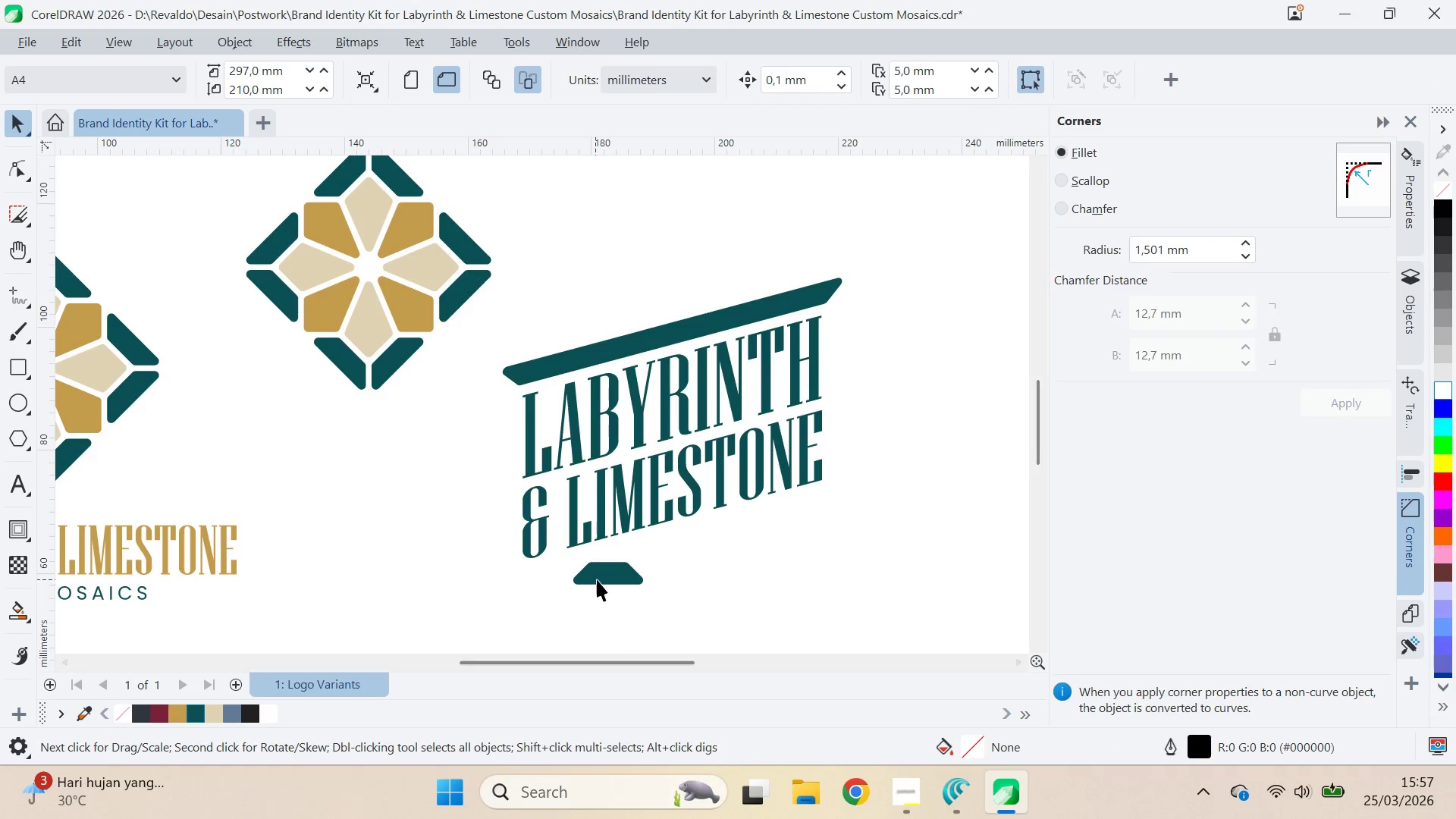 
left_click_drag(start_coordinate=[598, 579], to_coordinate=[551, 573])
 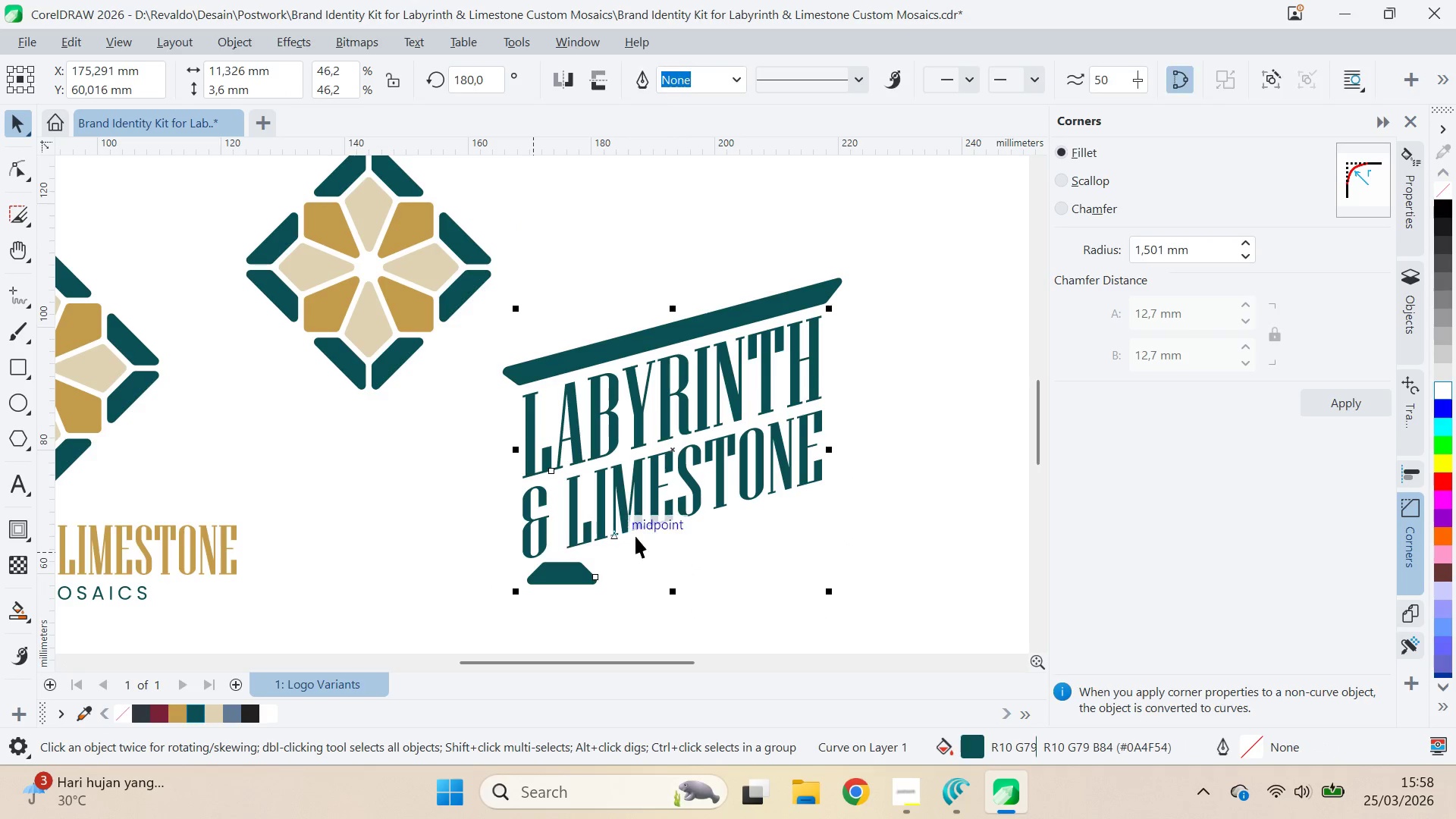 
hold_key(key=ShiftLeft, duration=0.92)
left_click([533, 552])
 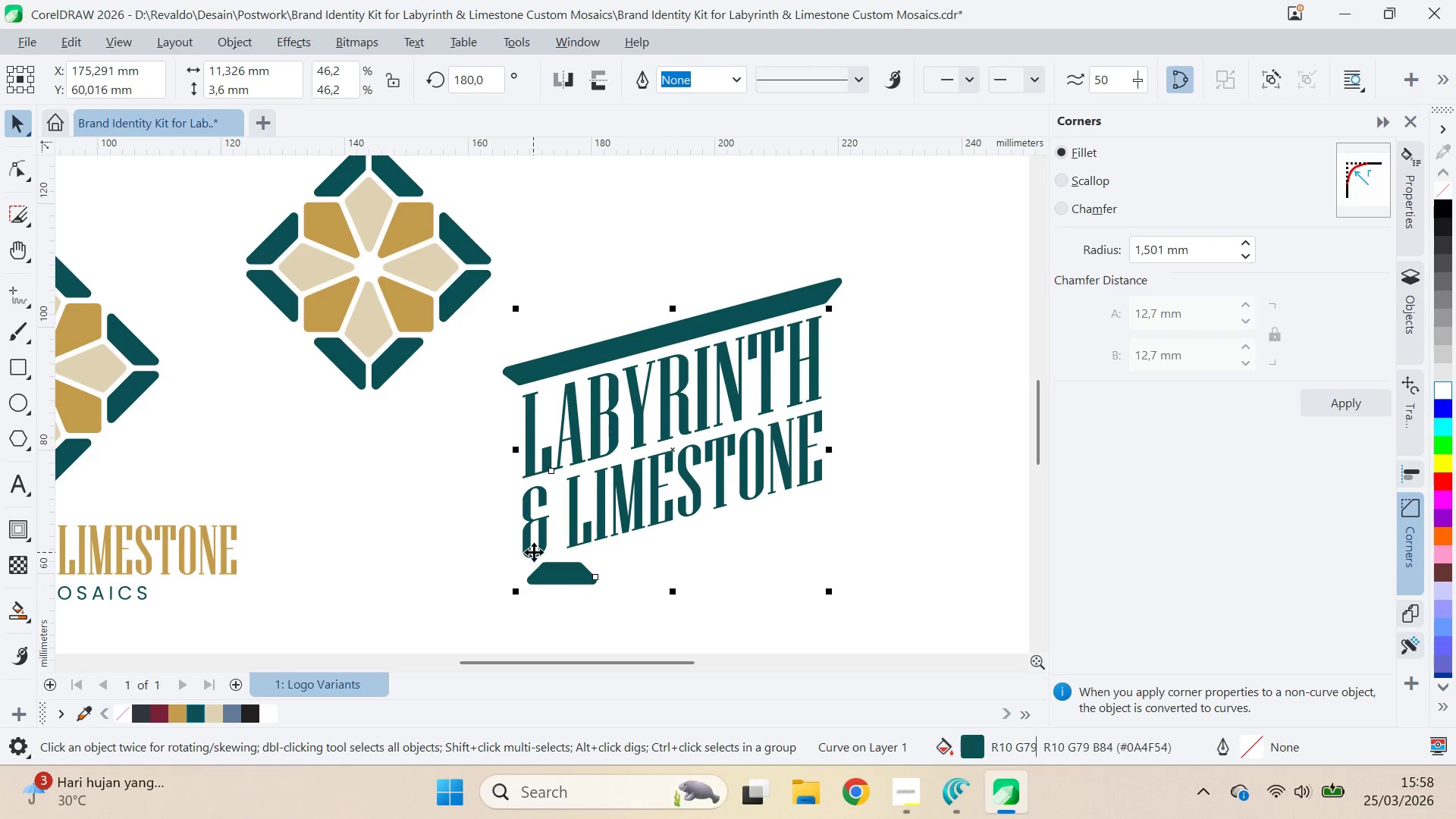 
hold_key(key=ShiftLeft, duration=1.34)
 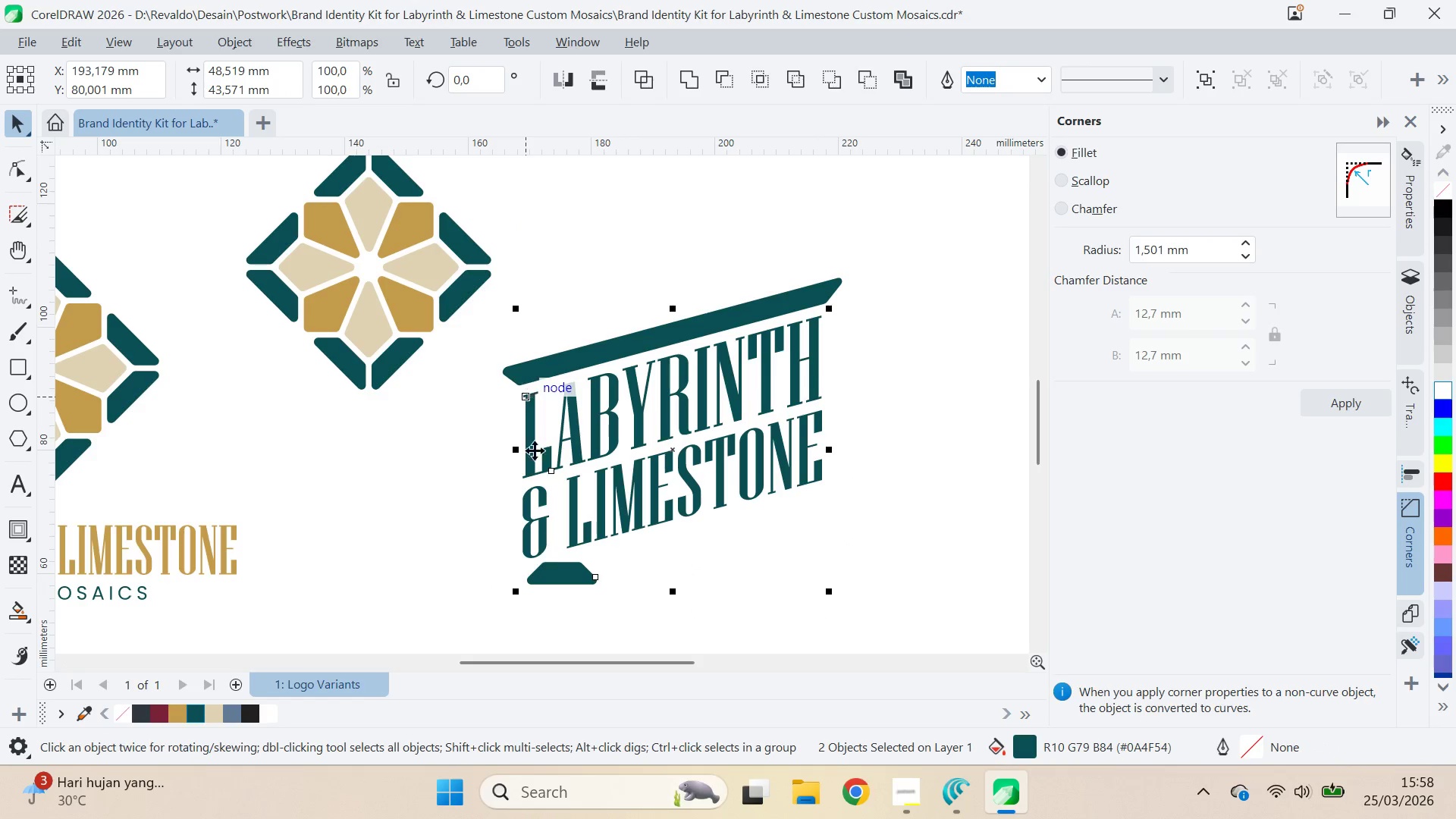 
hold_key(key=ShiftLeft, duration=1.25)
left_click([549, 519])
 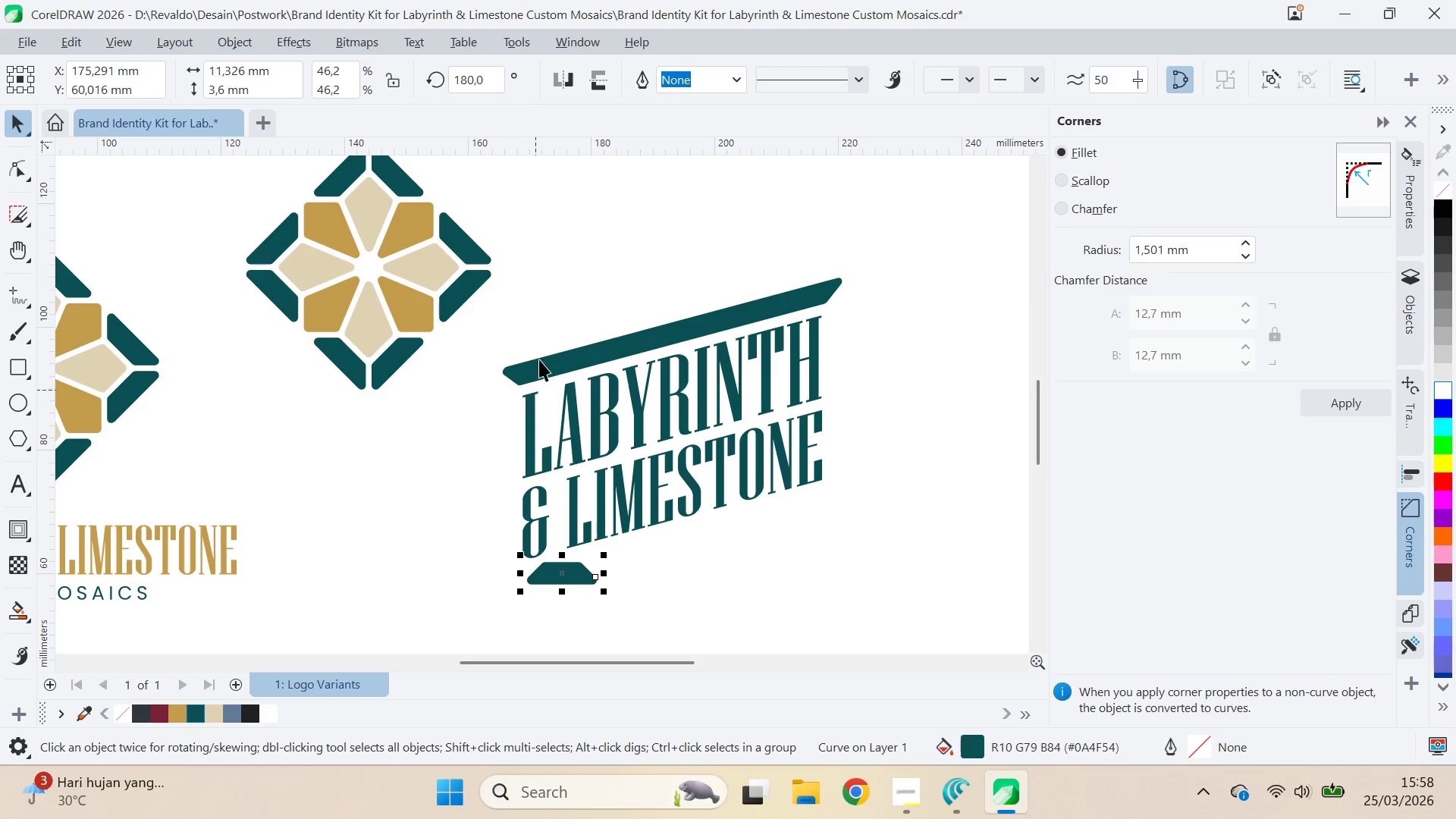 
hold_key(key=ShiftLeft, duration=4.94)
 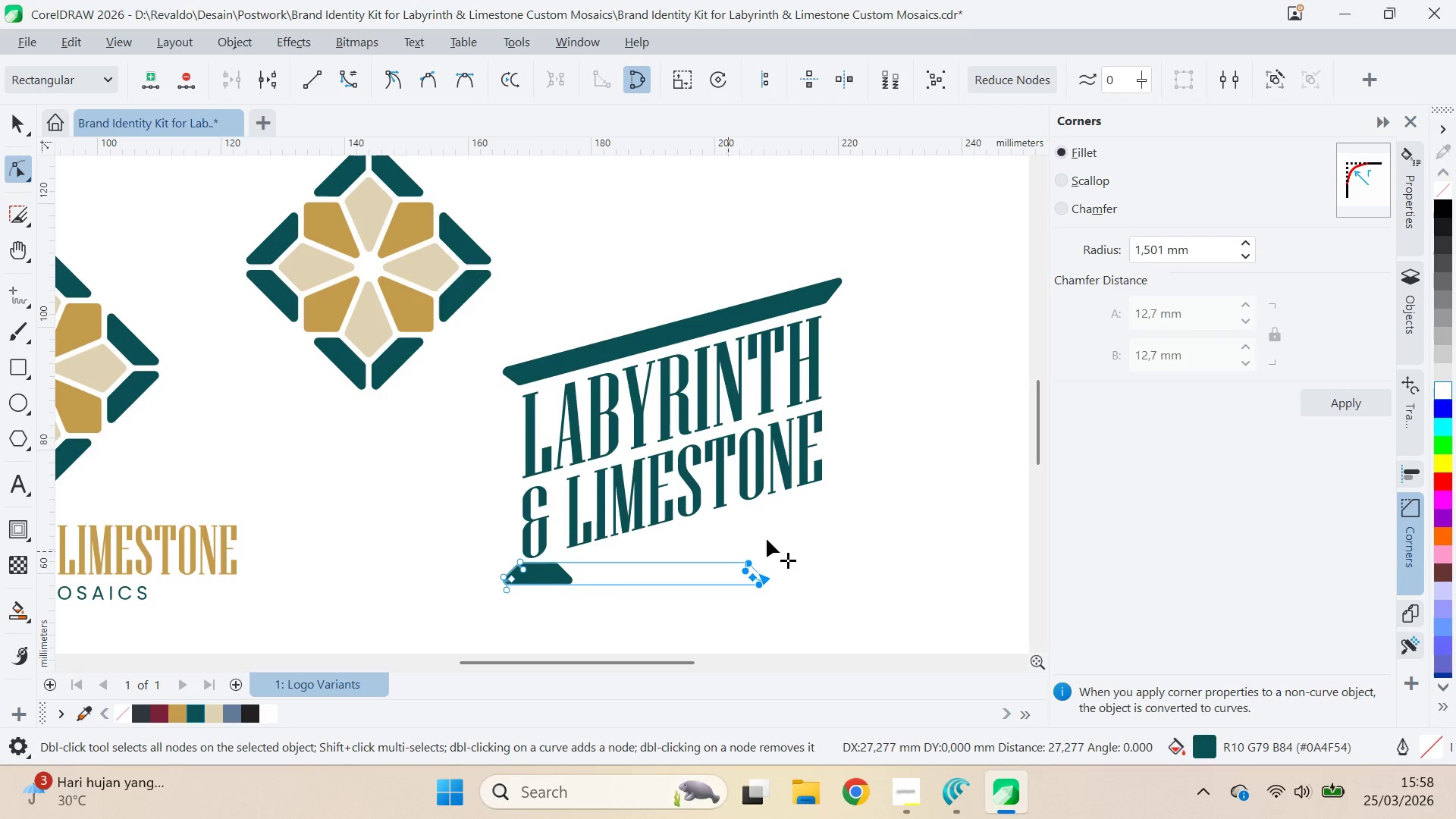 
type(rl)
 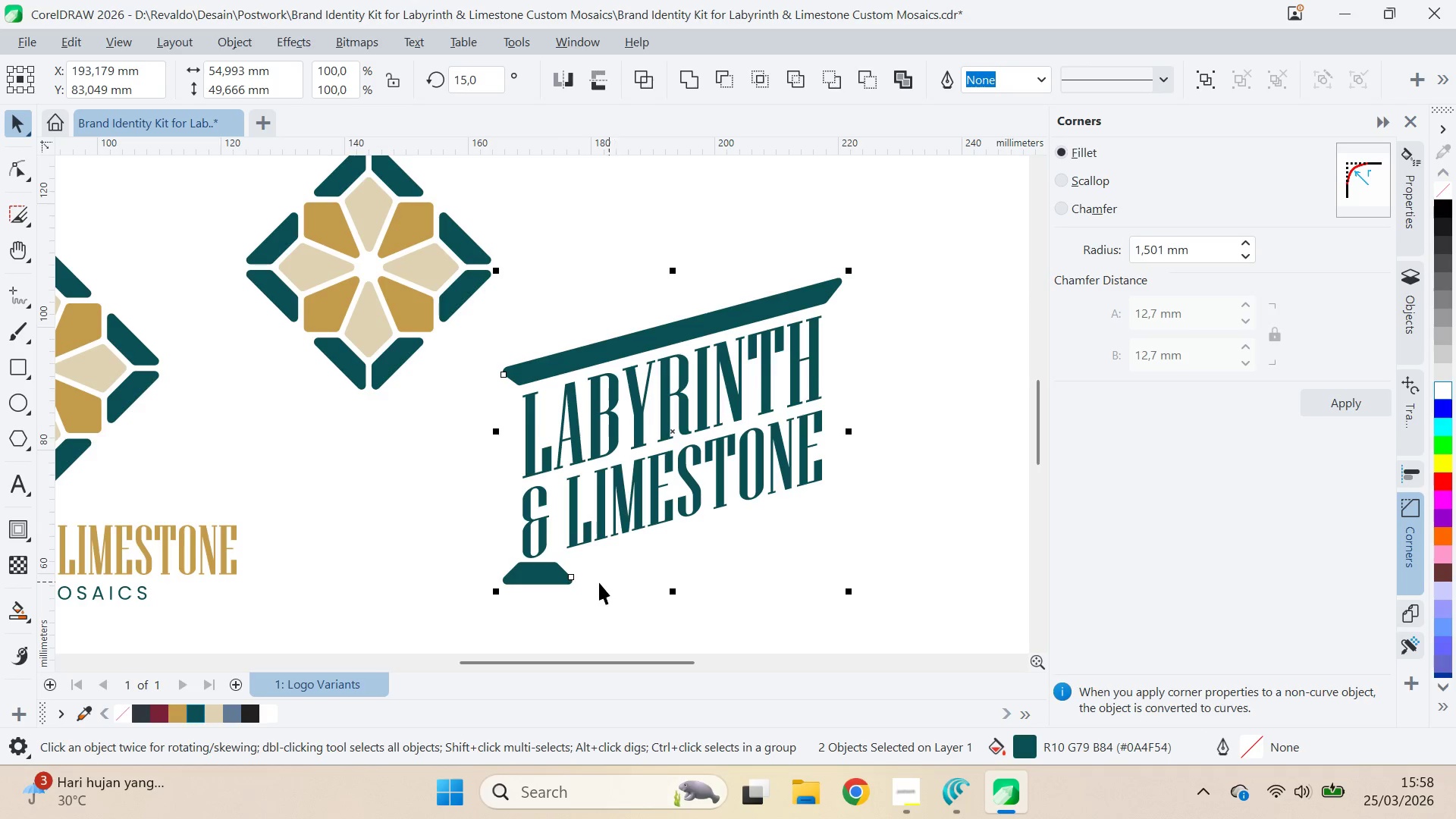 
left_click([570, 575])
 